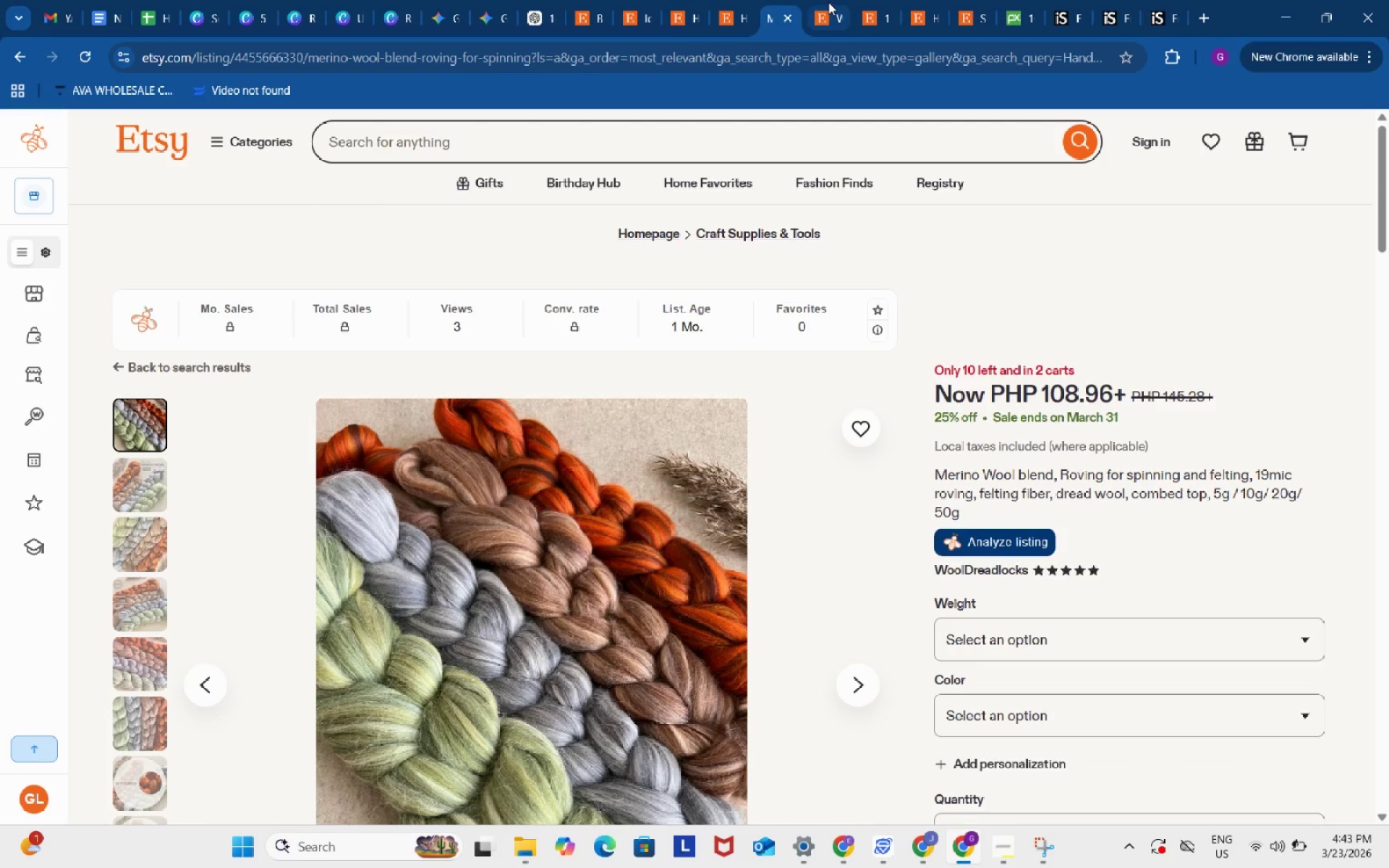 
left_click([828, 3])
 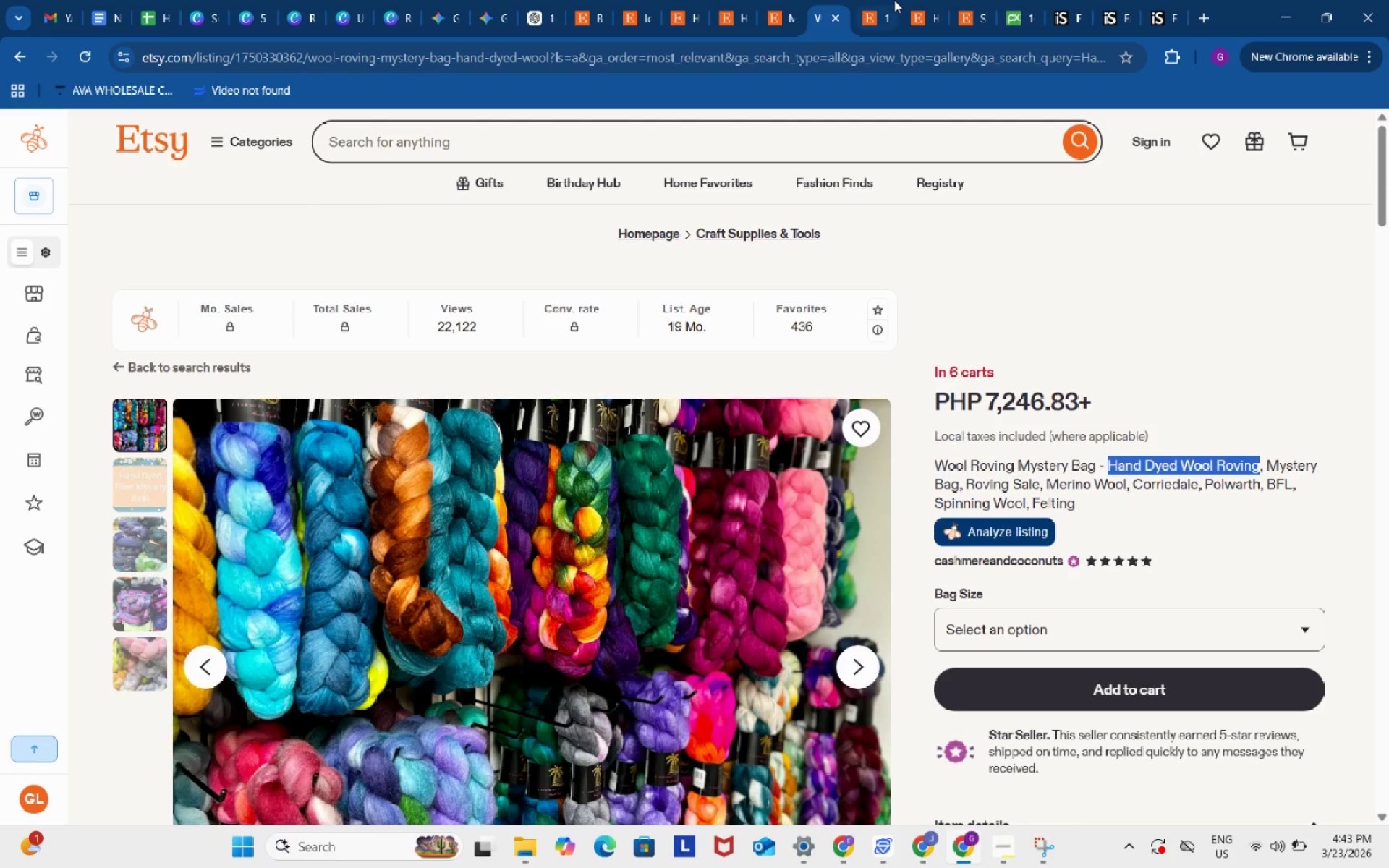 
left_click([894, 0])
 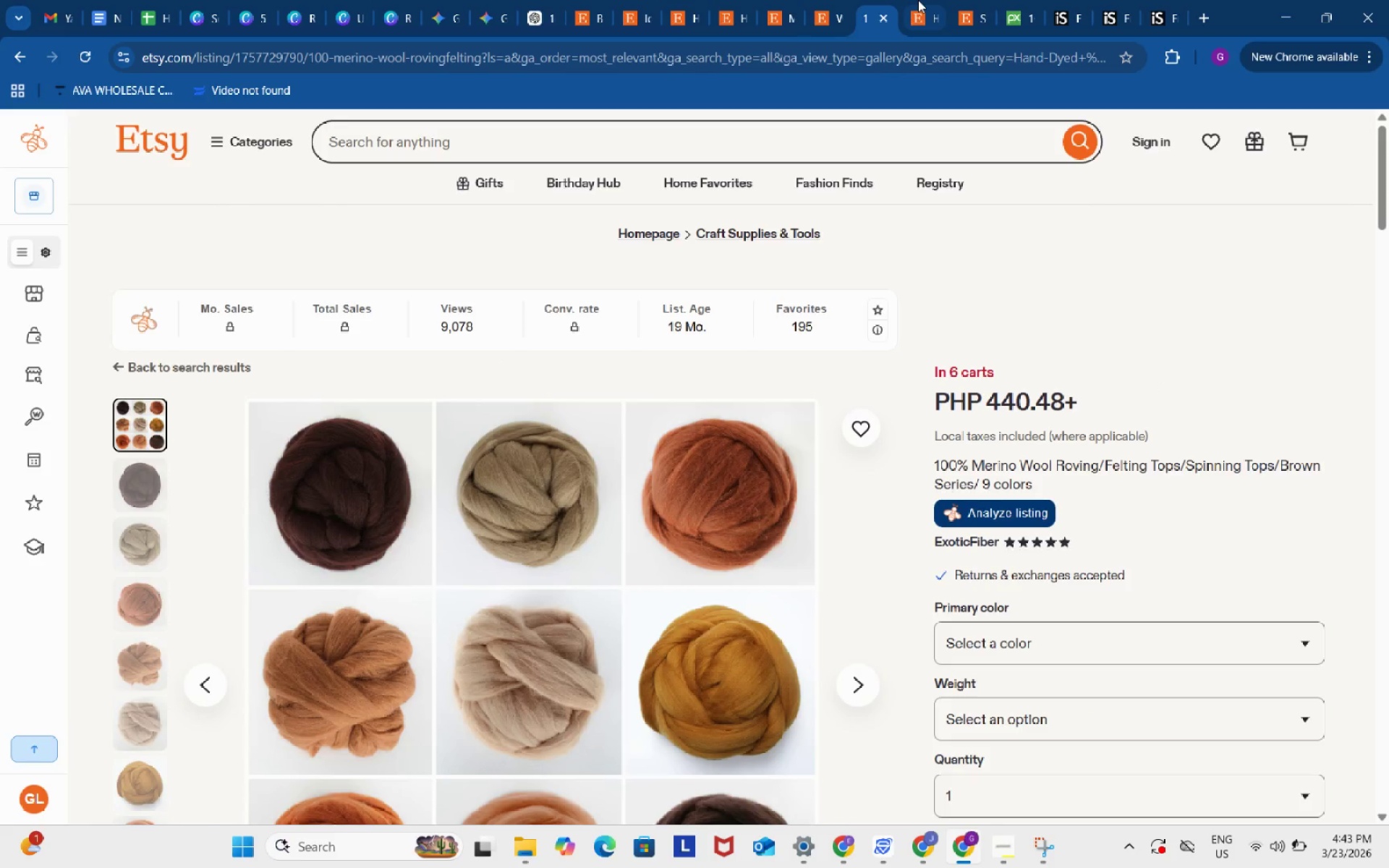 
left_click([918, 0])
 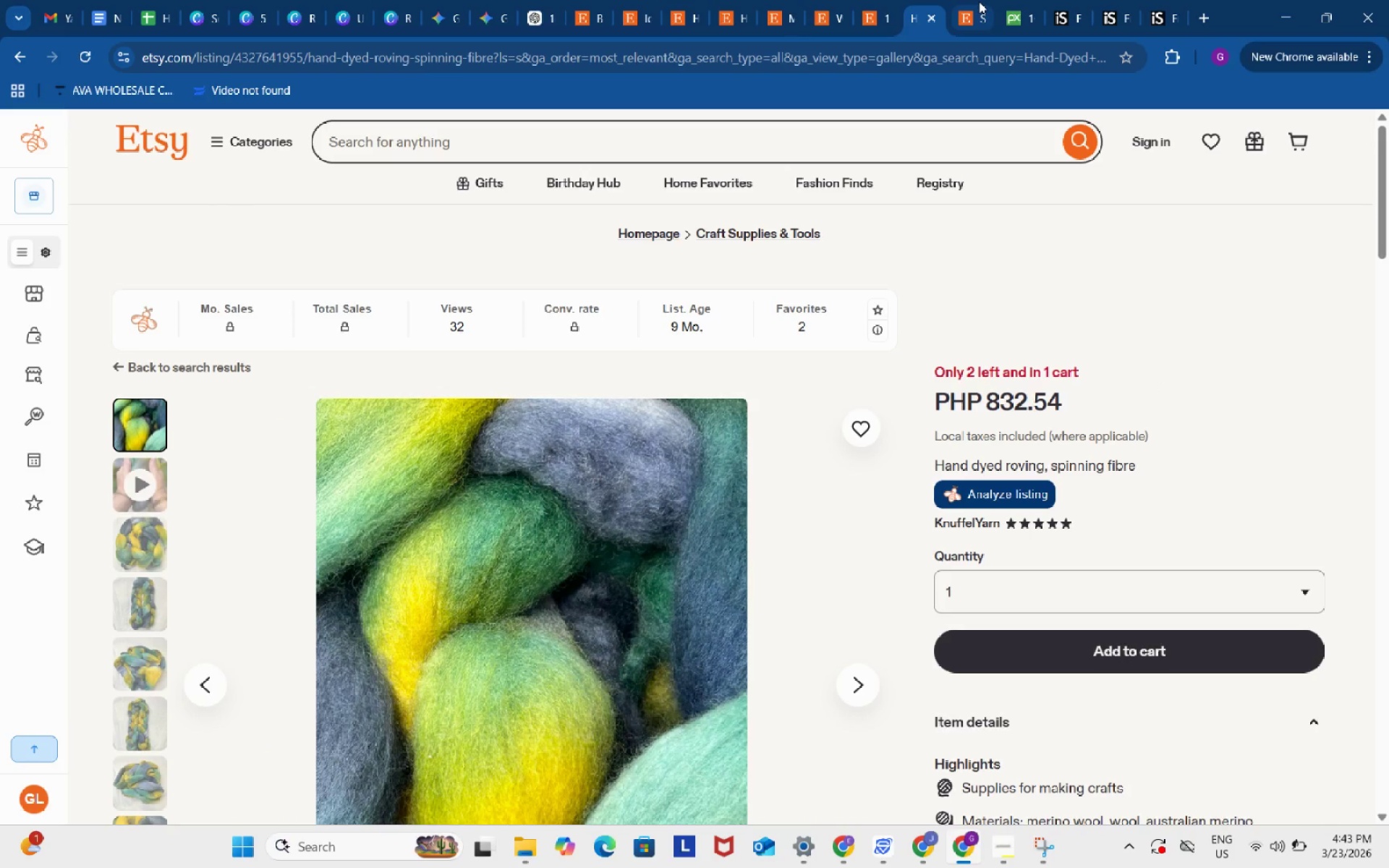 
left_click([979, 1])
 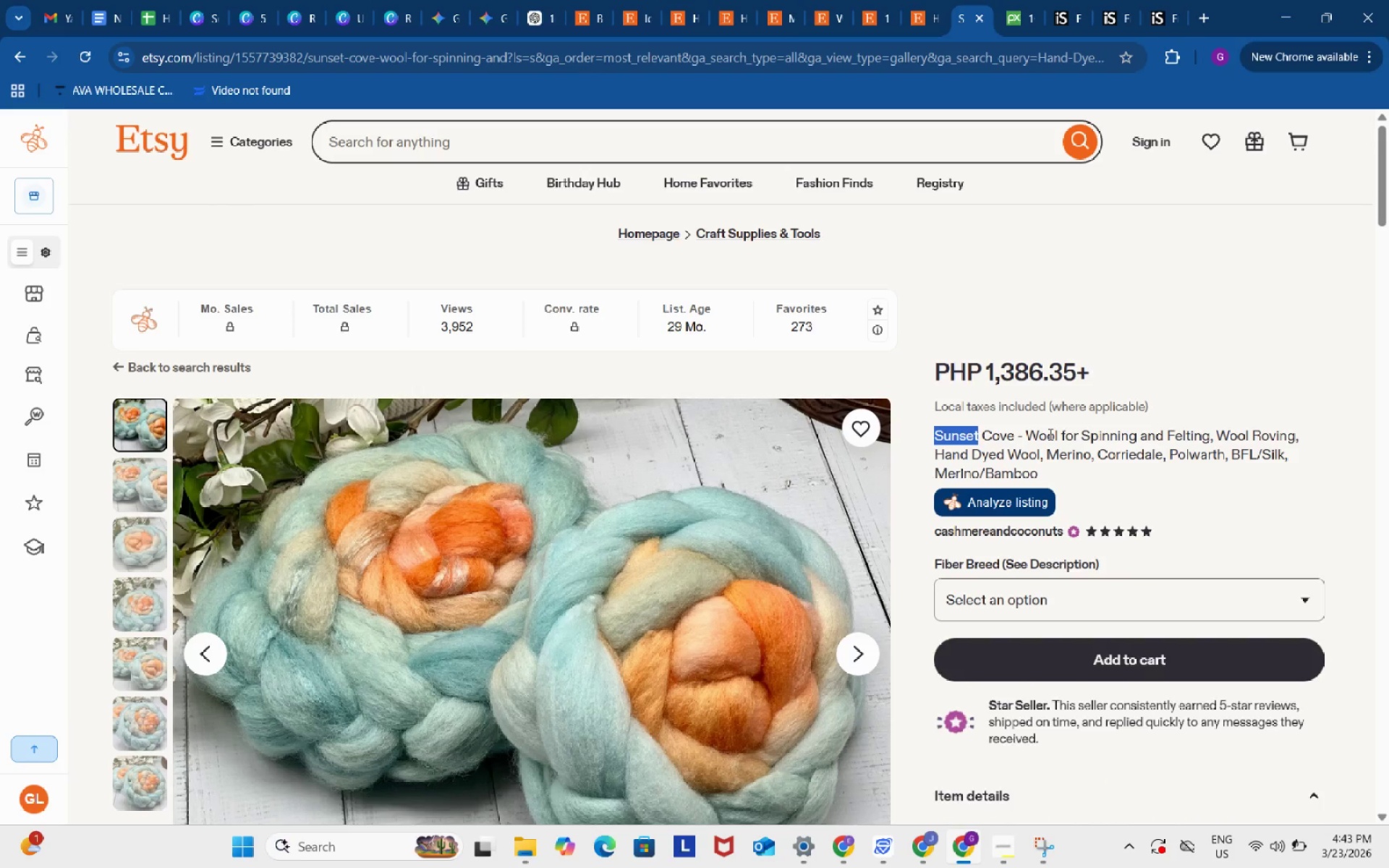 
left_click([1050, 435])
 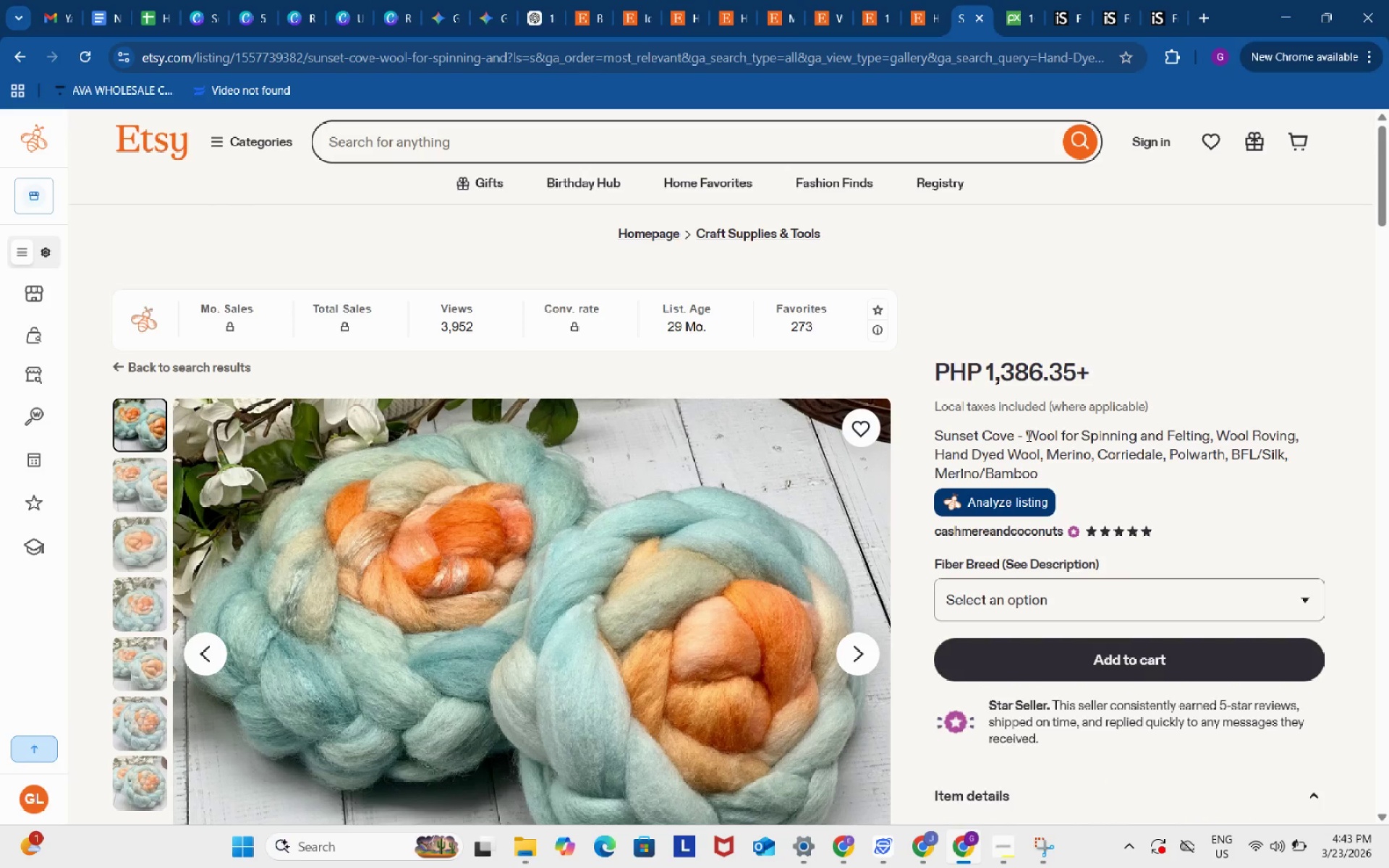 
left_click_drag(start_coordinate=[1027, 433], to_coordinate=[1210, 433])
 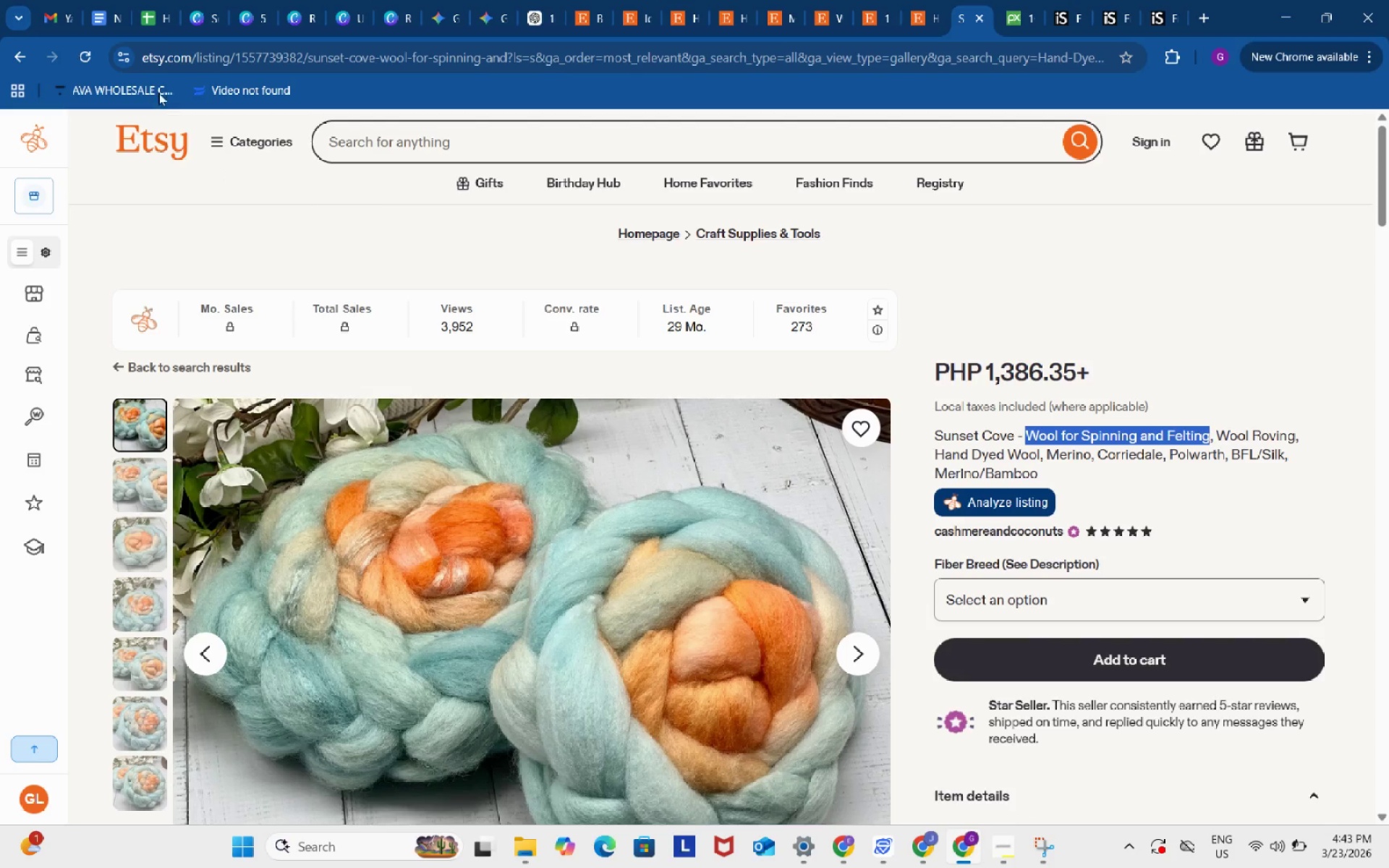 
key(Control+ControlLeft)
 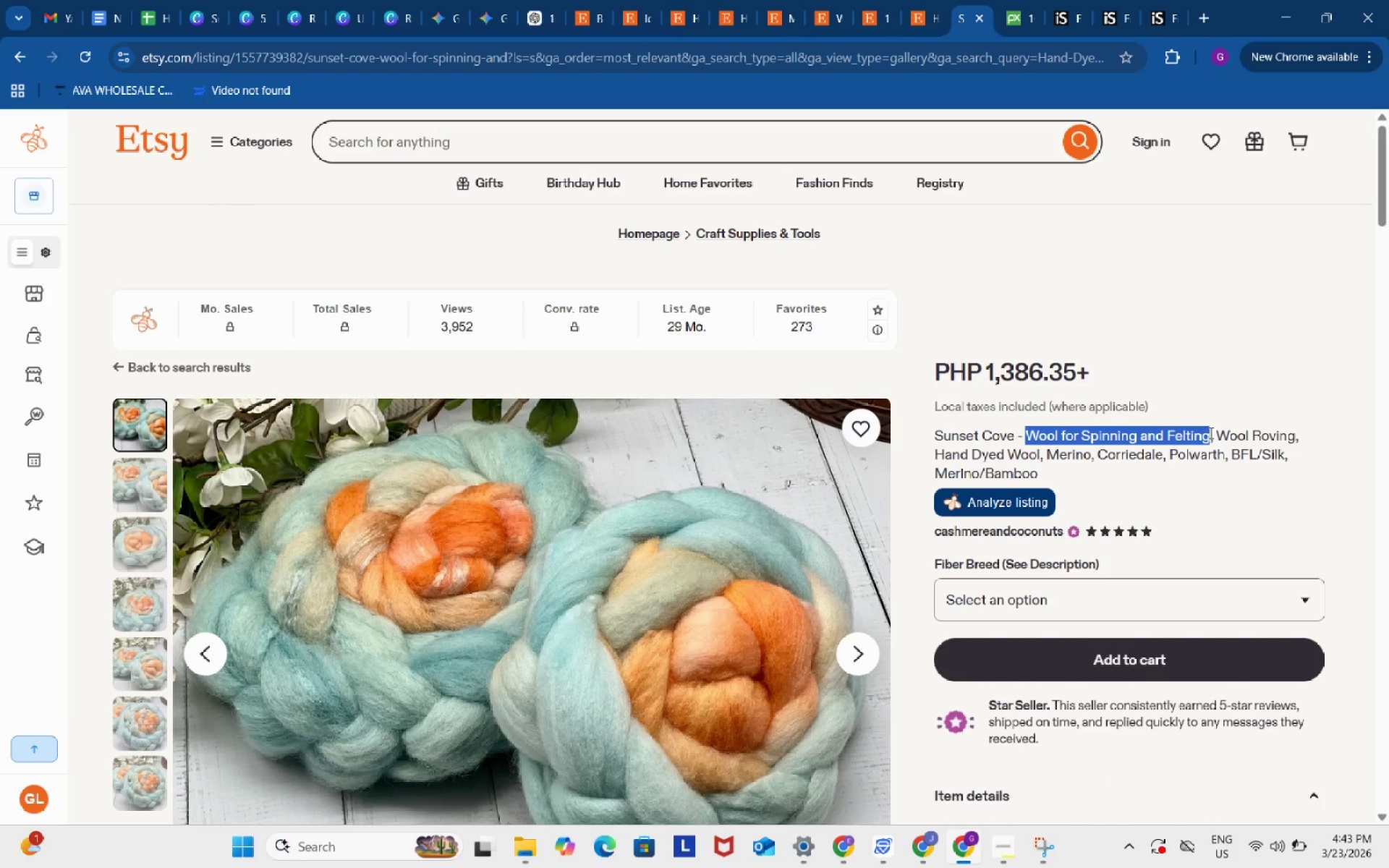 
key(Control+C)
 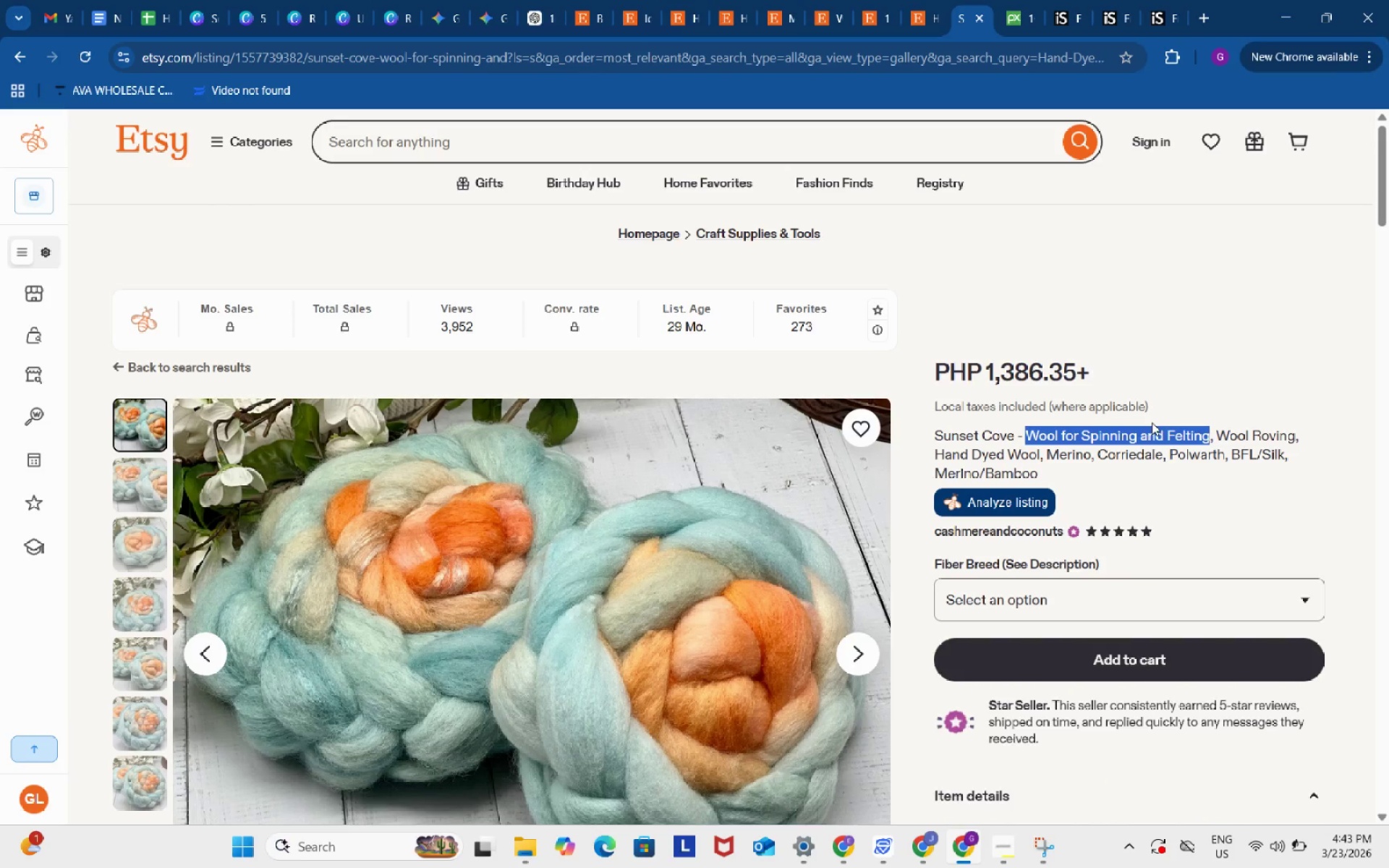 
key(Control+ControlLeft)
 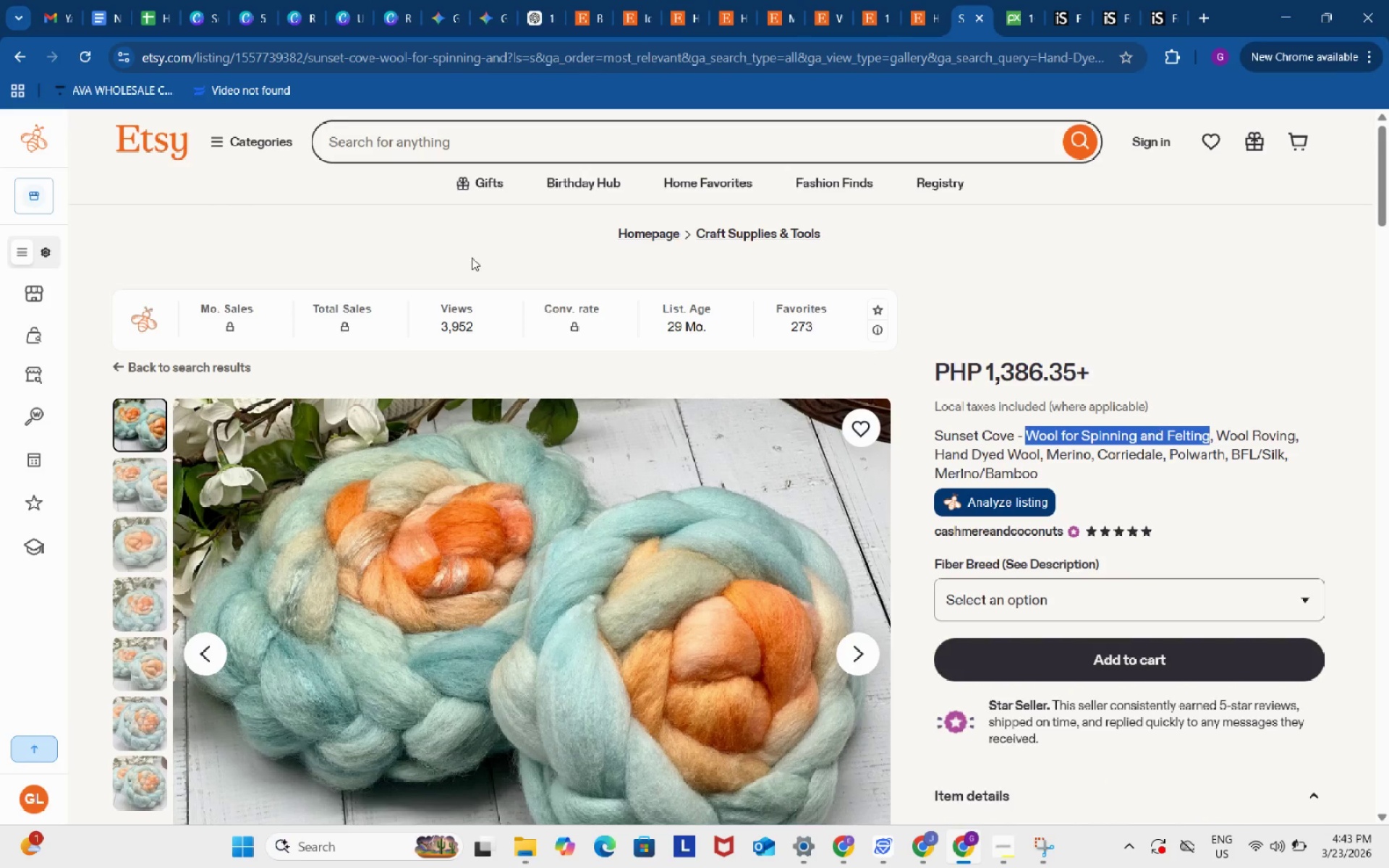 
key(Control+C)
 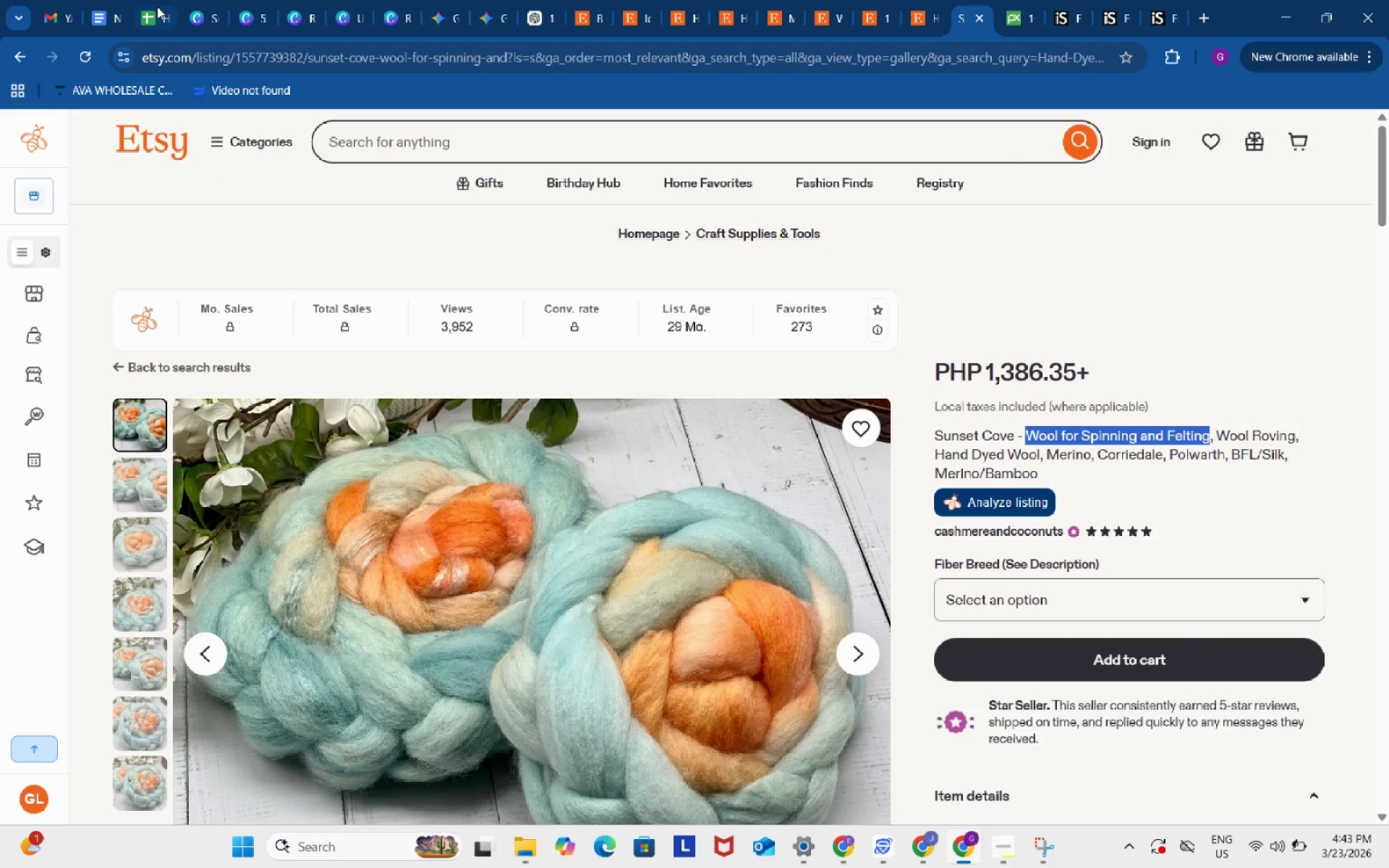 
left_click([157, 7])
 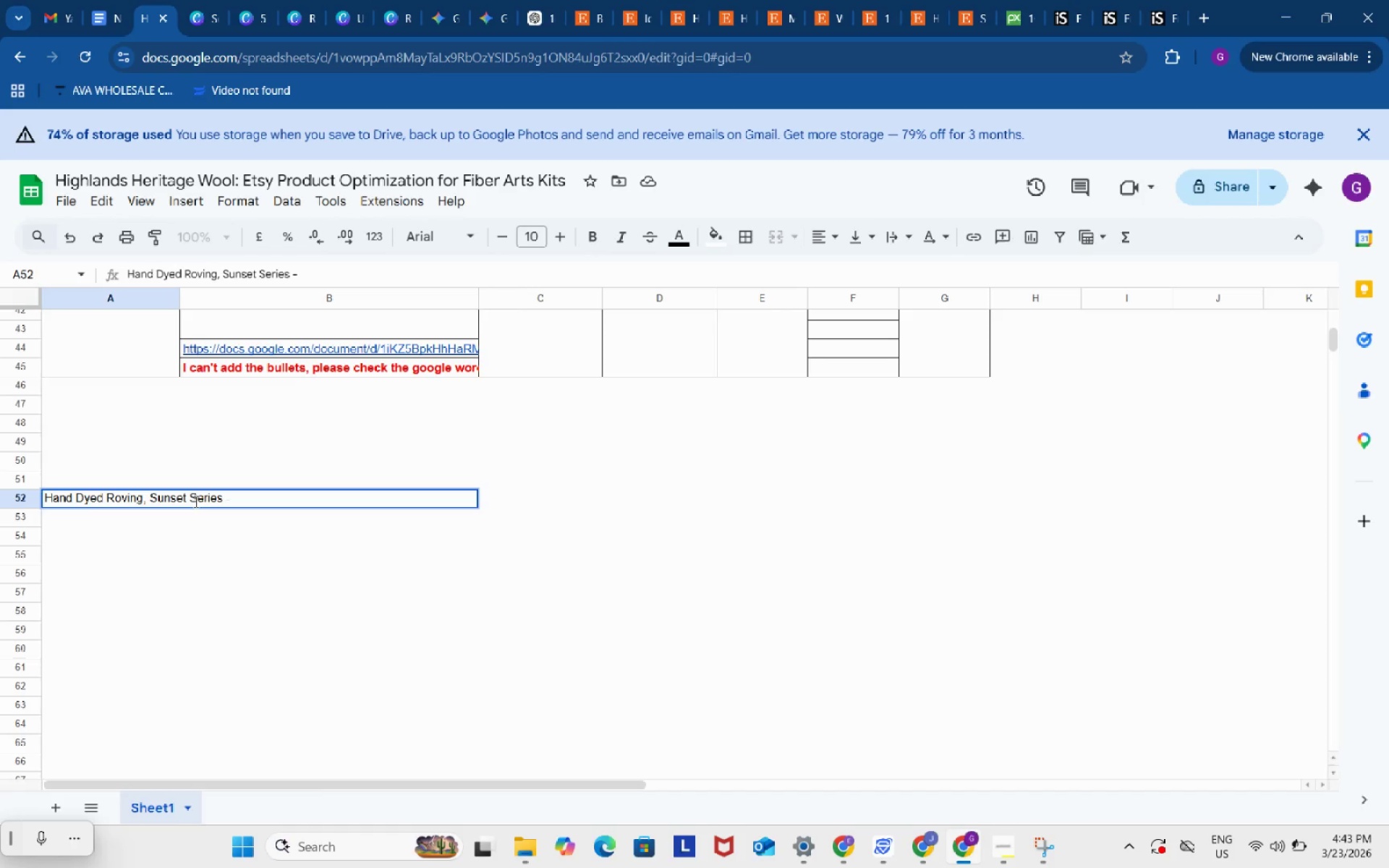 
left_click([191, 501])
 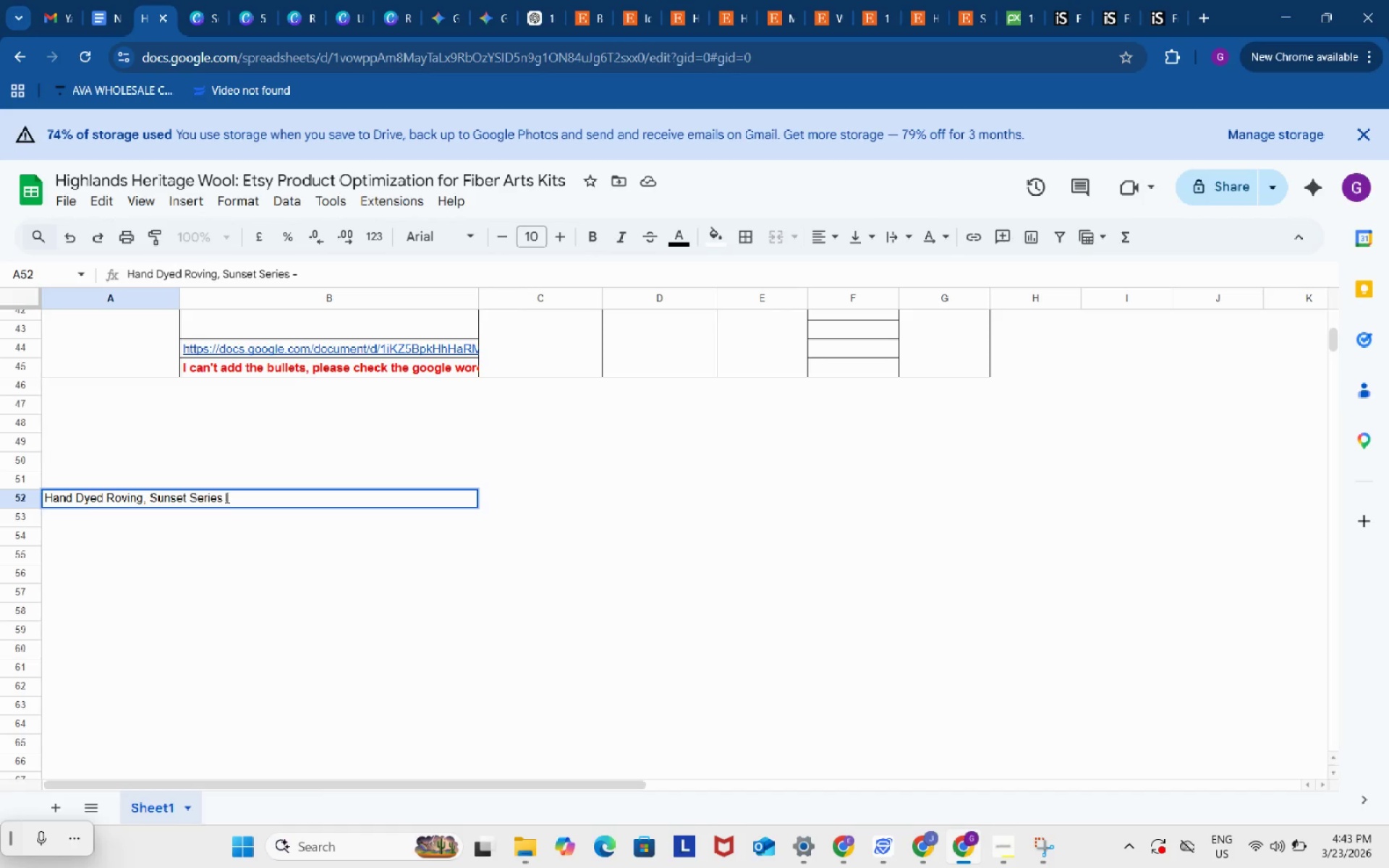 
left_click_drag(start_coordinate=[226, 497], to_coordinate=[239, 498])
 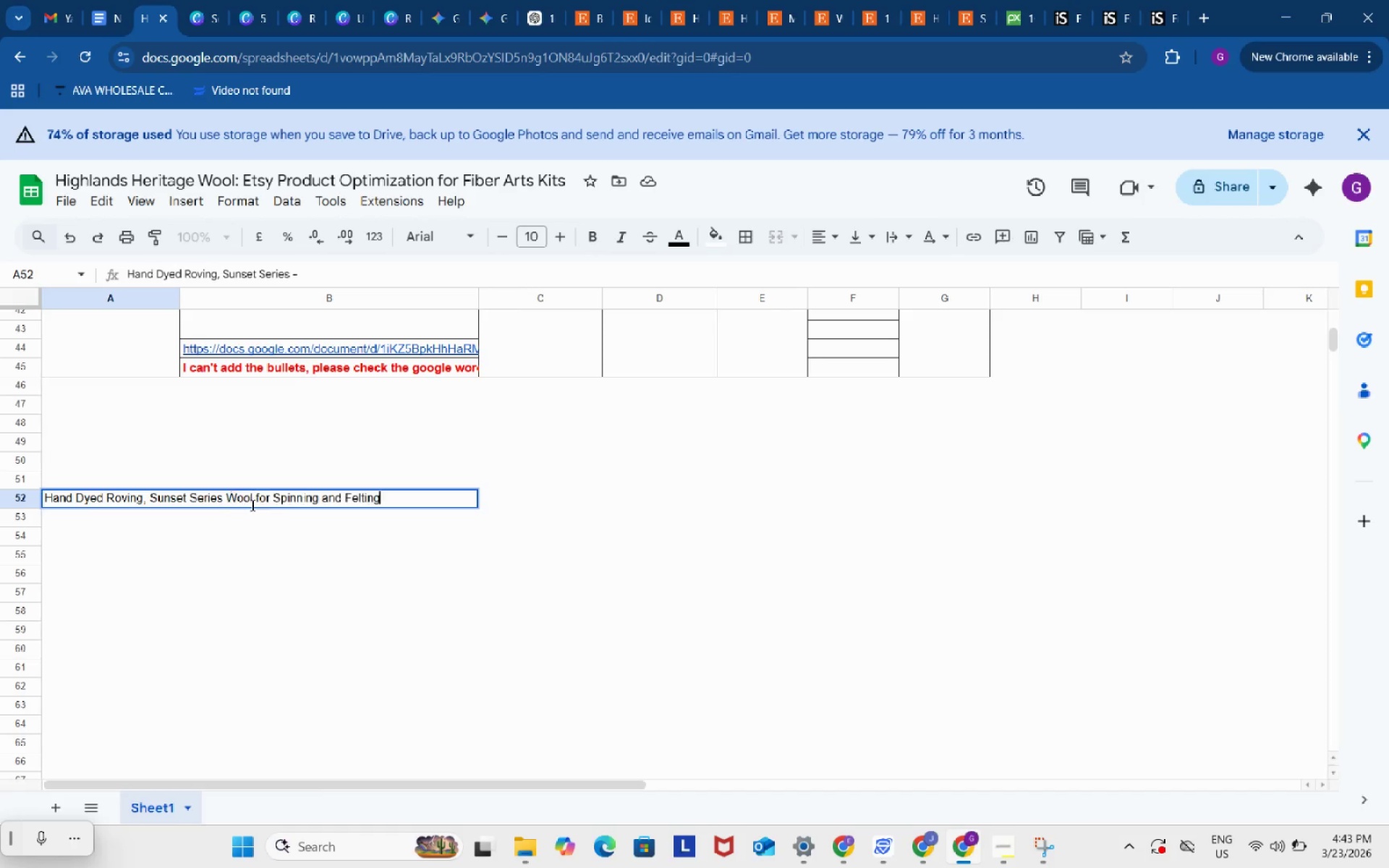 
key(Control+ControlLeft)
 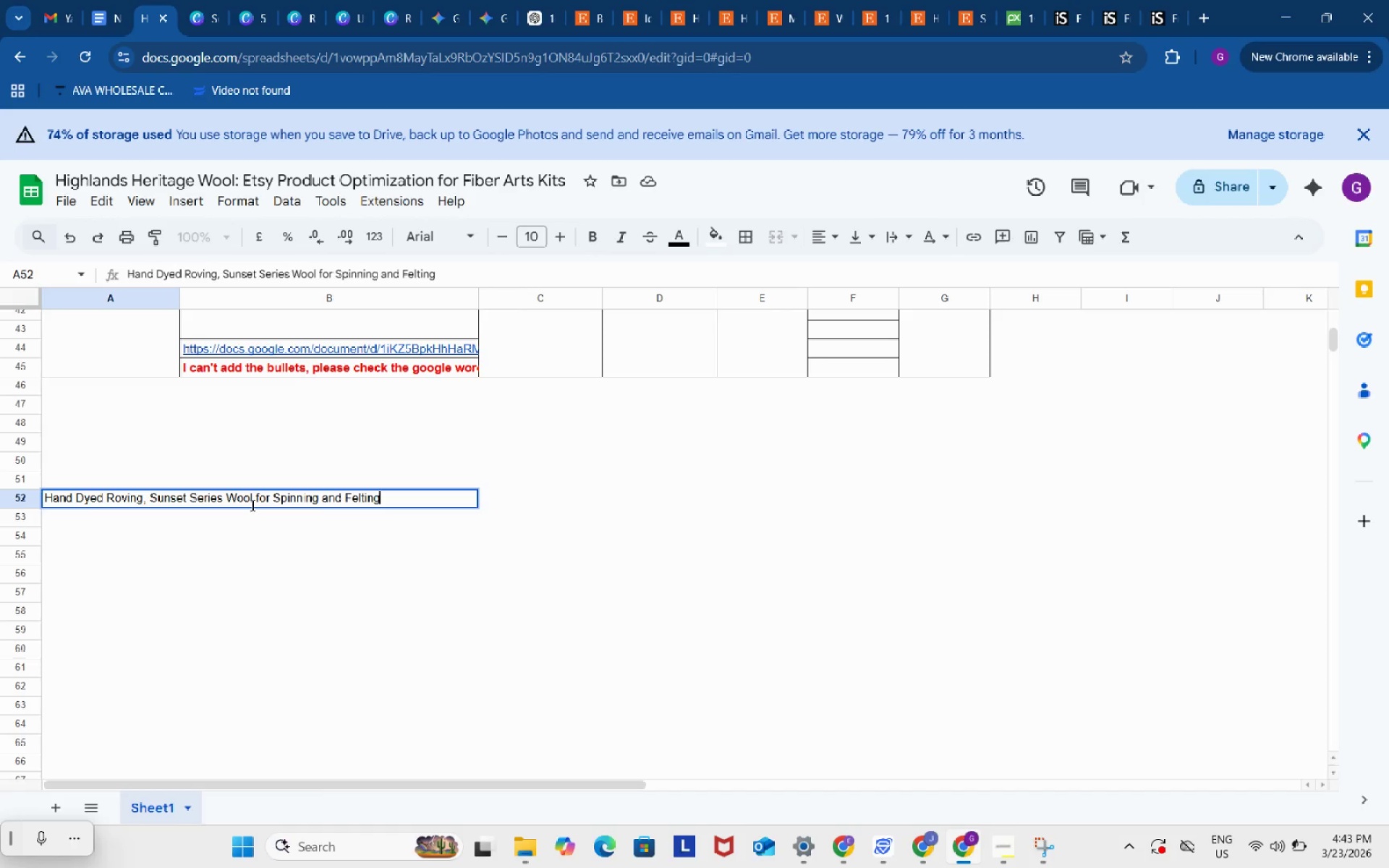 
key(Control+V)
 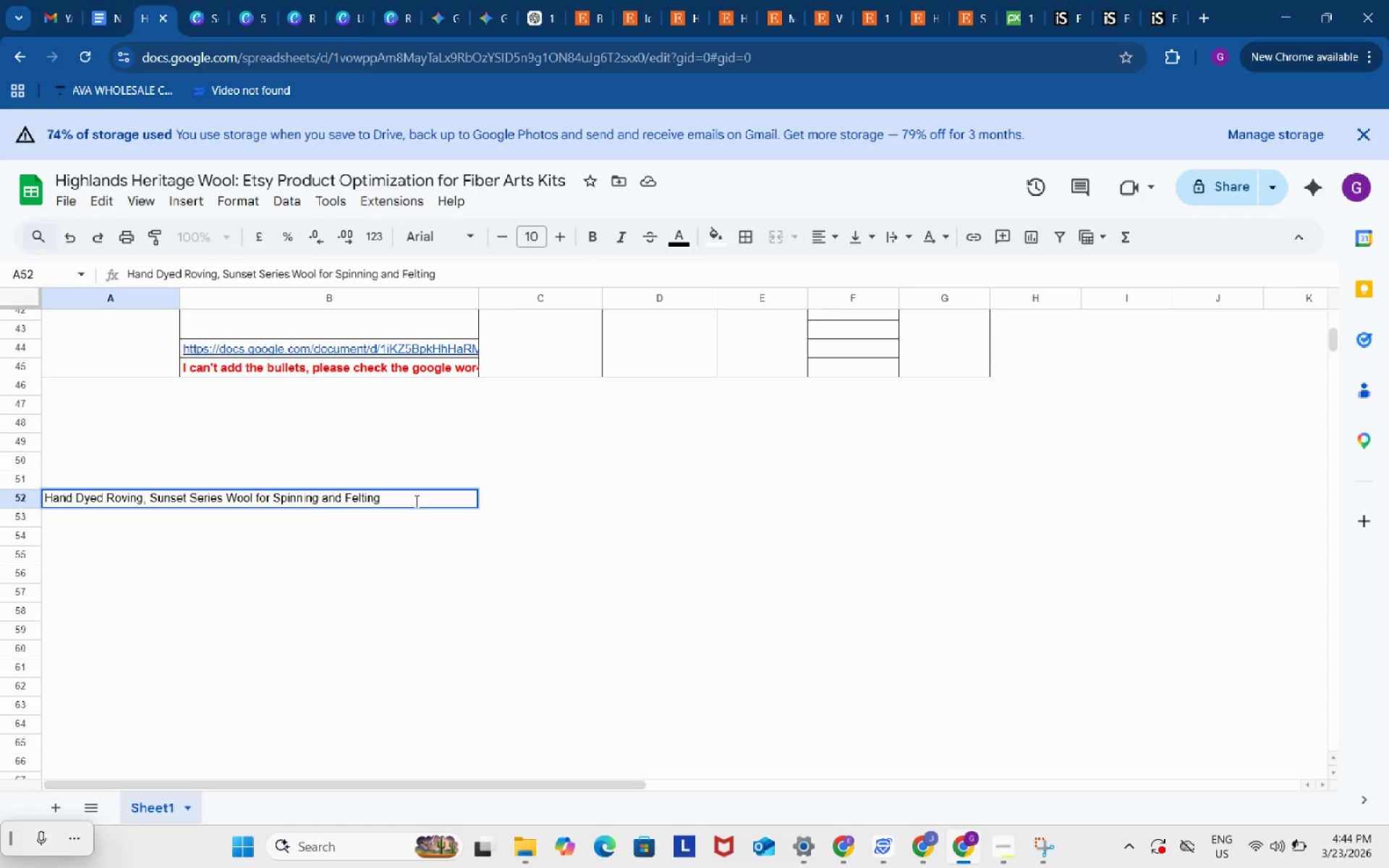 
wait(7.88)
 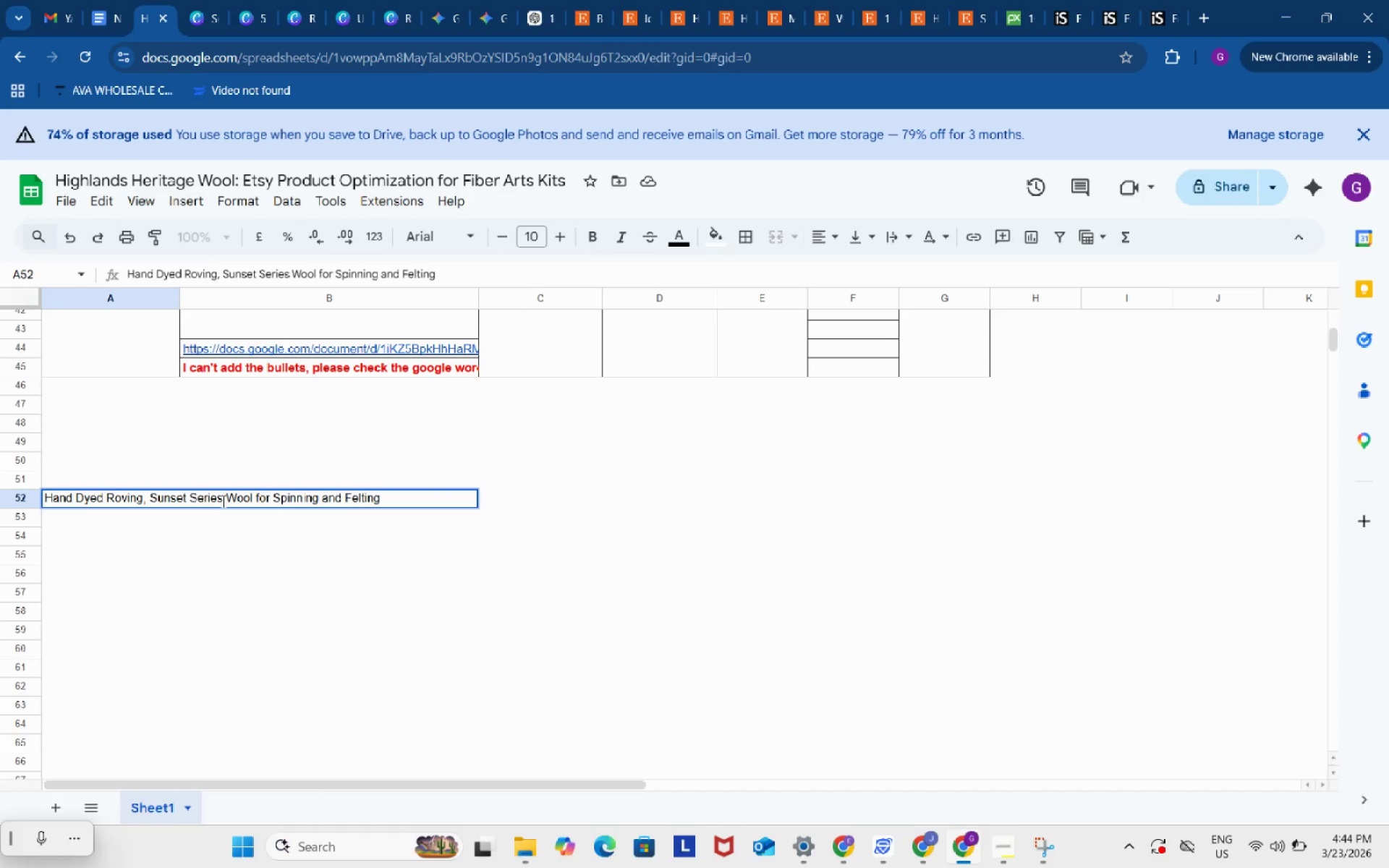 
key(Comma)
 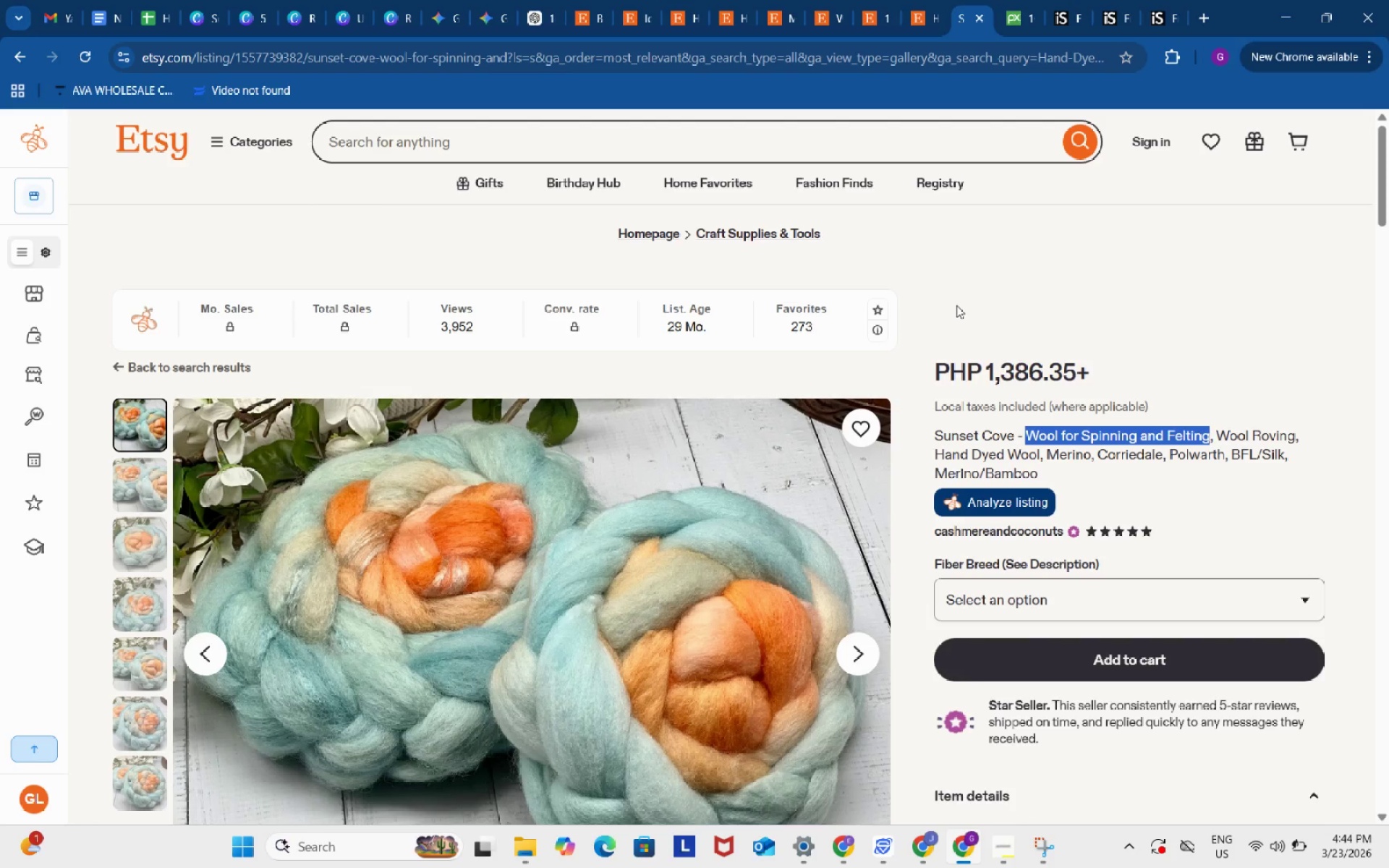 
left_click([935, 0])
 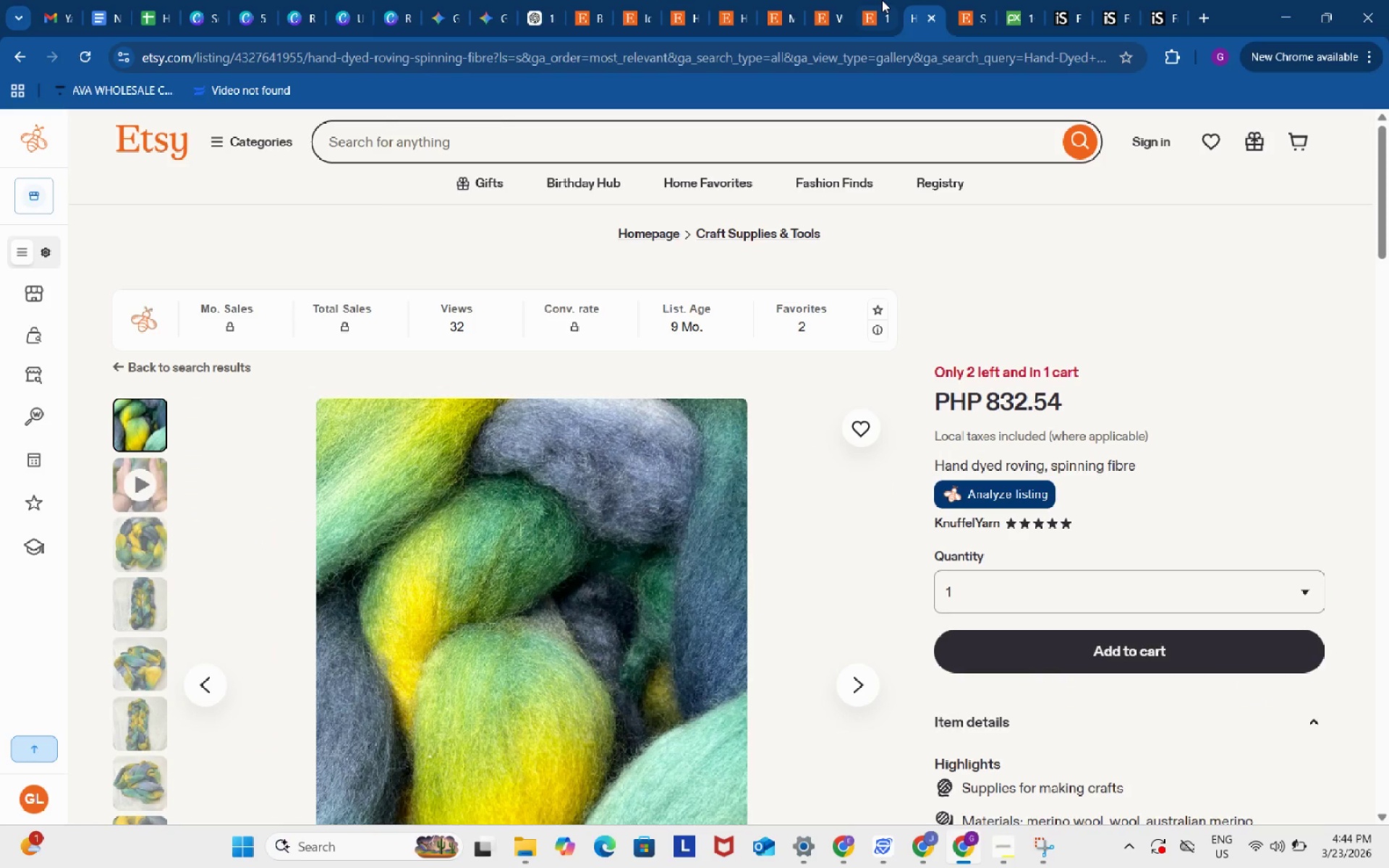 
left_click([882, 0])
 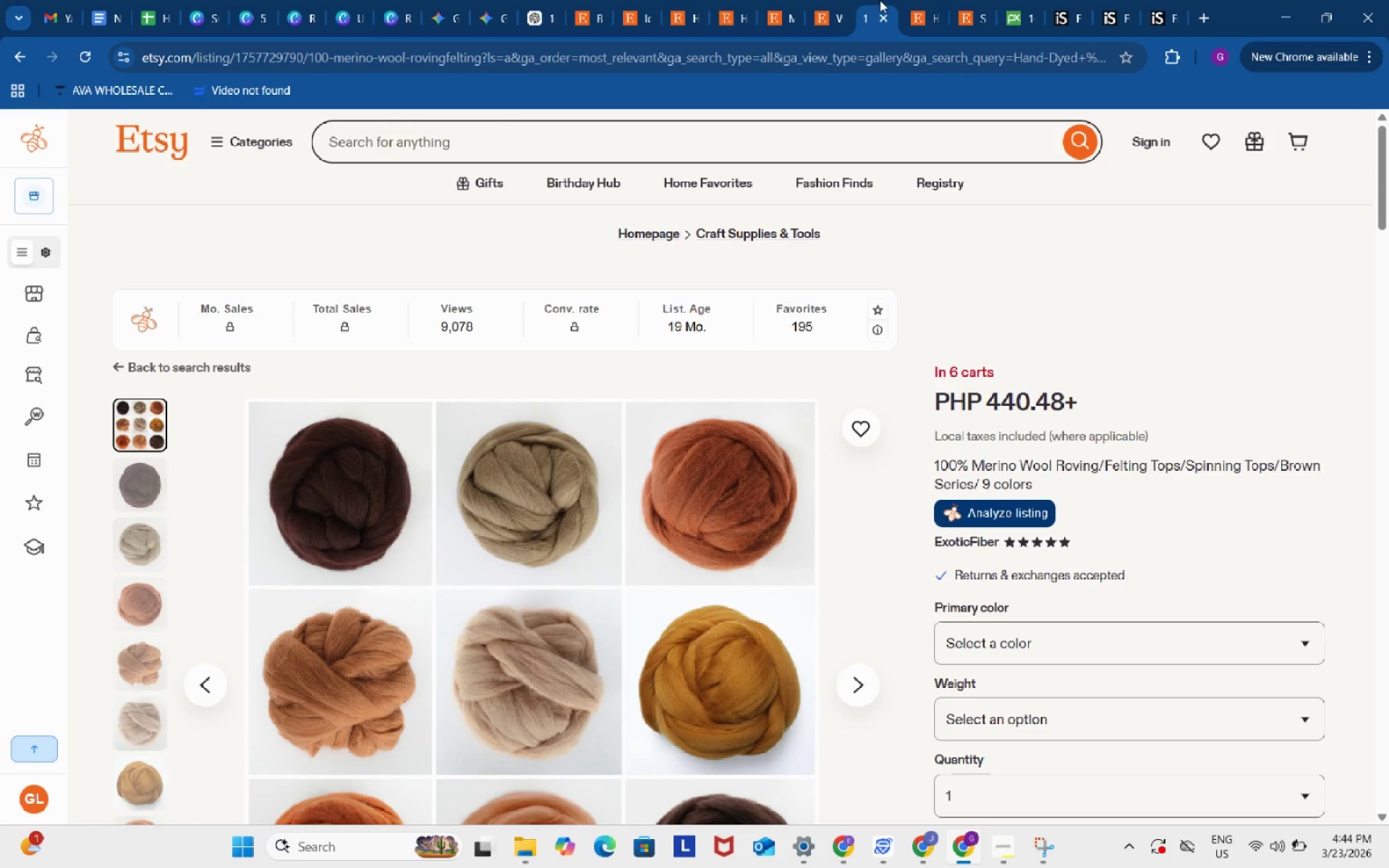 
left_click([844, 0])
 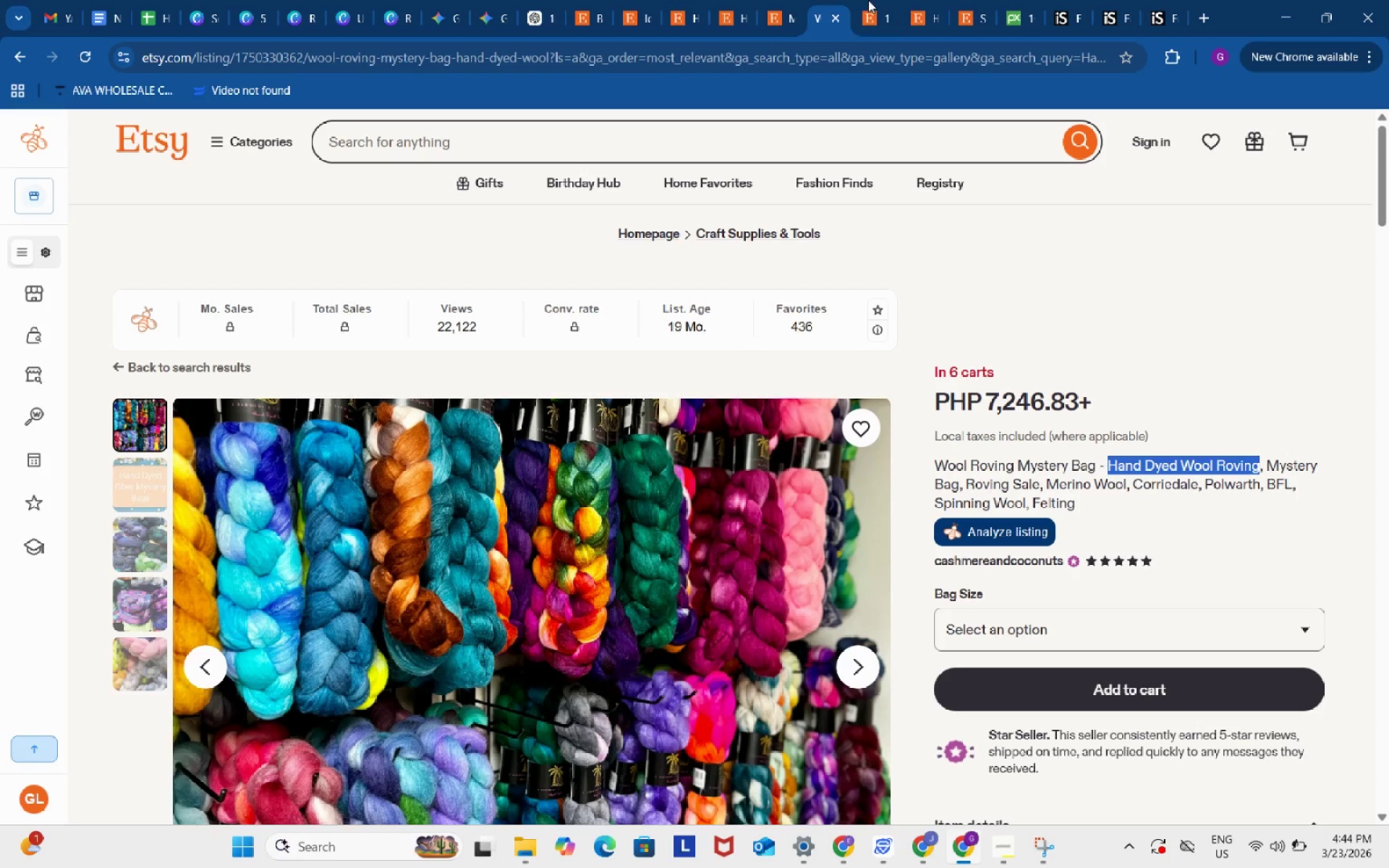 
left_click([881, 0])
 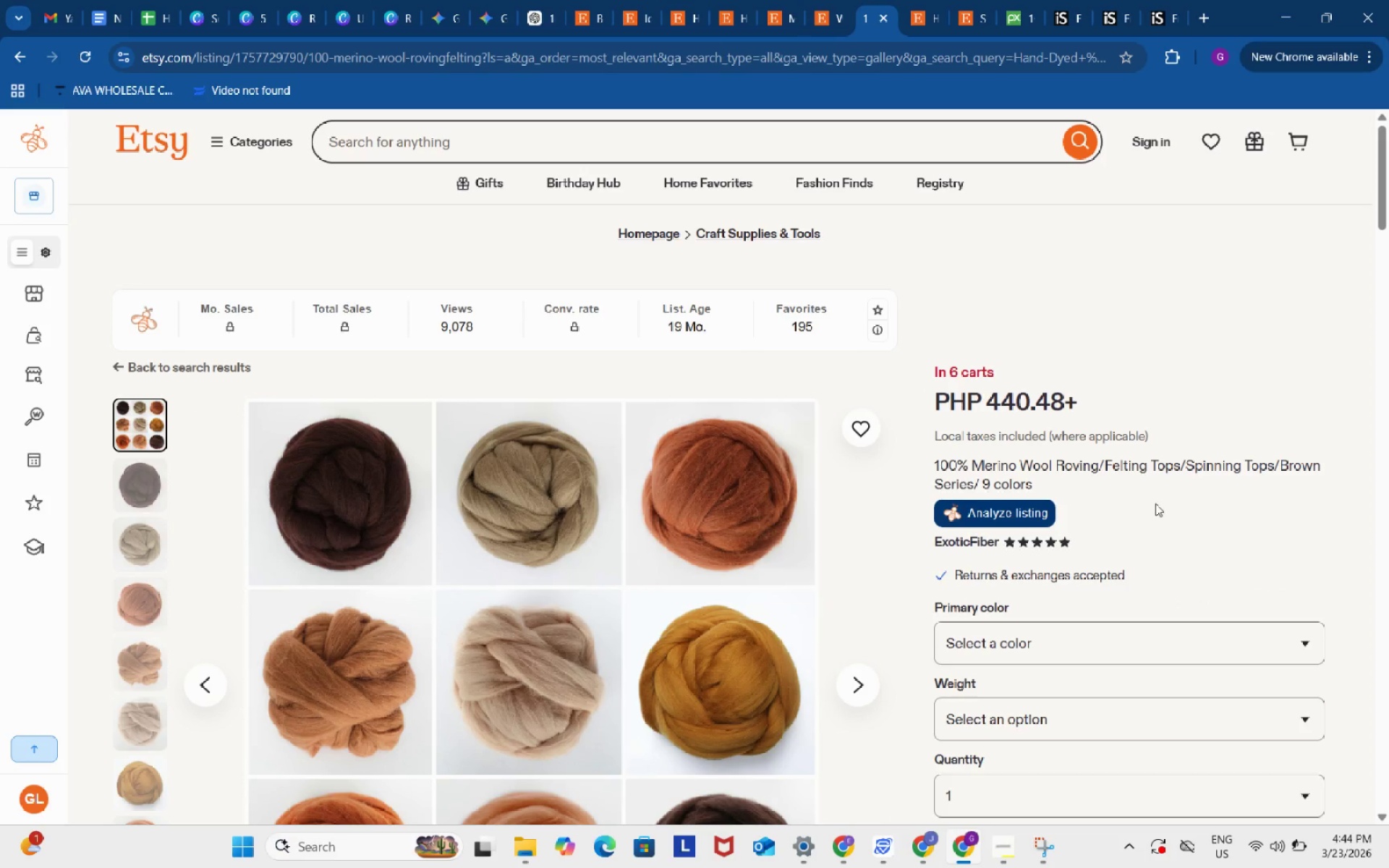 
wait(10.41)
 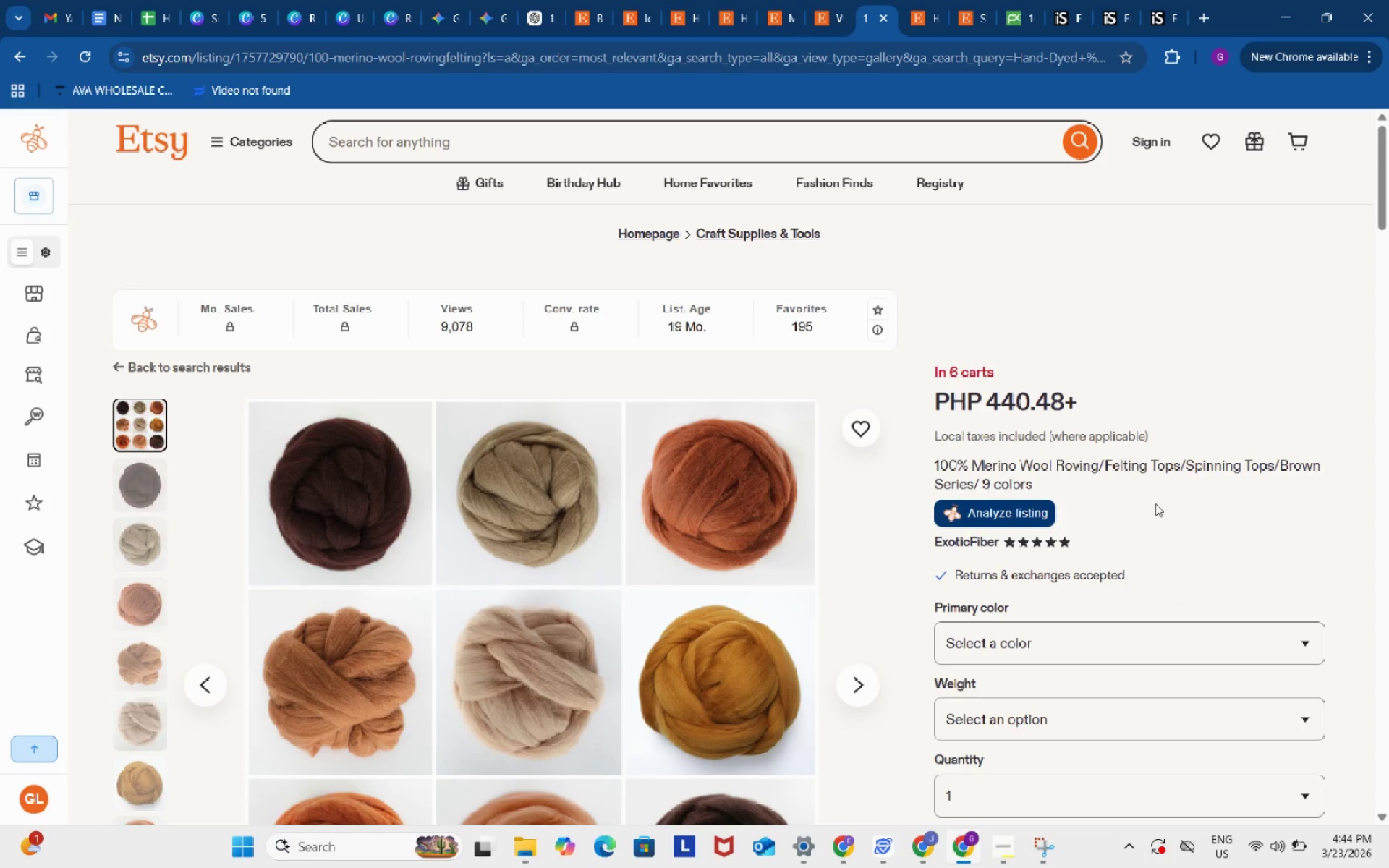 
left_click([826, 0])
 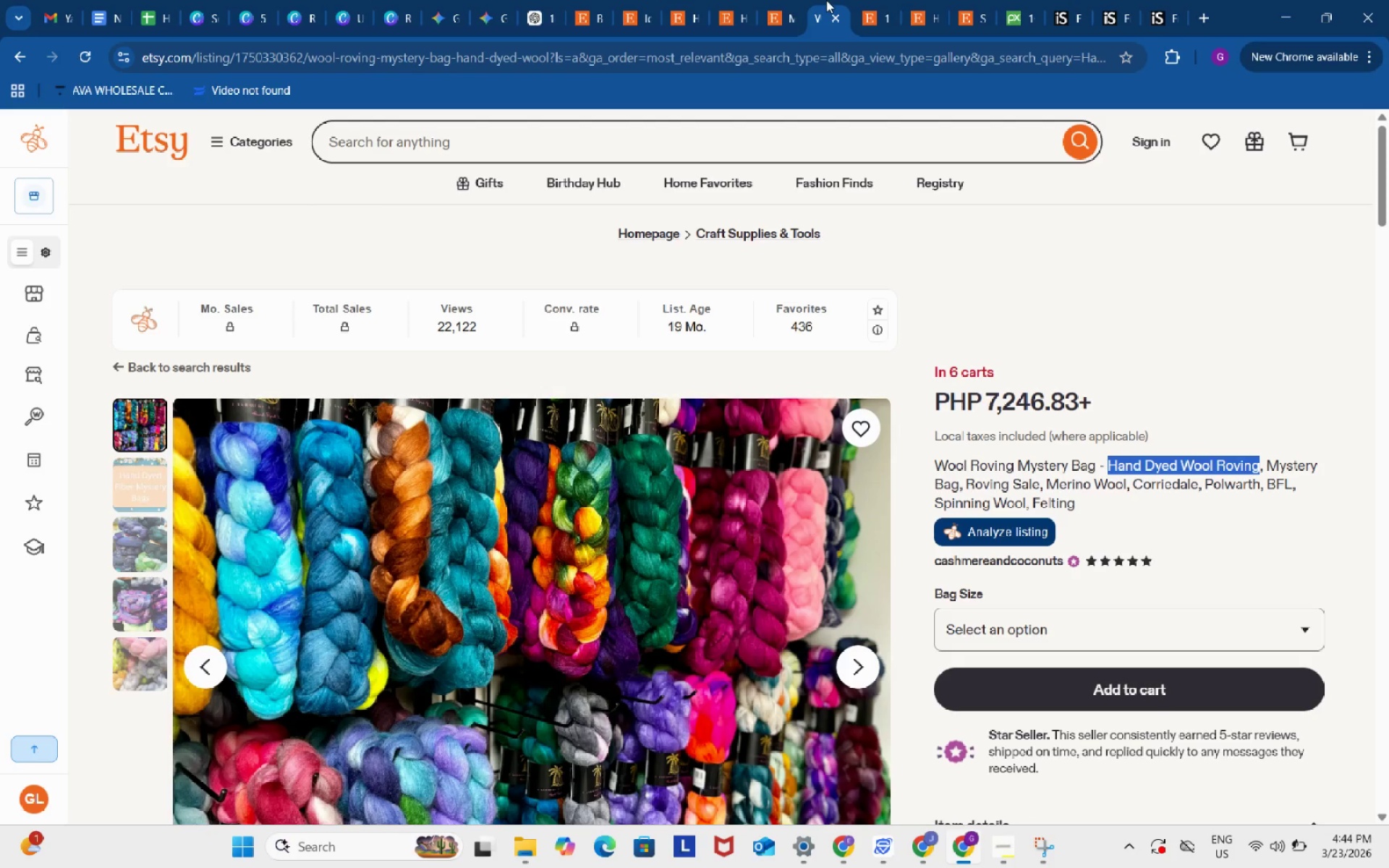 
left_click([782, 0])
 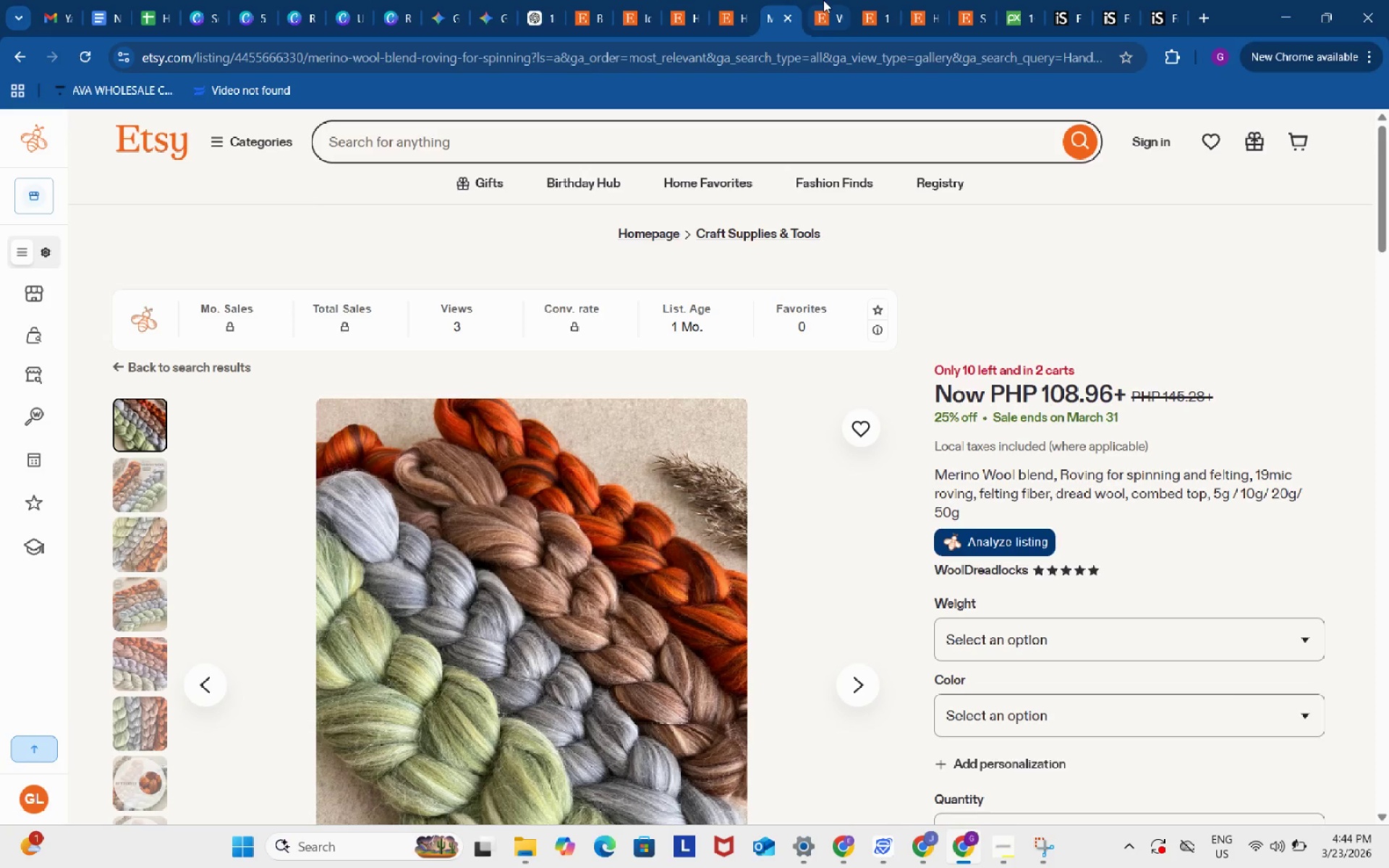 
left_click([896, 6])
 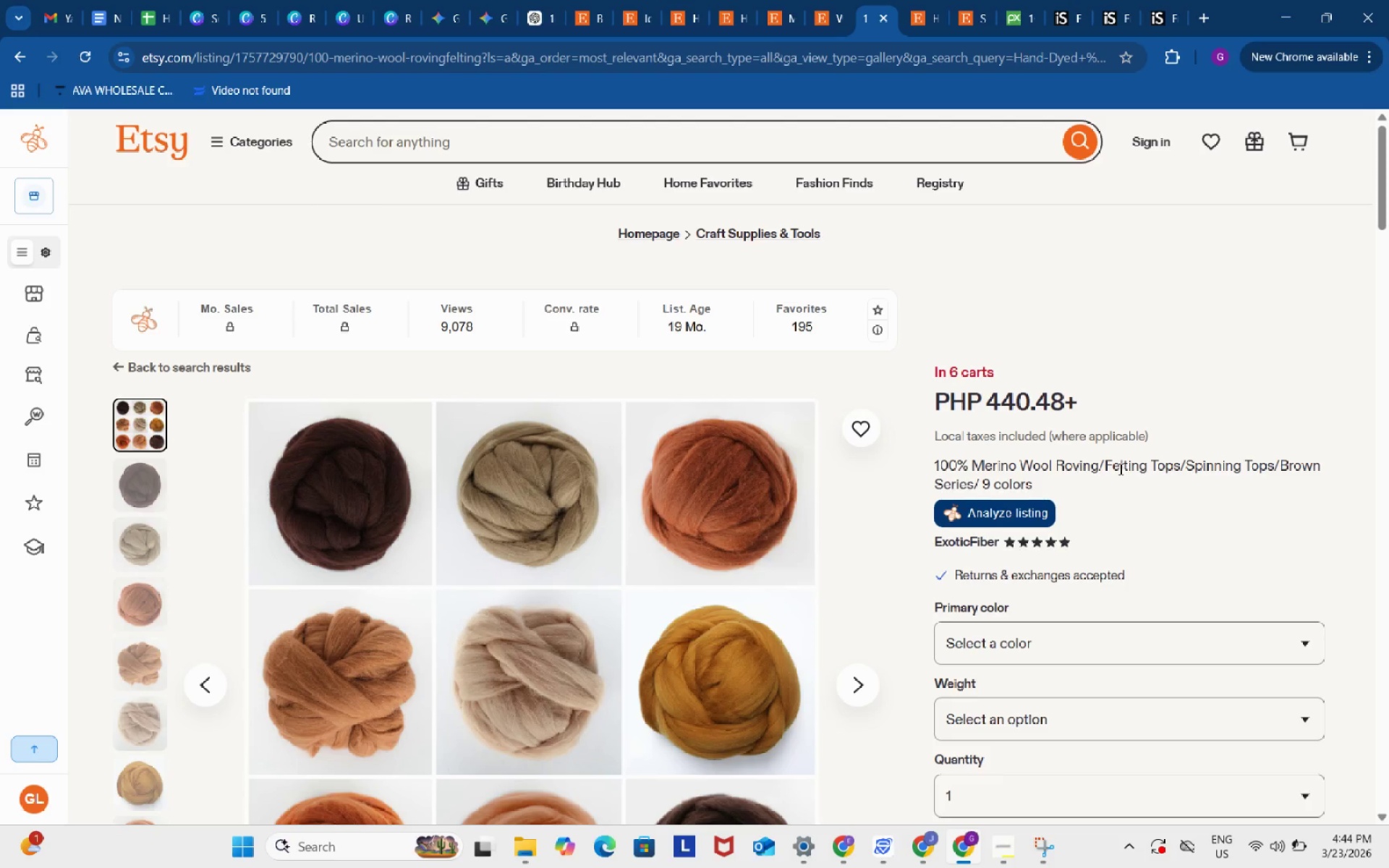 
left_click_drag(start_coordinate=[1105, 465], to_coordinate=[1272, 461])
 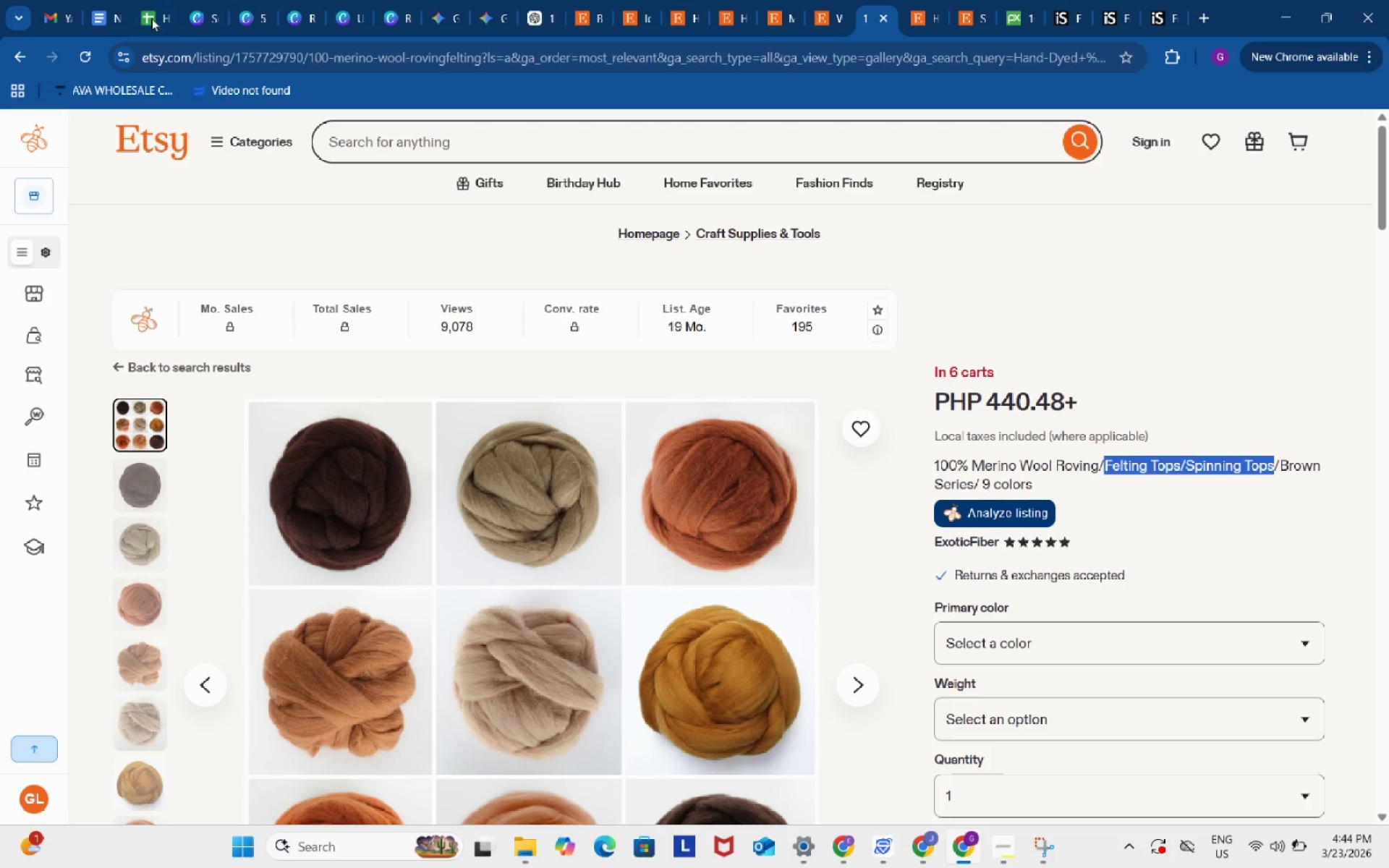 
key(Control+ControlLeft)
 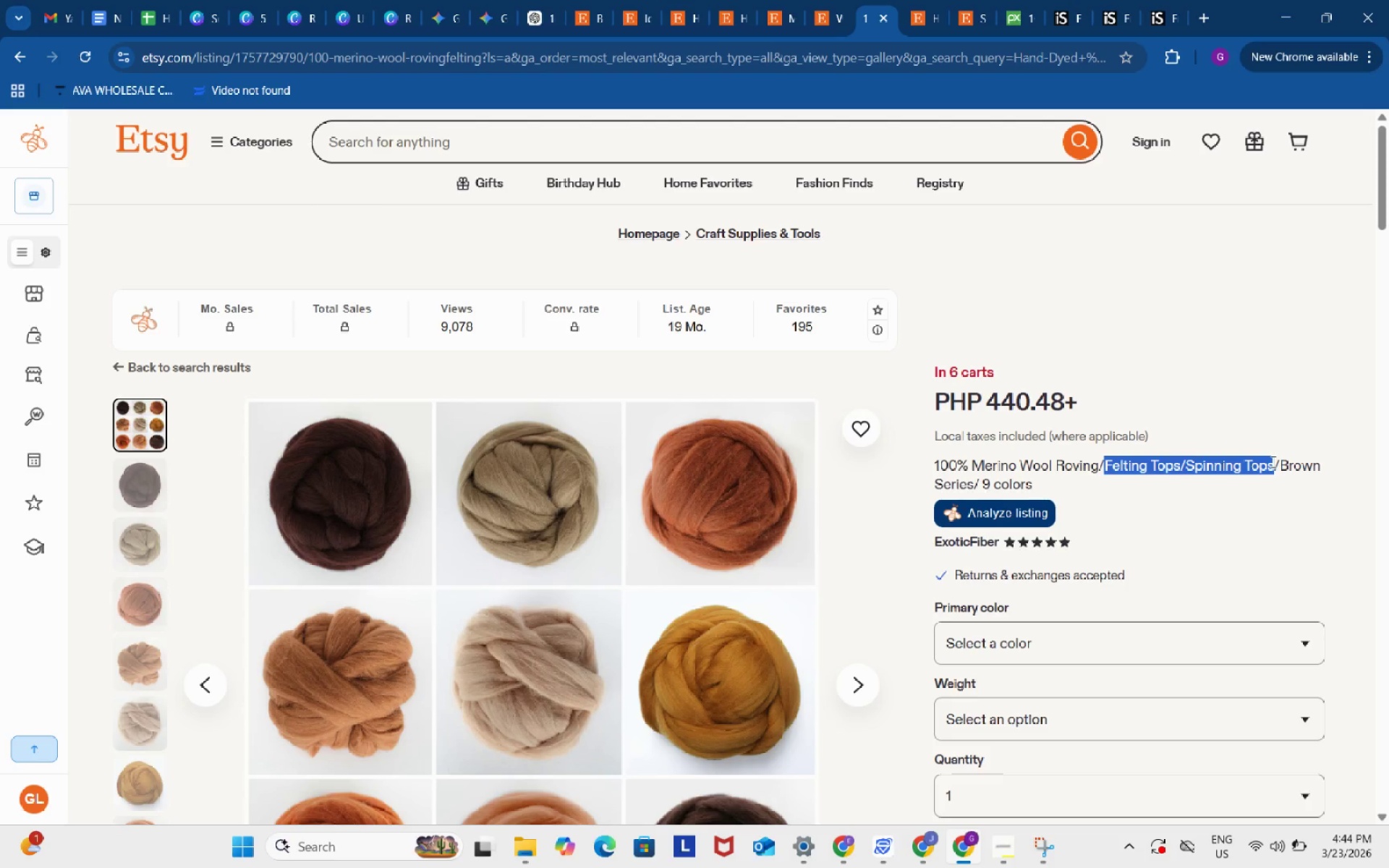 
key(Control+C)
 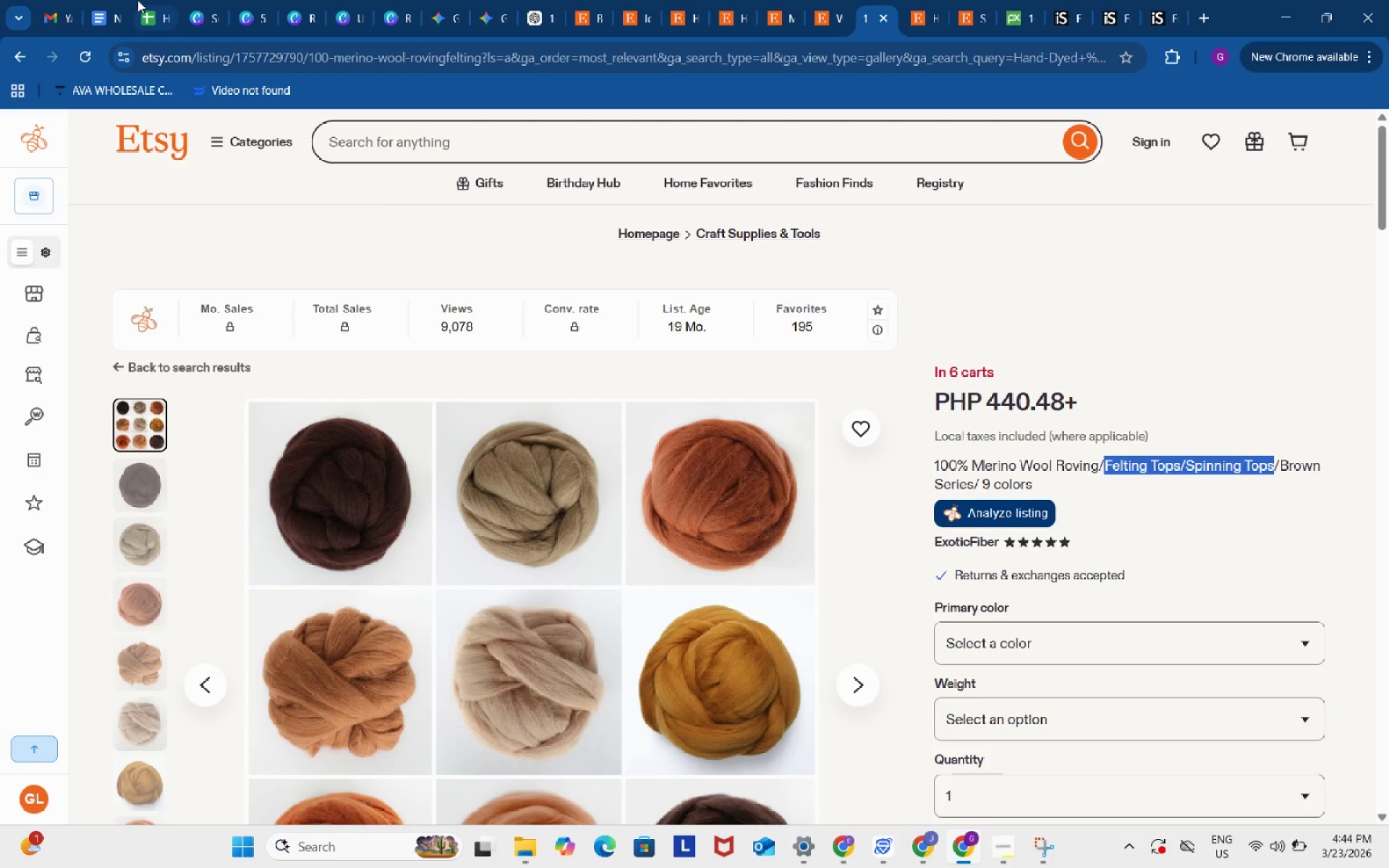 
left_click([142, 0])
 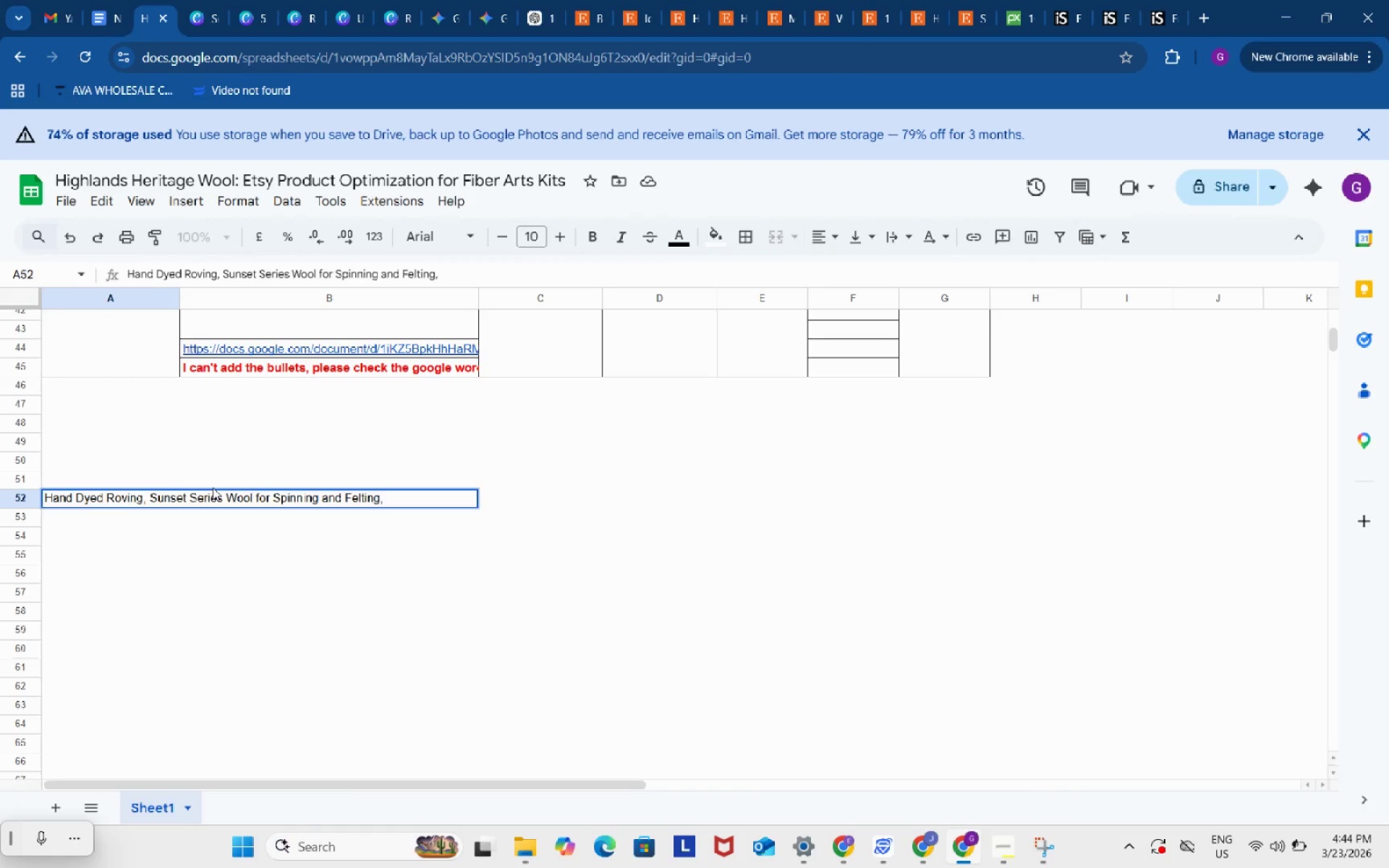 
left_click([213, 488])
 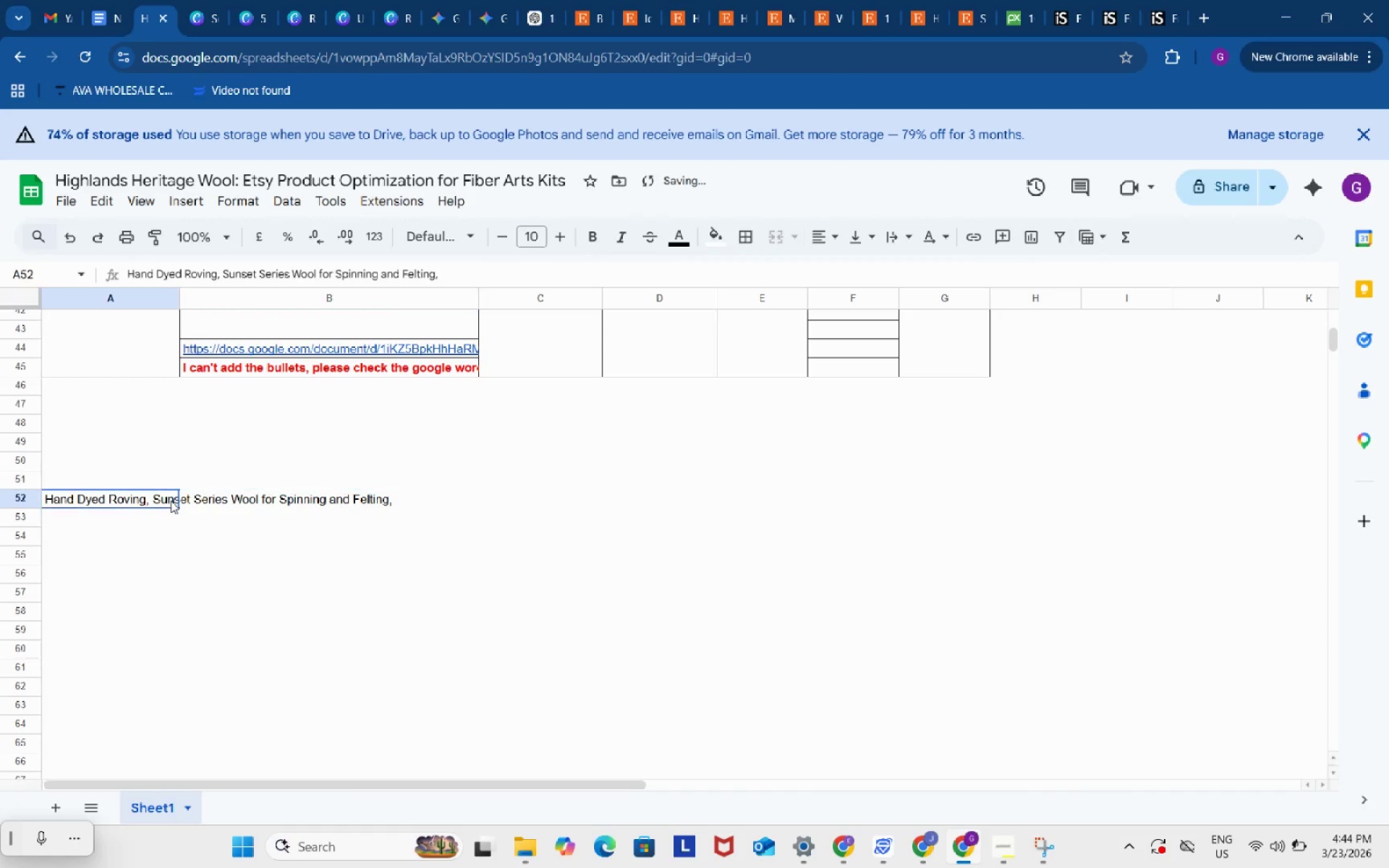 
double_click([171, 501])
 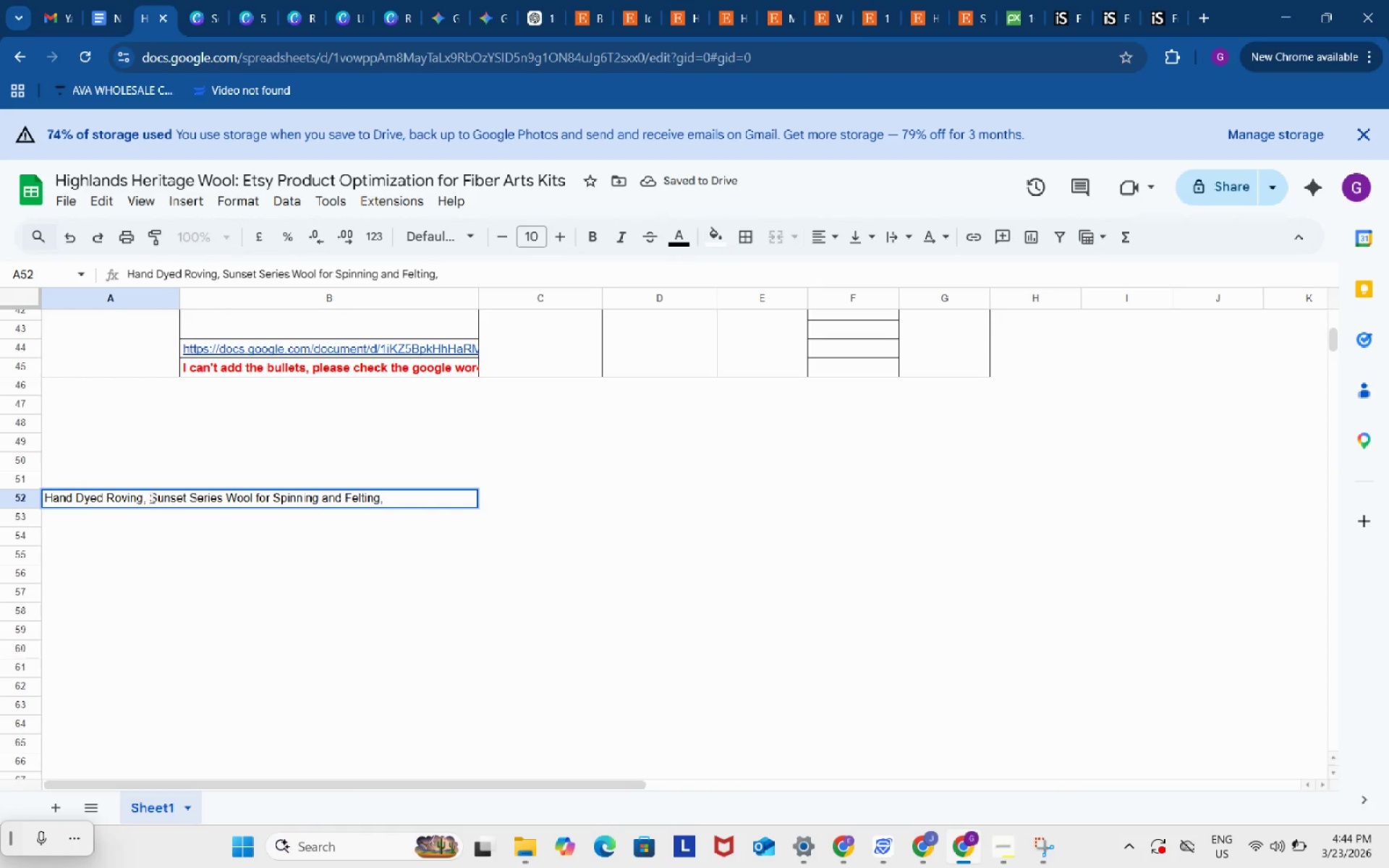 
left_click([150, 497])
 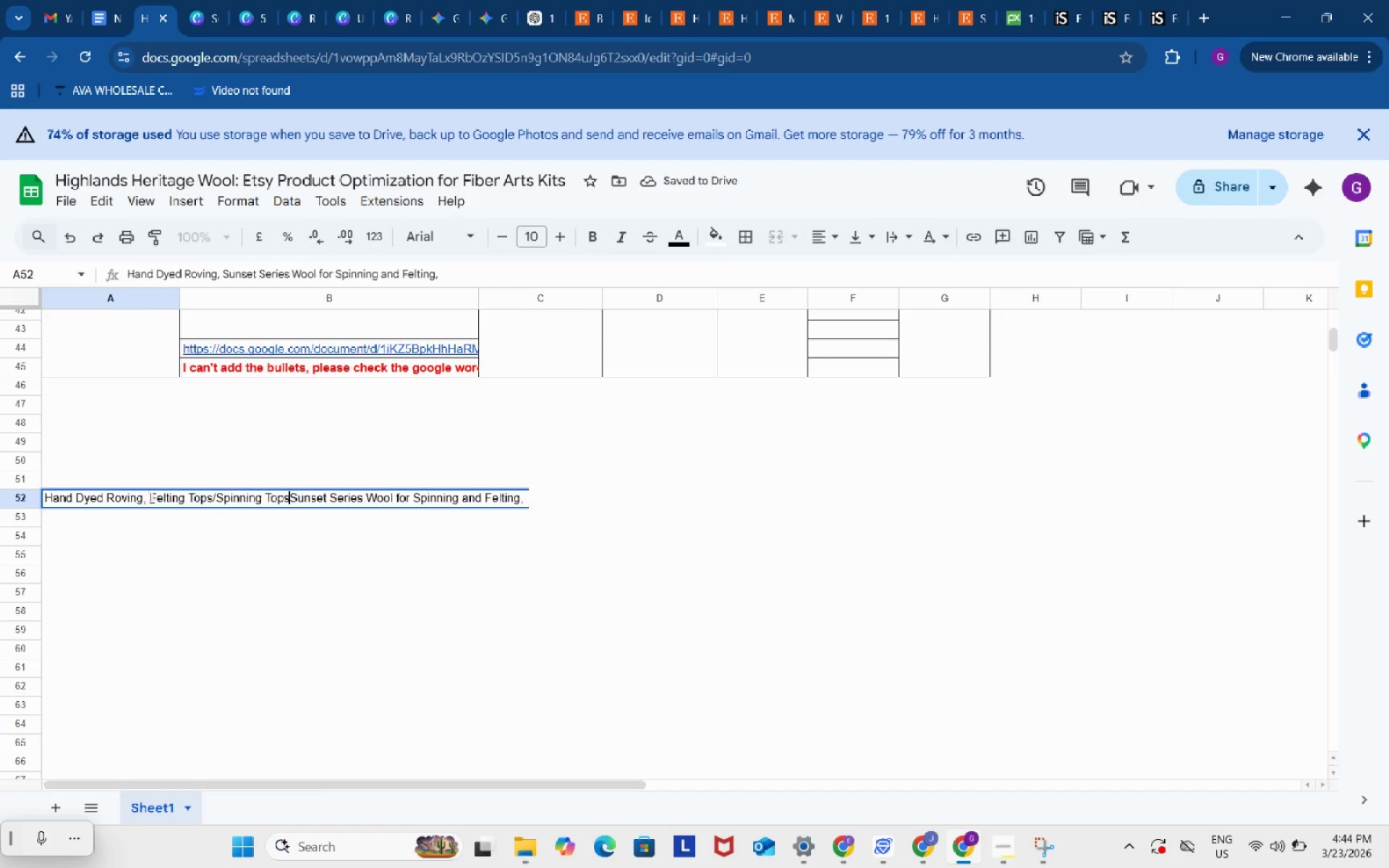 
key(Control+ControlLeft)
 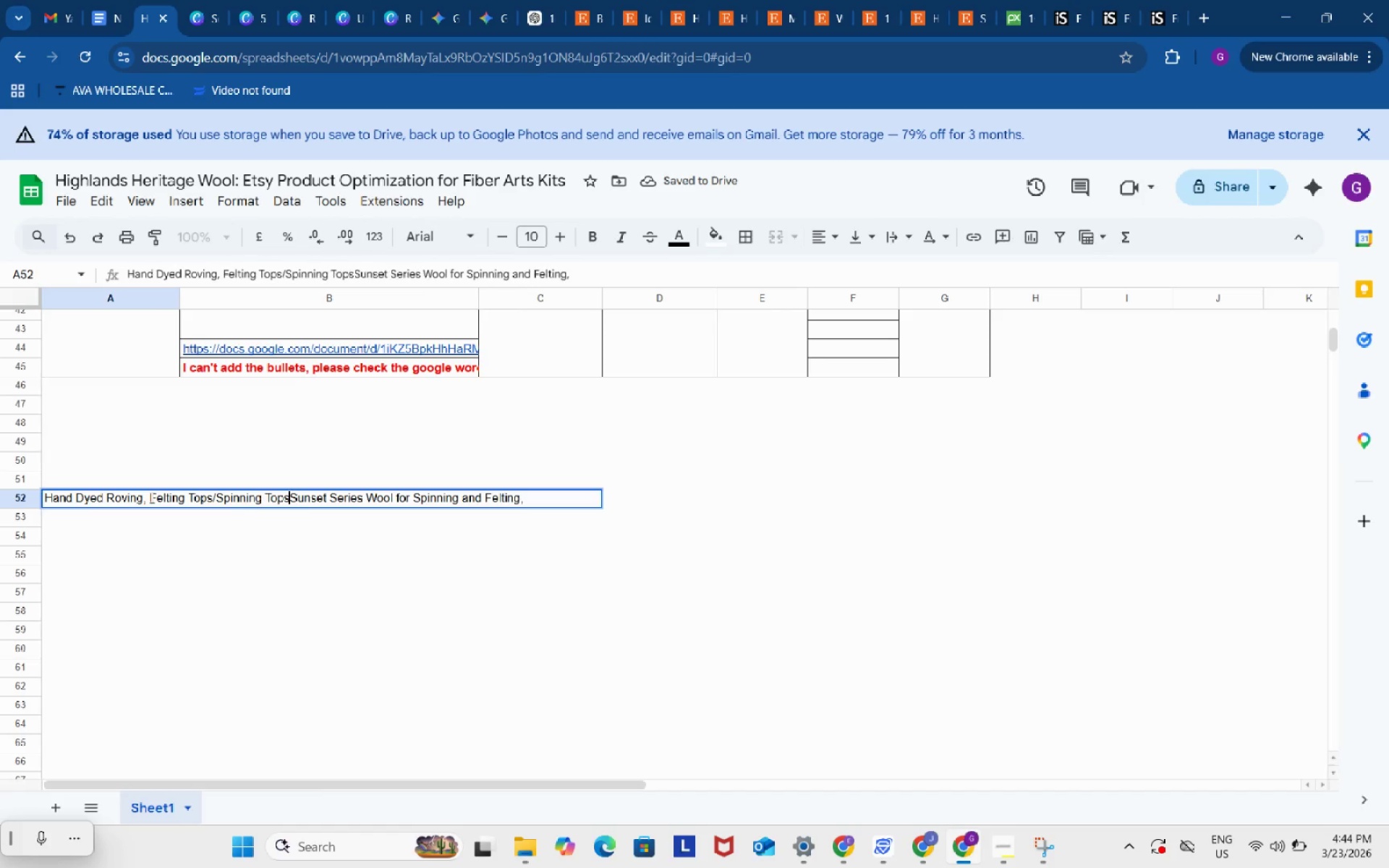 
key(Control+V)
 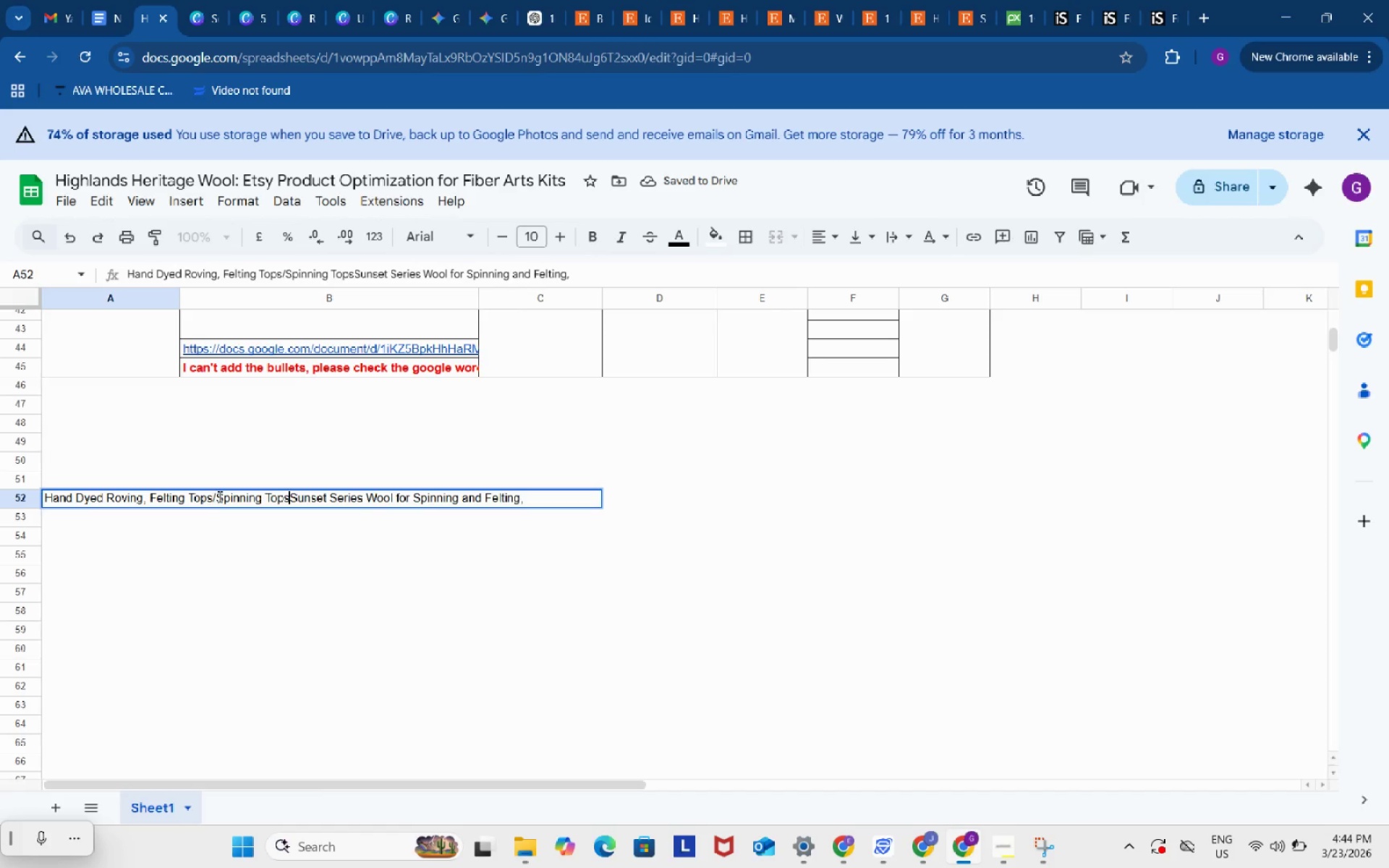 
left_click([218, 496])
 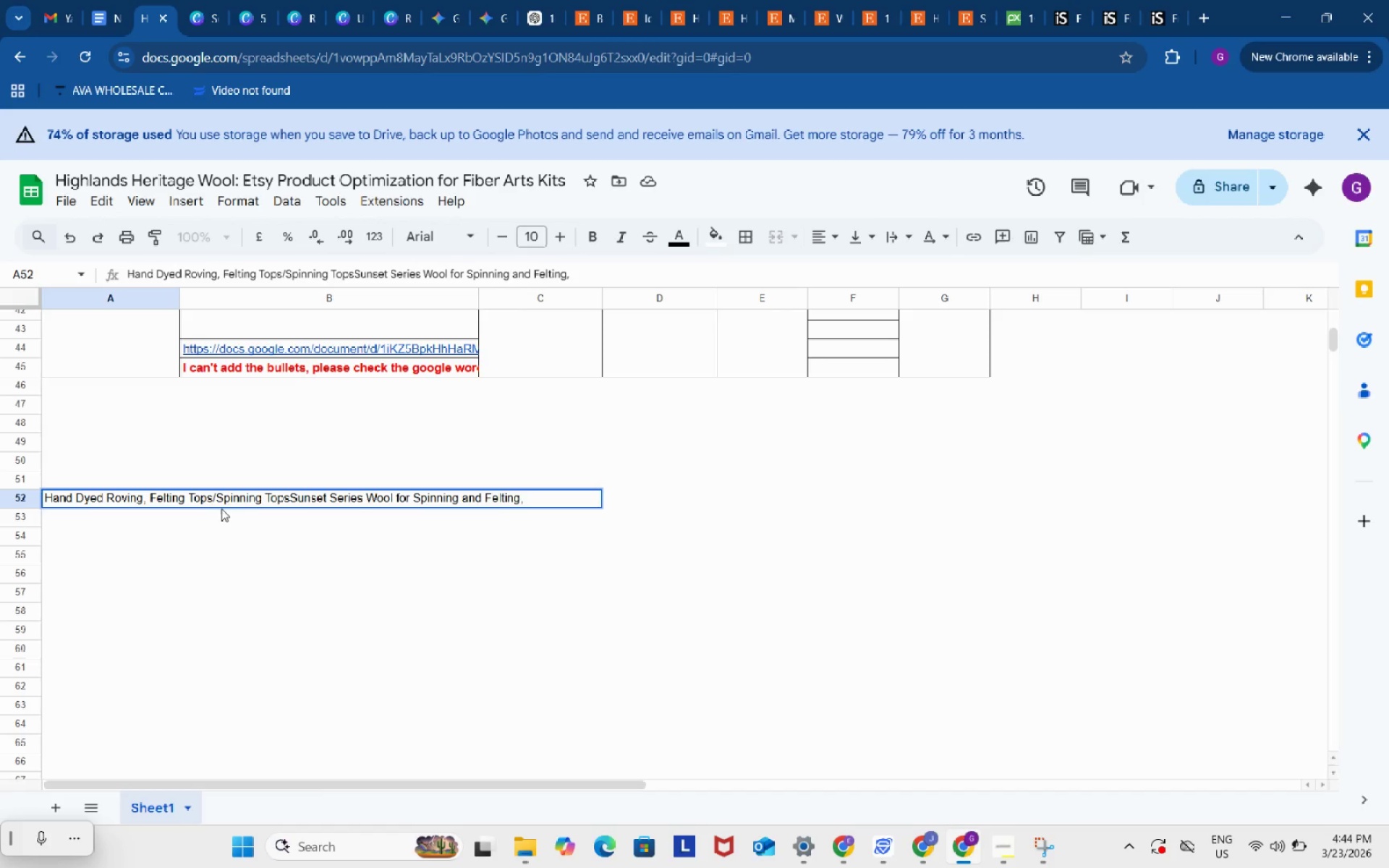 
key(Backspace)
 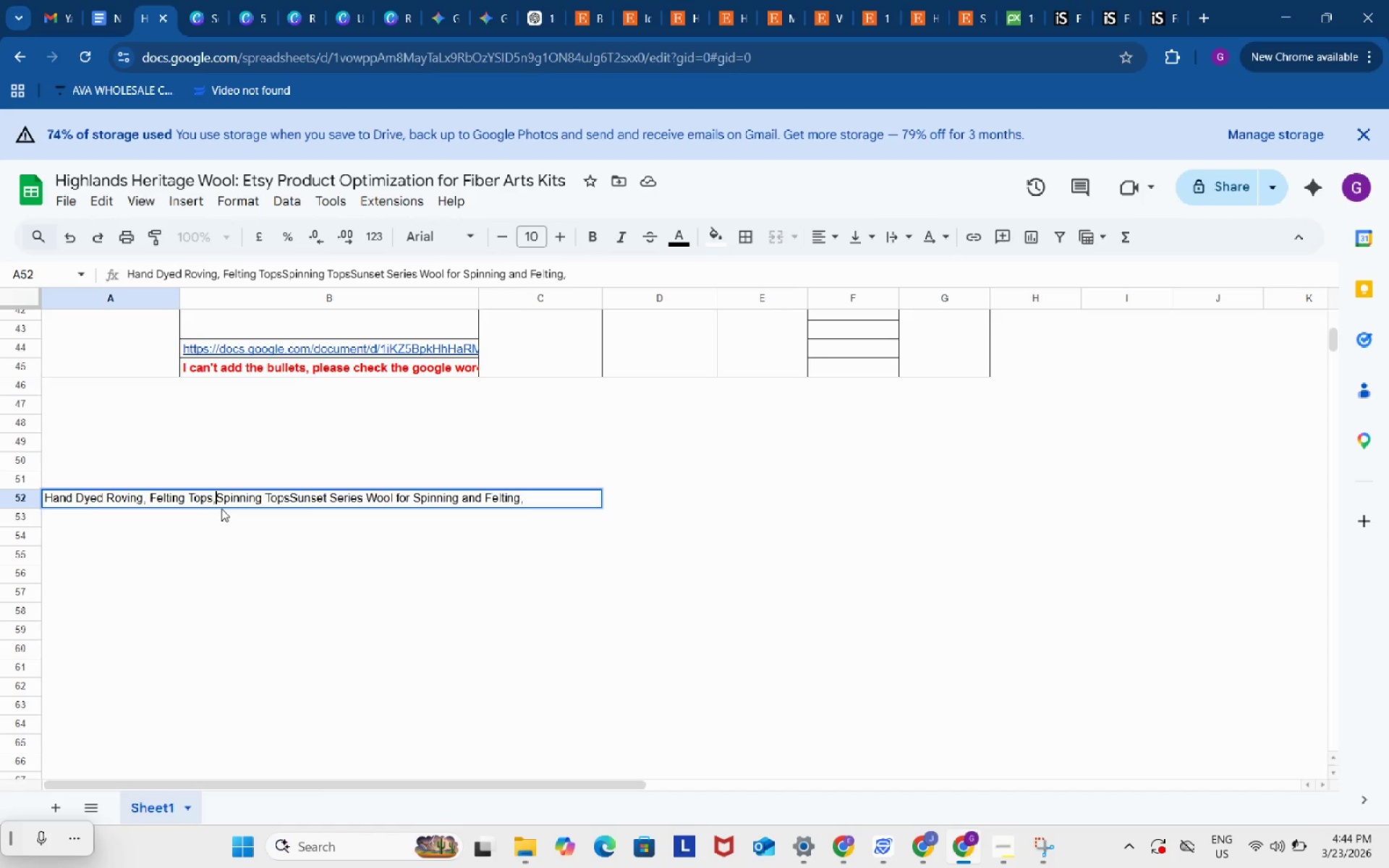 
key(Comma)
 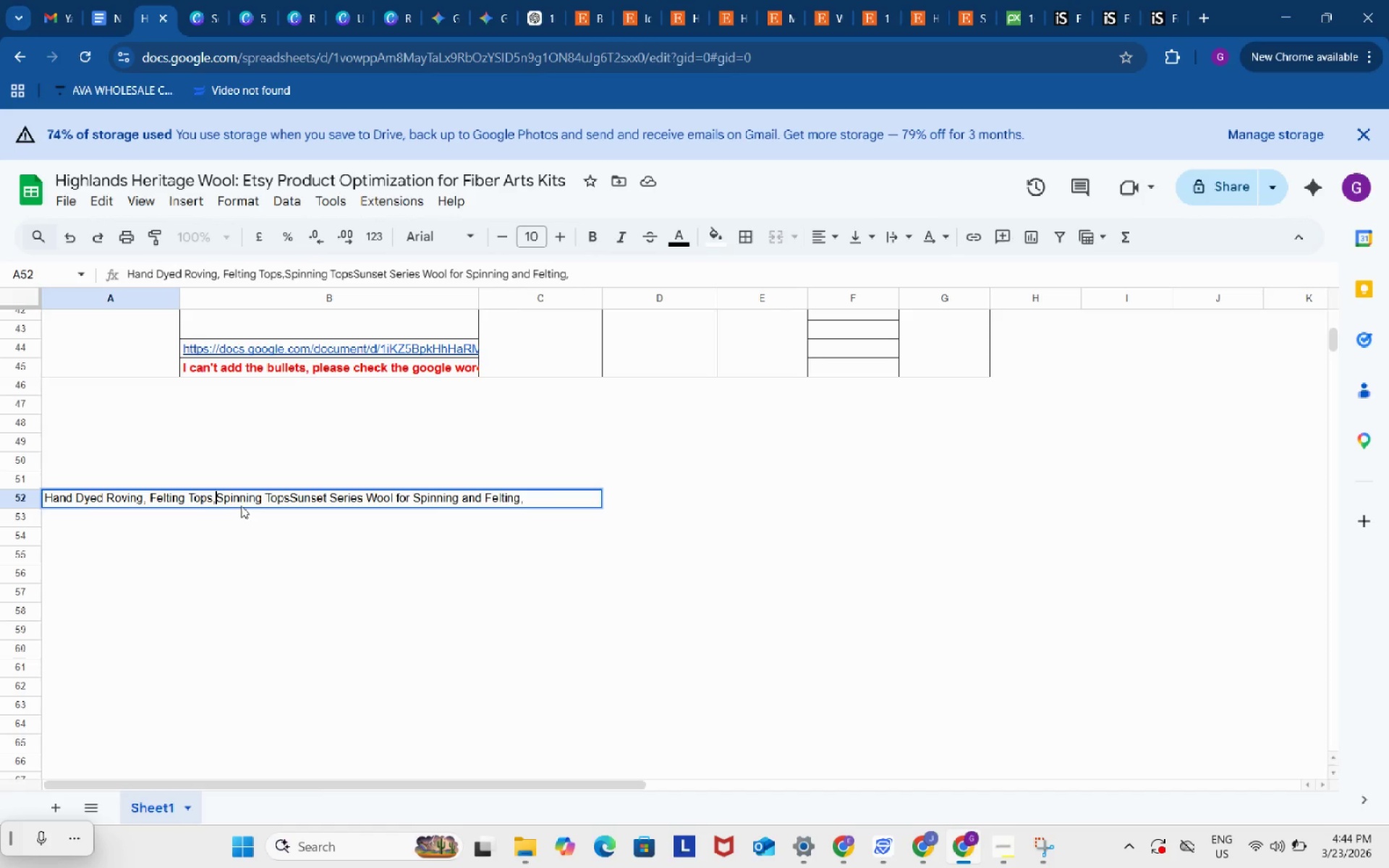 
key(Space)
 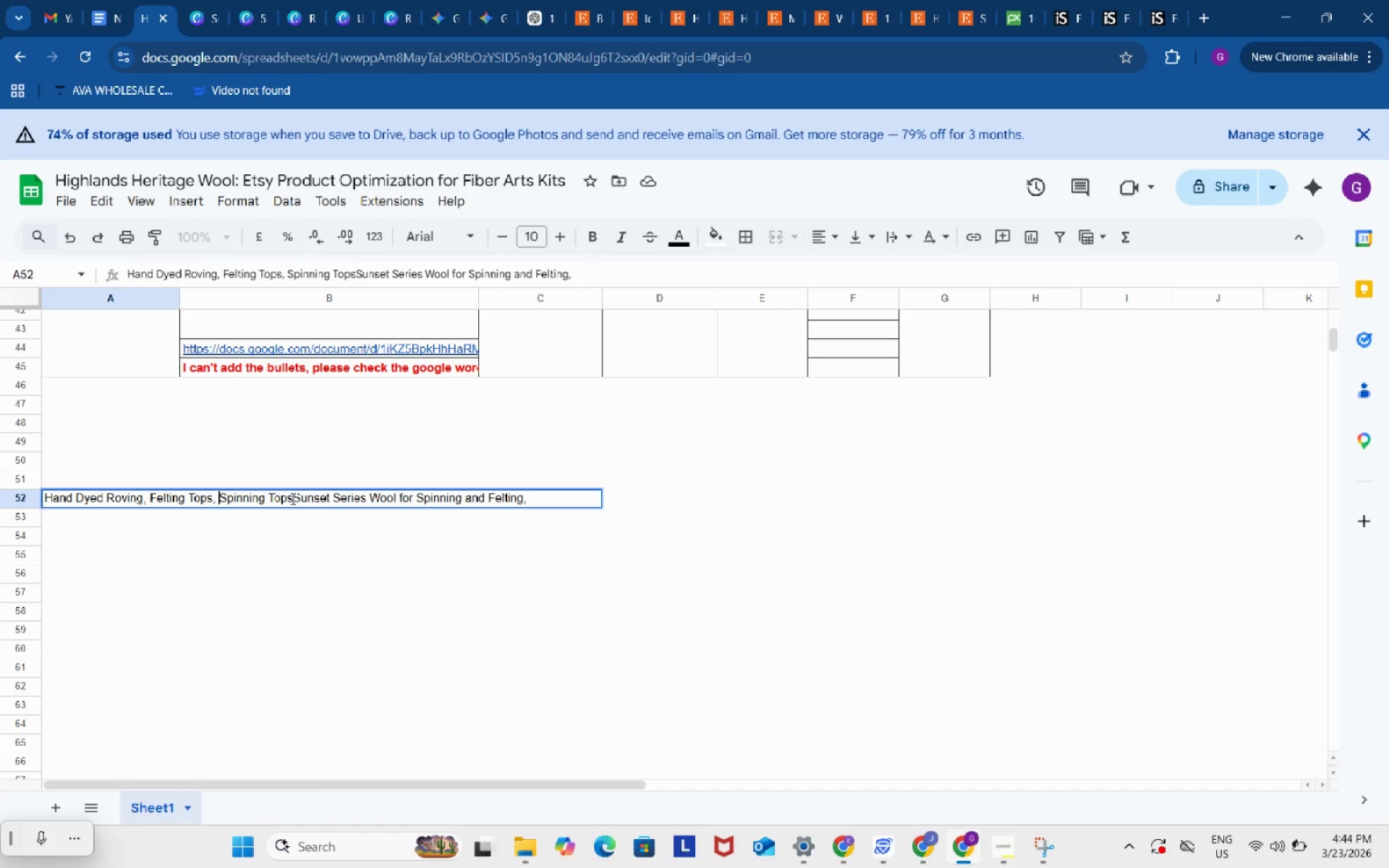 
left_click([292, 498])
 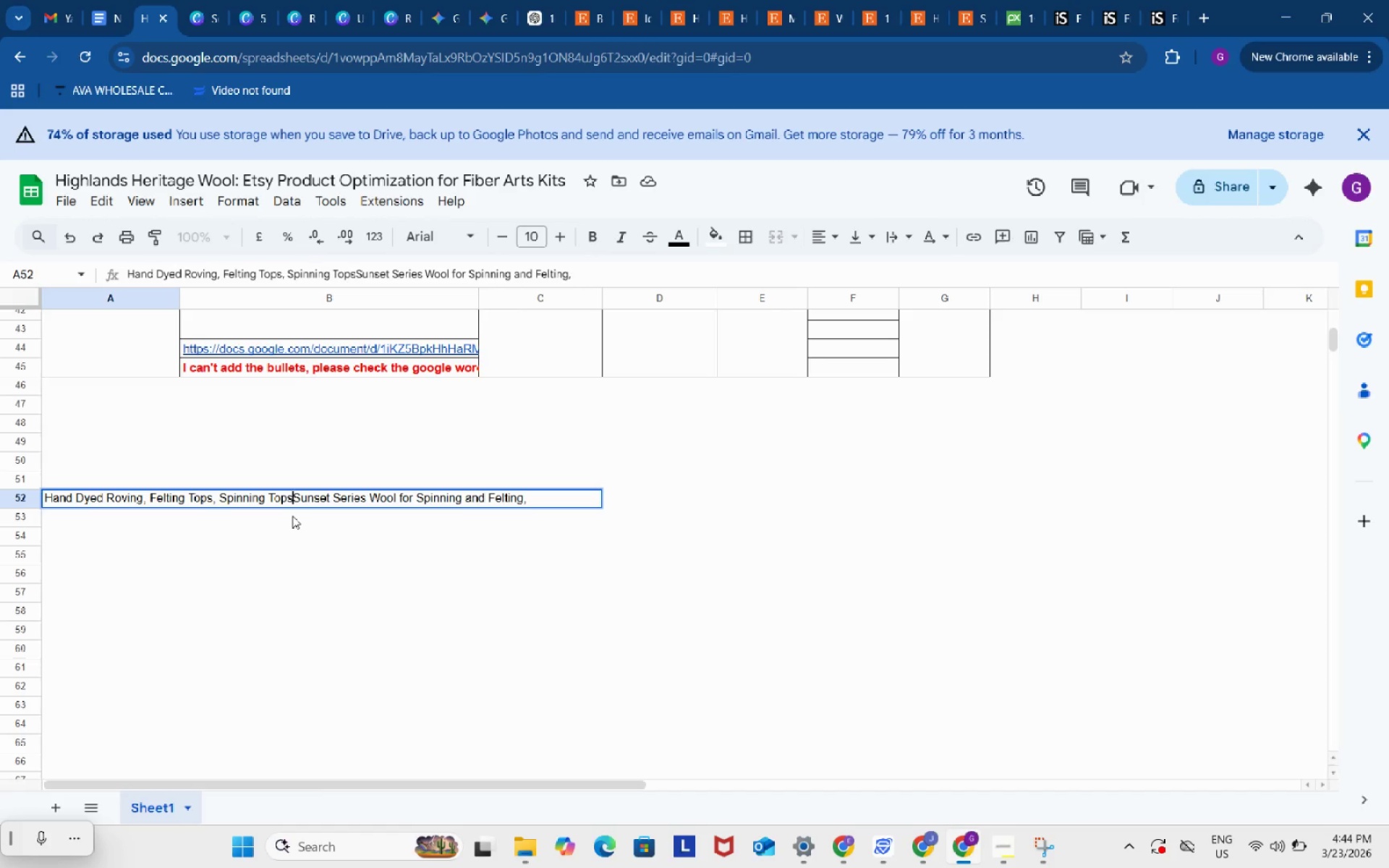 
key(Comma)
 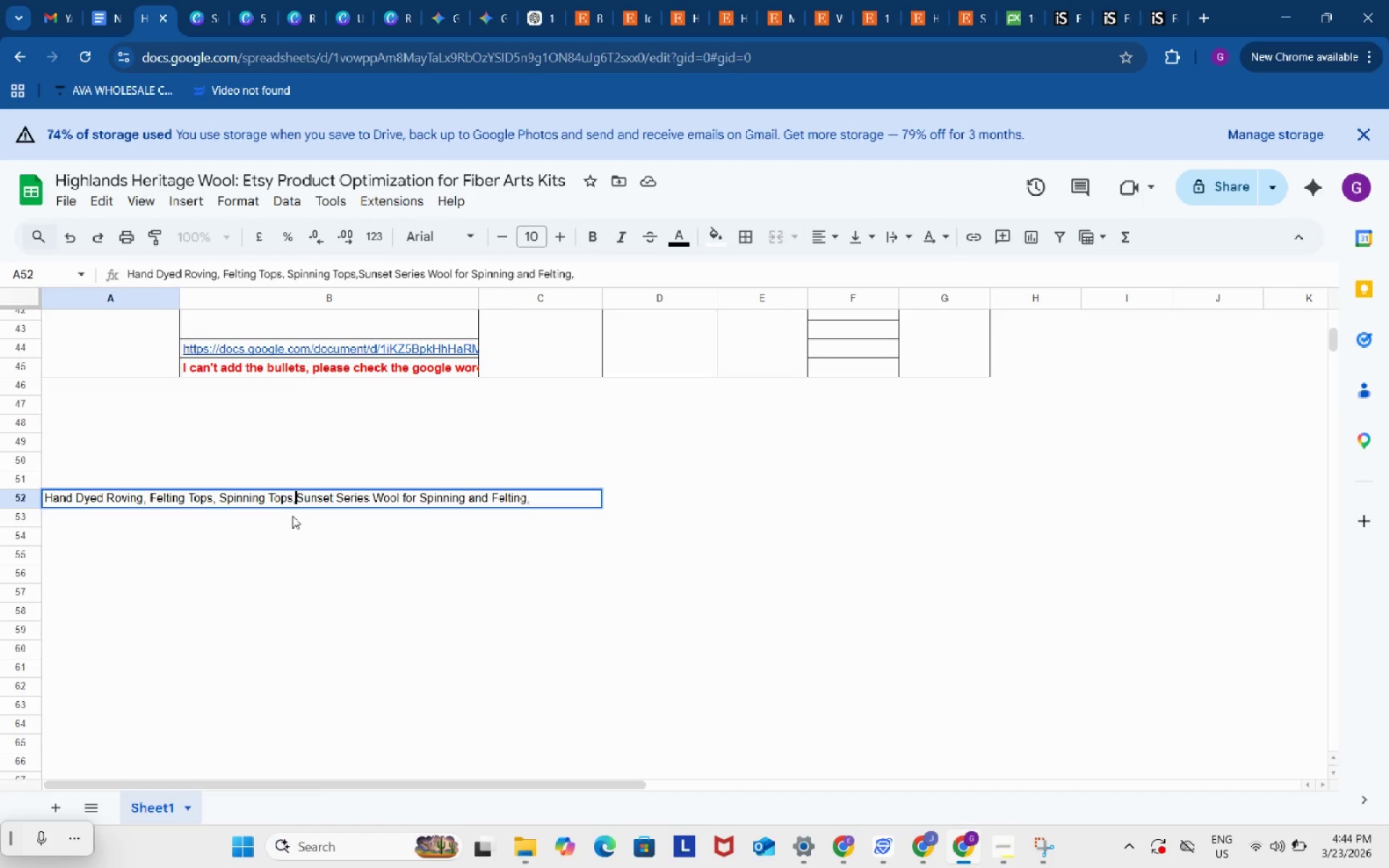 
key(Space)
 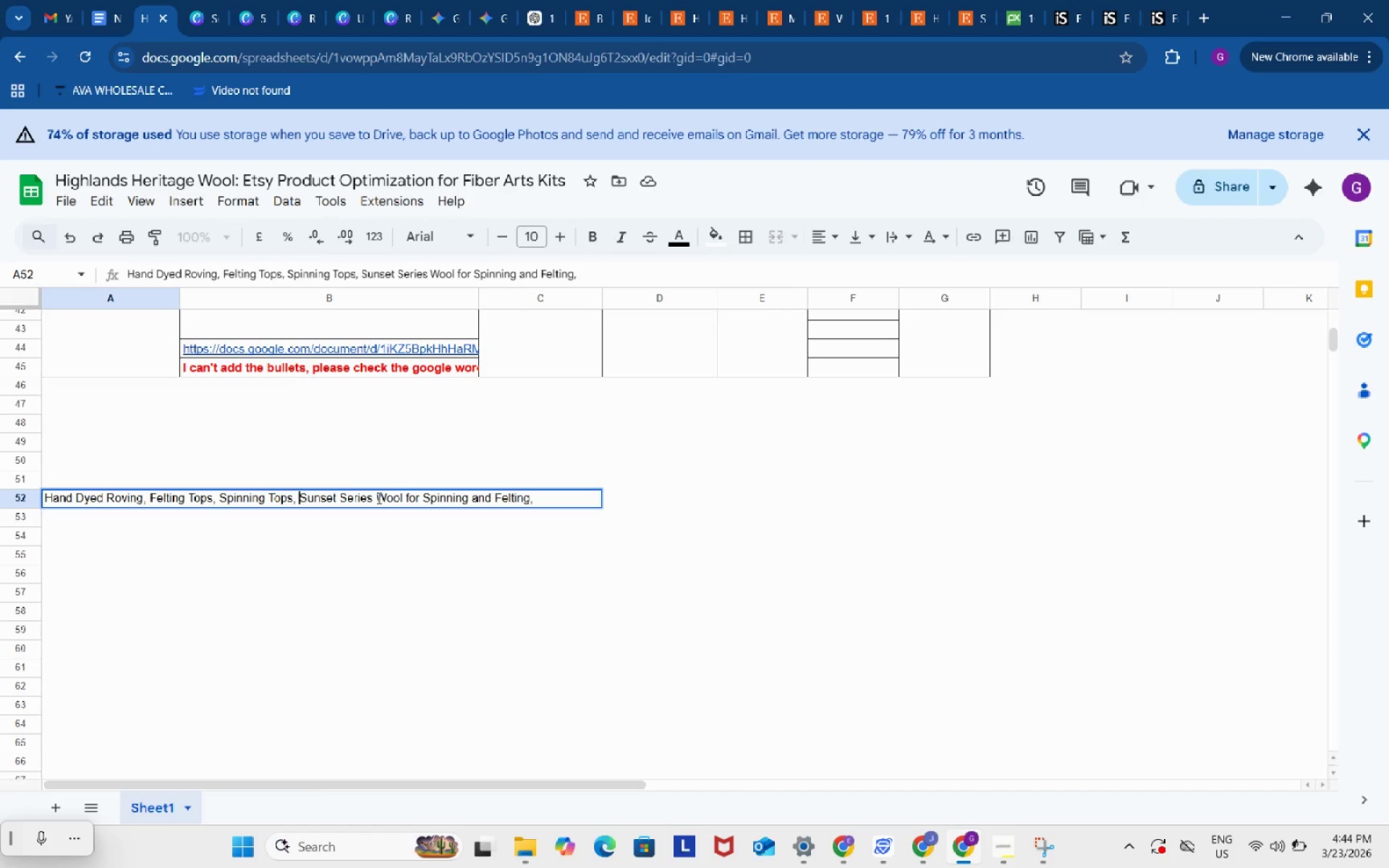 
wait(5.99)
 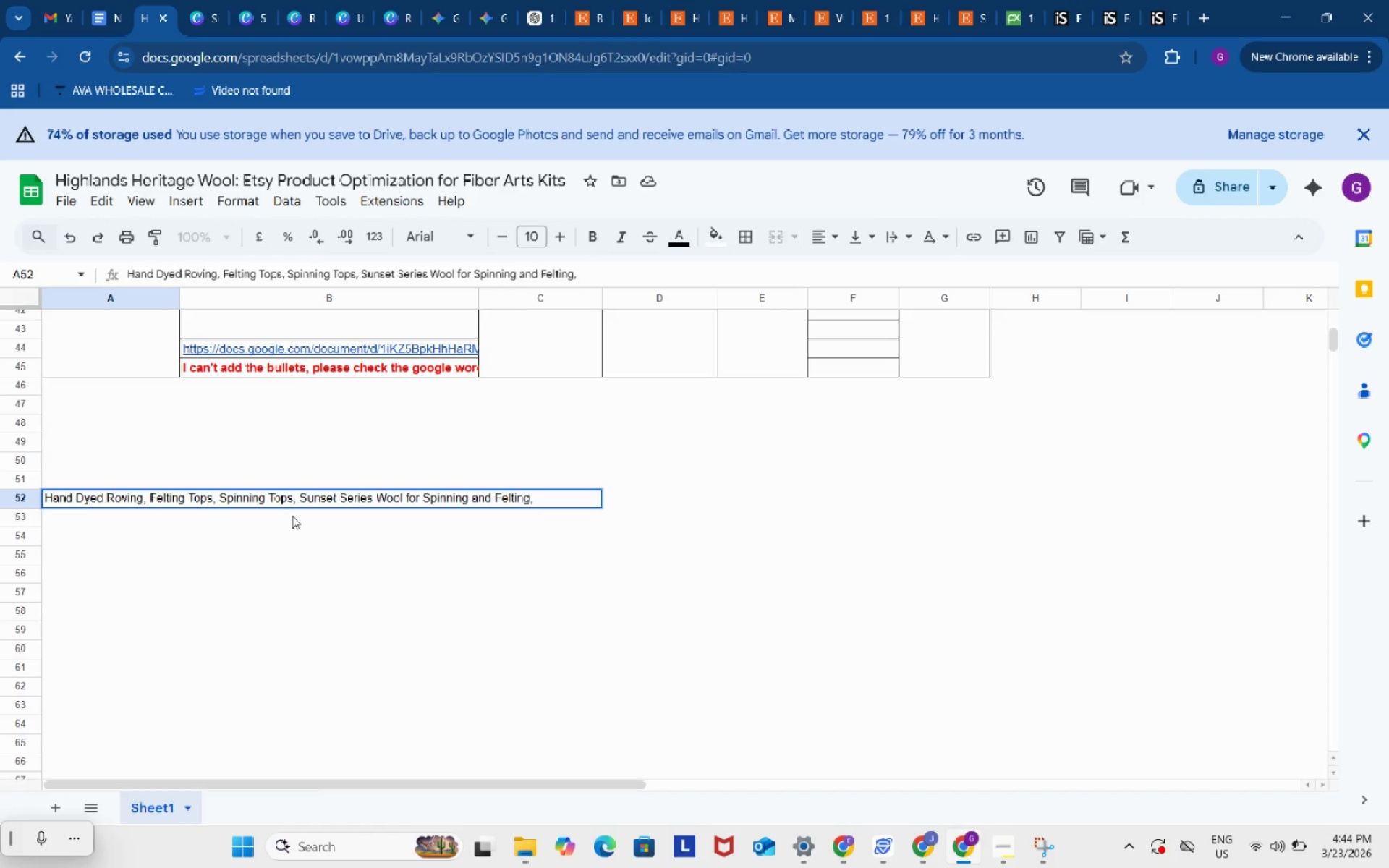 
left_click_drag(start_coordinate=[378, 498], to_coordinate=[530, 498])
 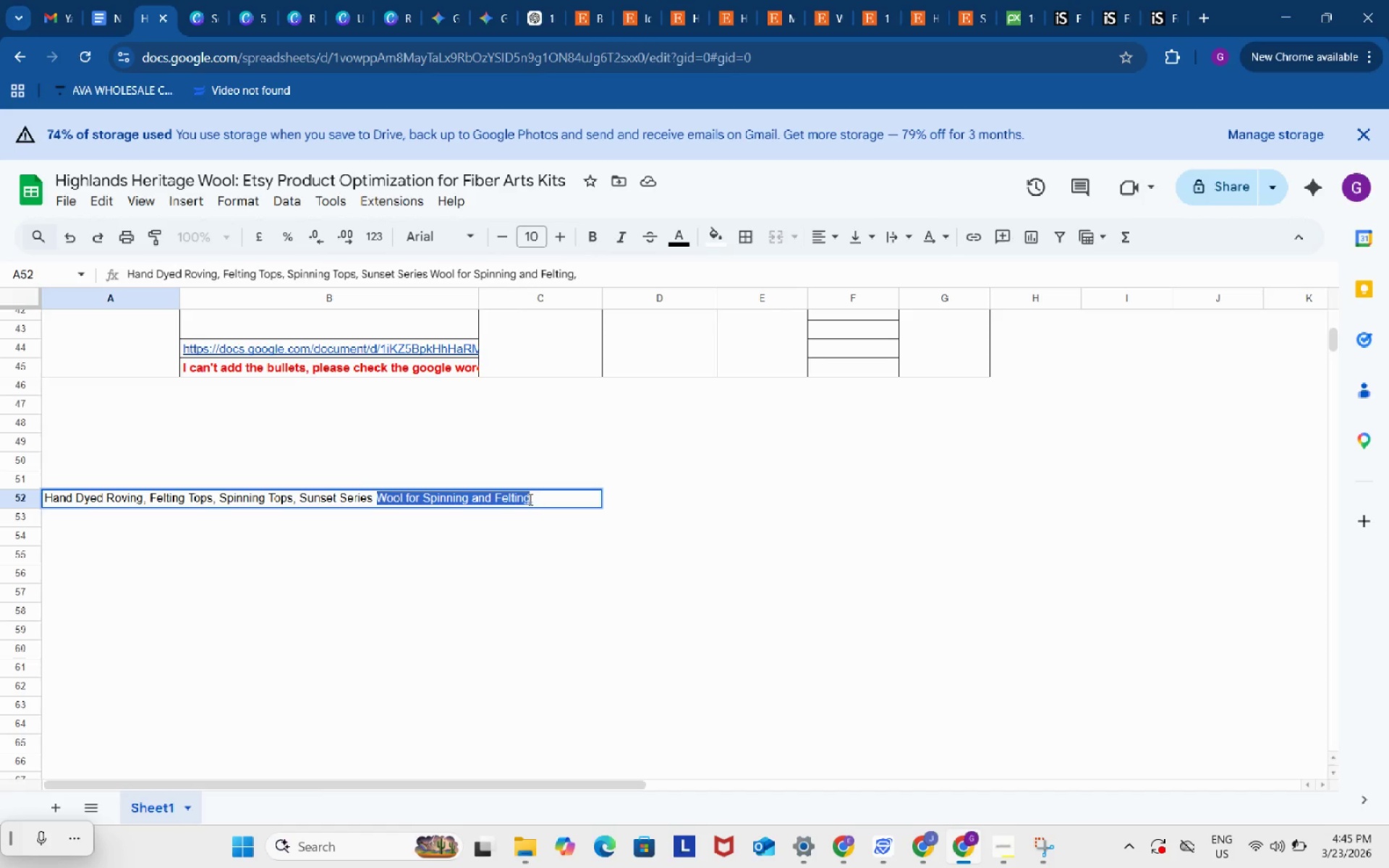 
key(Control+C)
 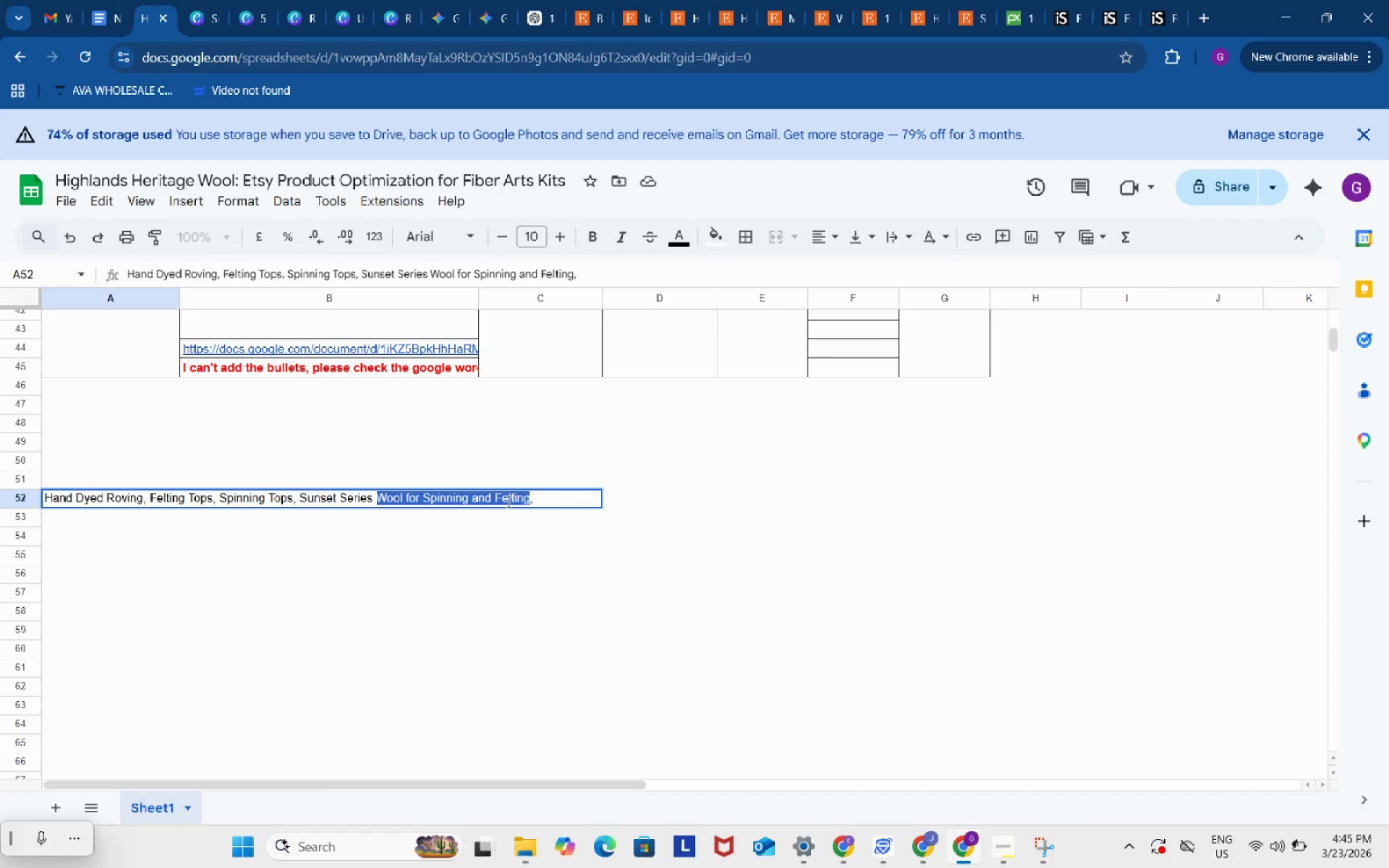 
key(Control+C)
 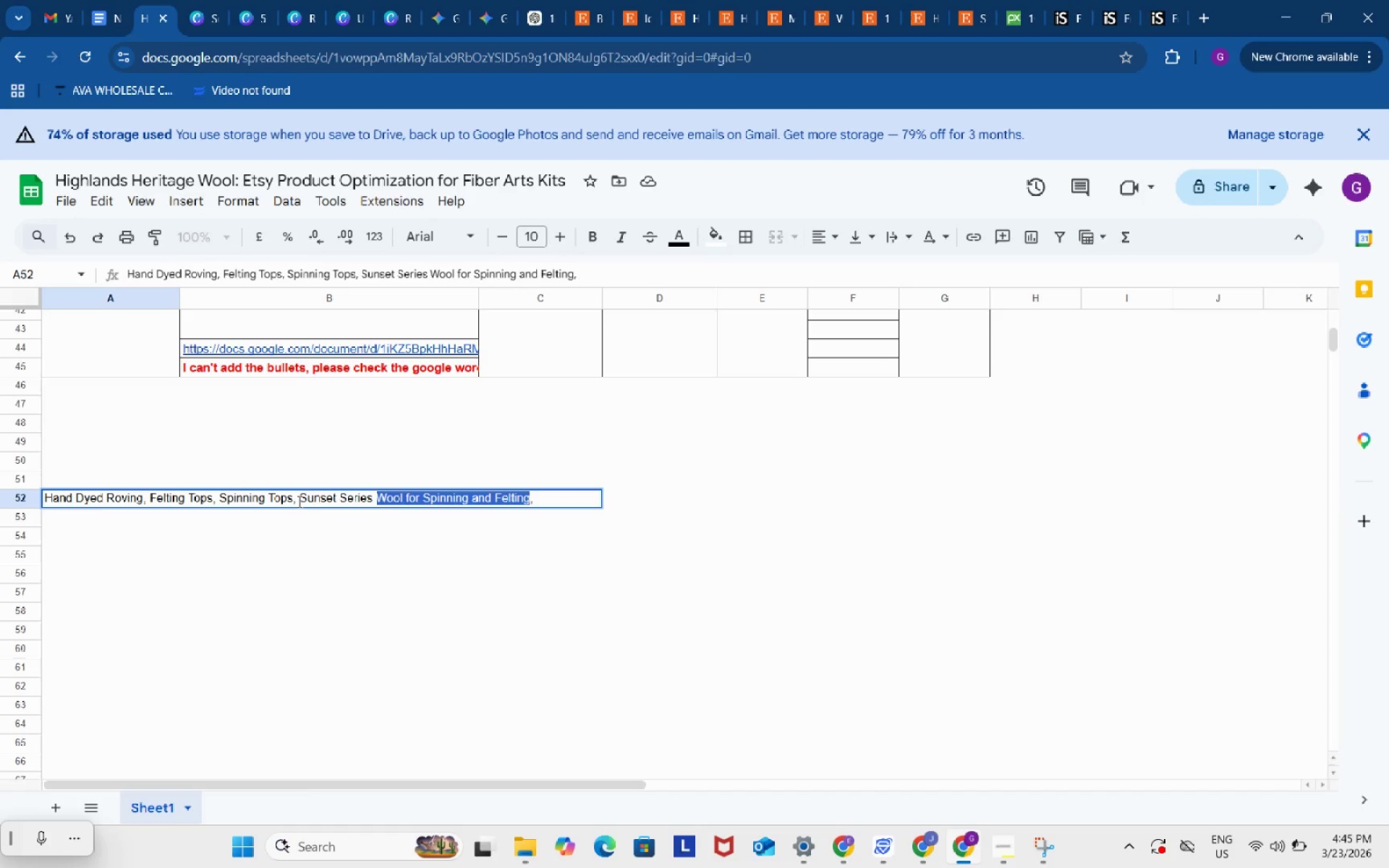 
left_click_drag(start_coordinate=[298, 501], to_coordinate=[151, 499])
 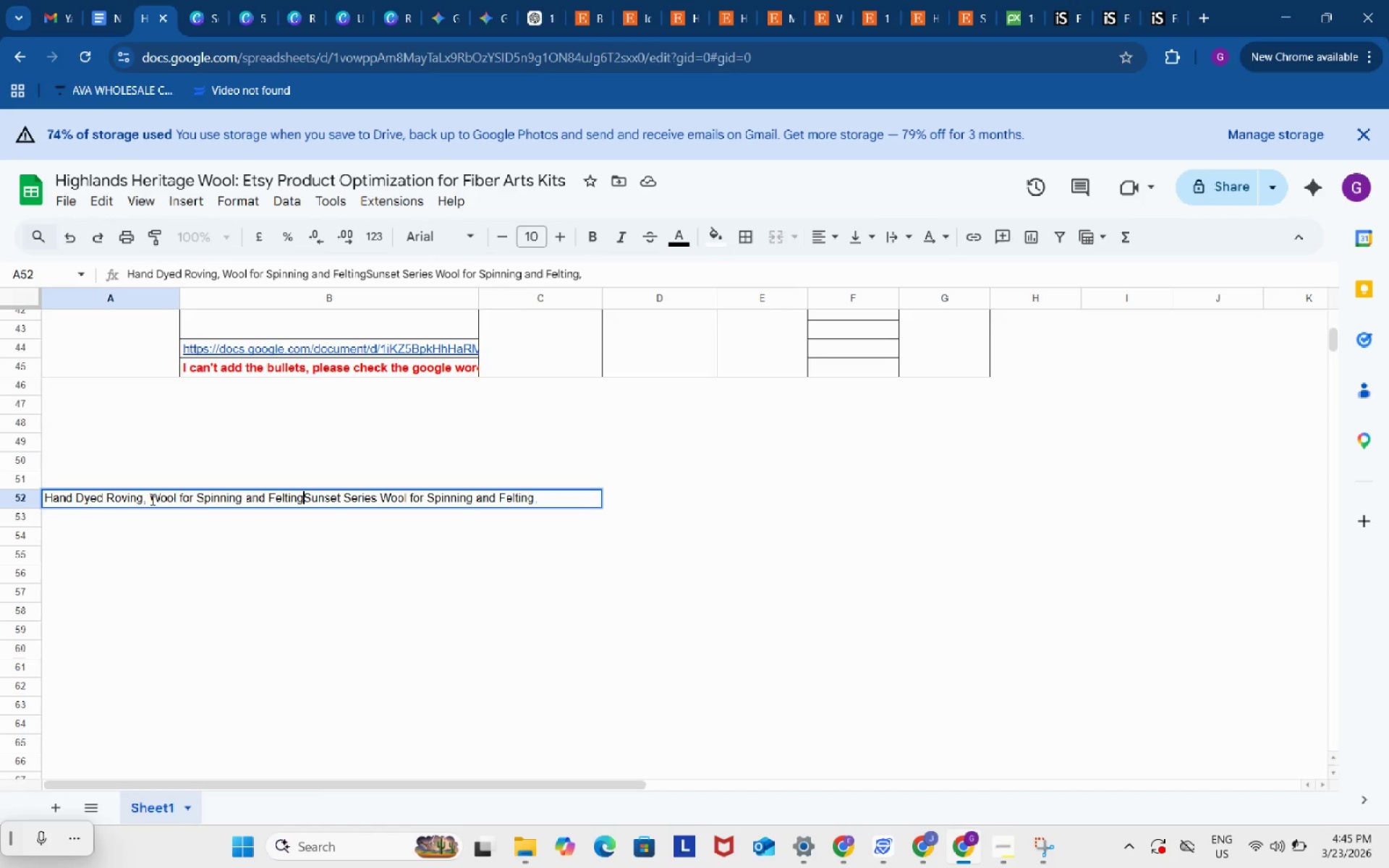 
key(Control+ControlLeft)
 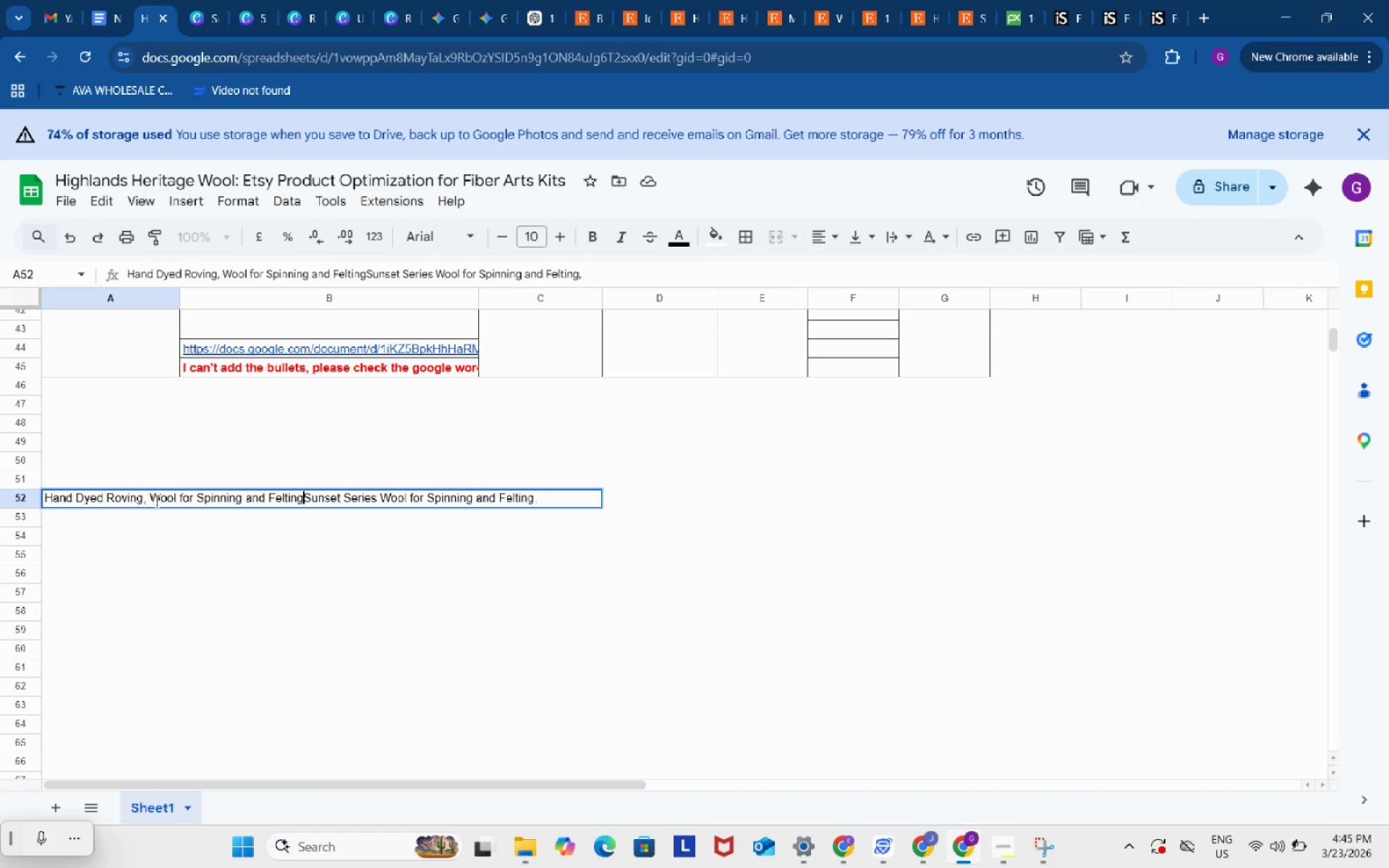 
key(Control+V)
 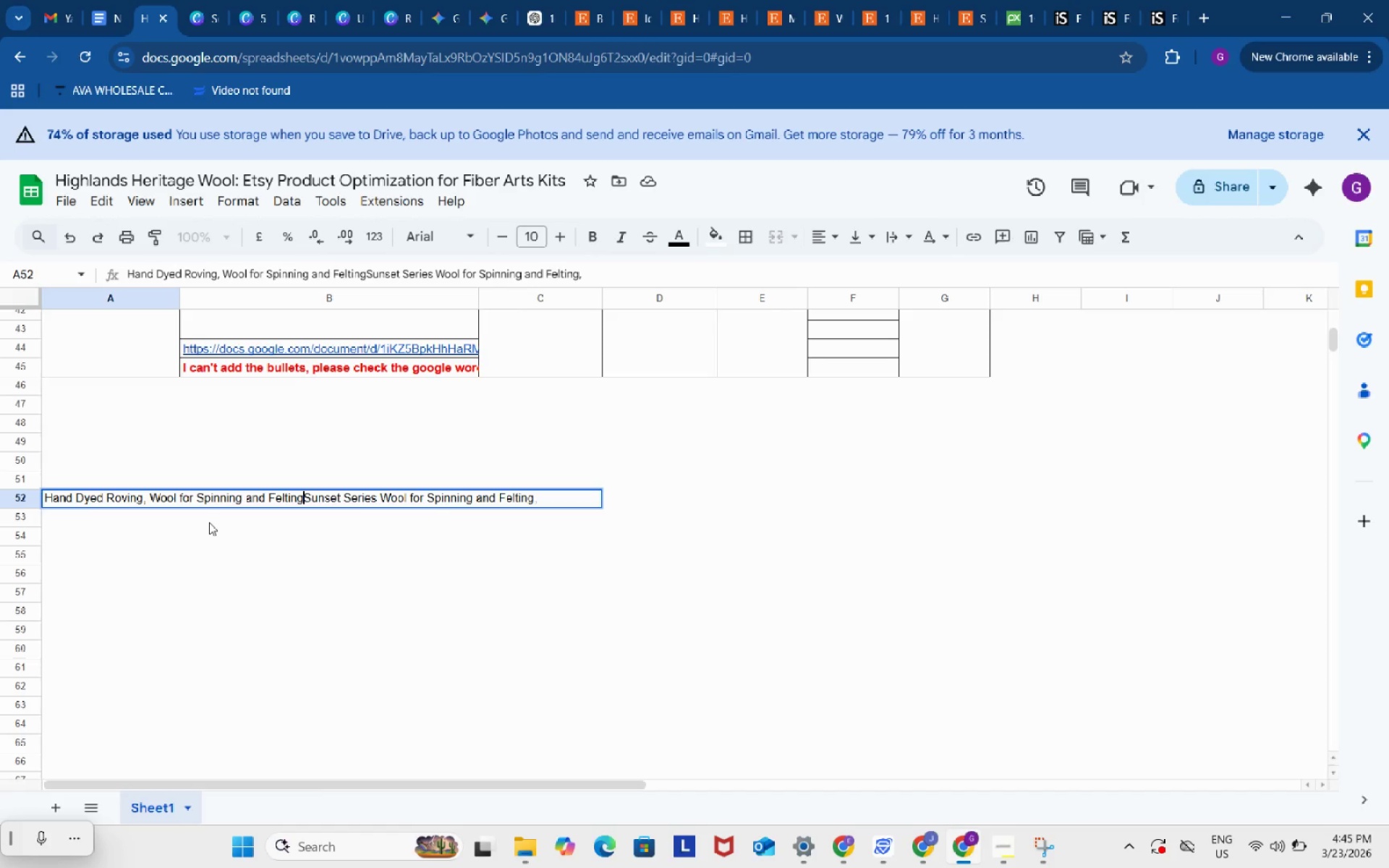 
wait(5.73)
 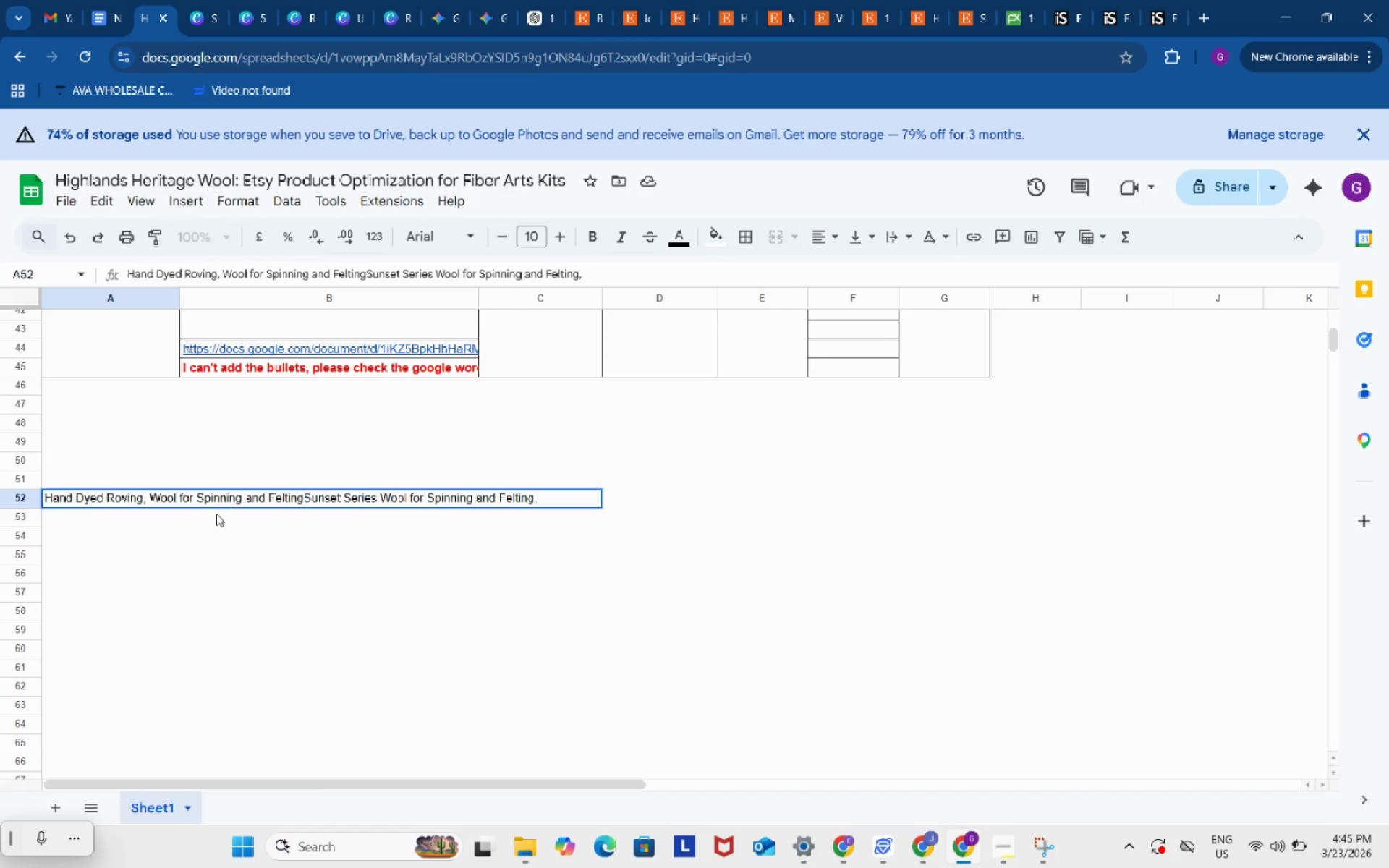 
key(Space)
 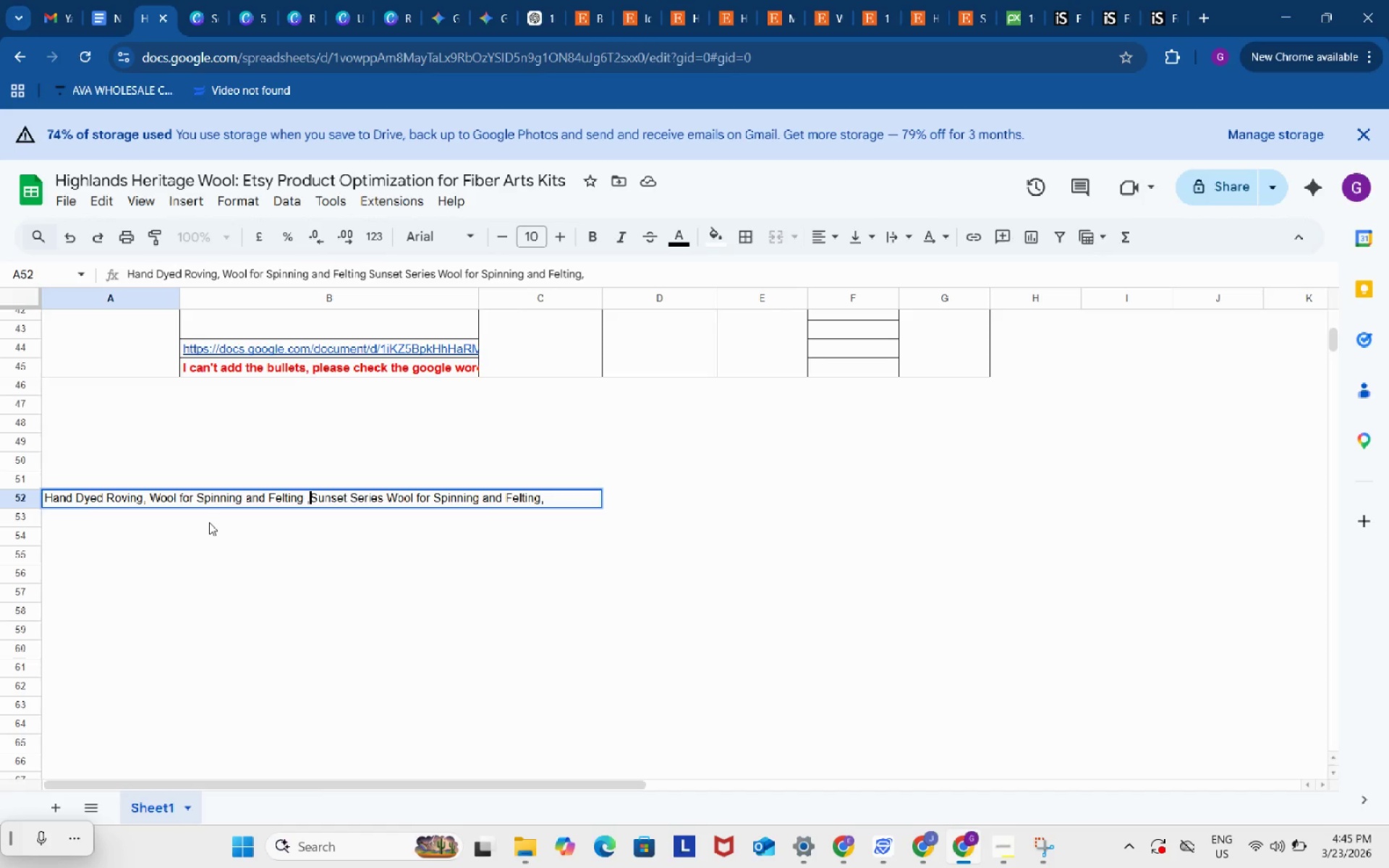 
key(Comma)
 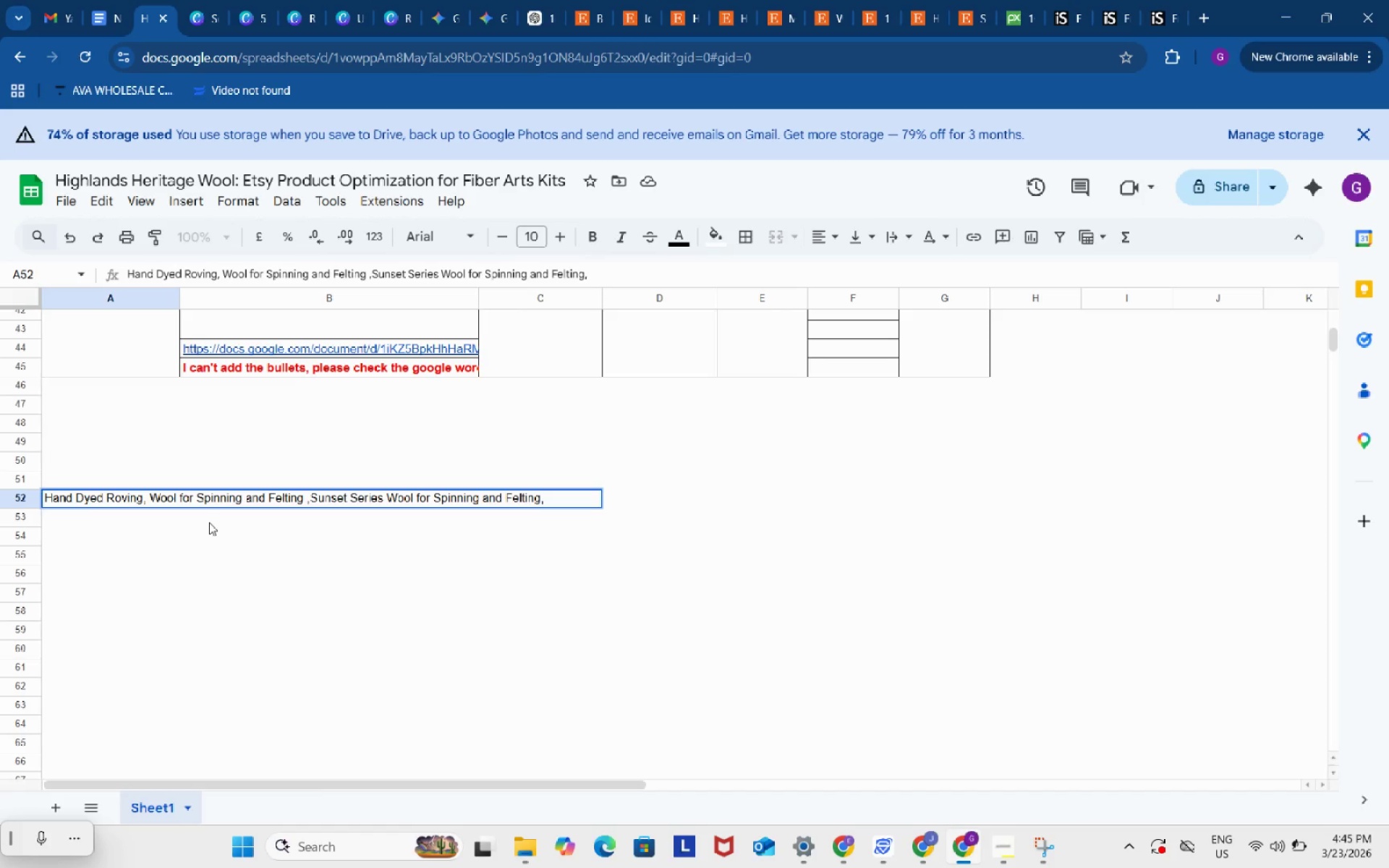 
key(Space)
 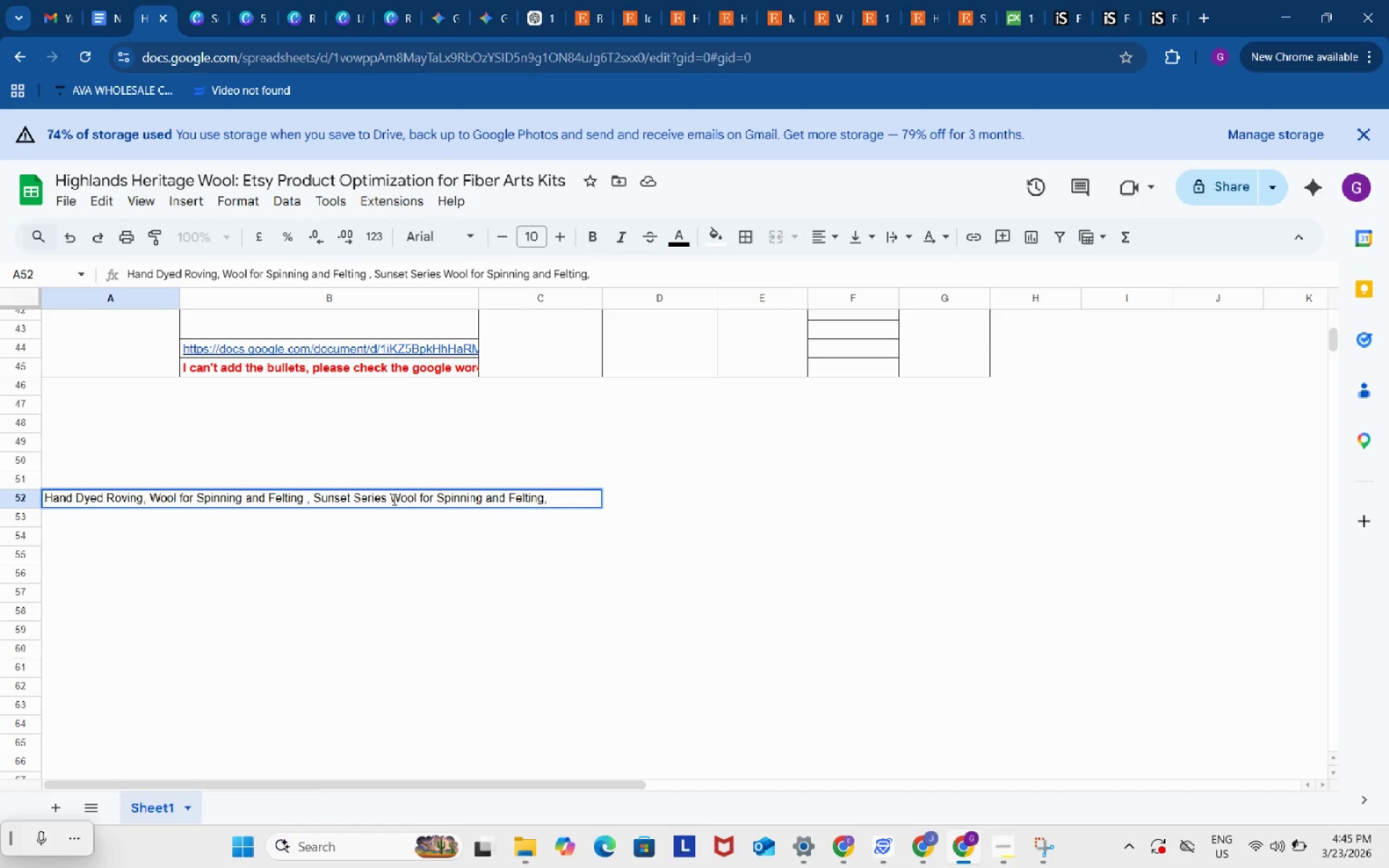 
left_click_drag(start_coordinate=[393, 499], to_coordinate=[563, 503])
 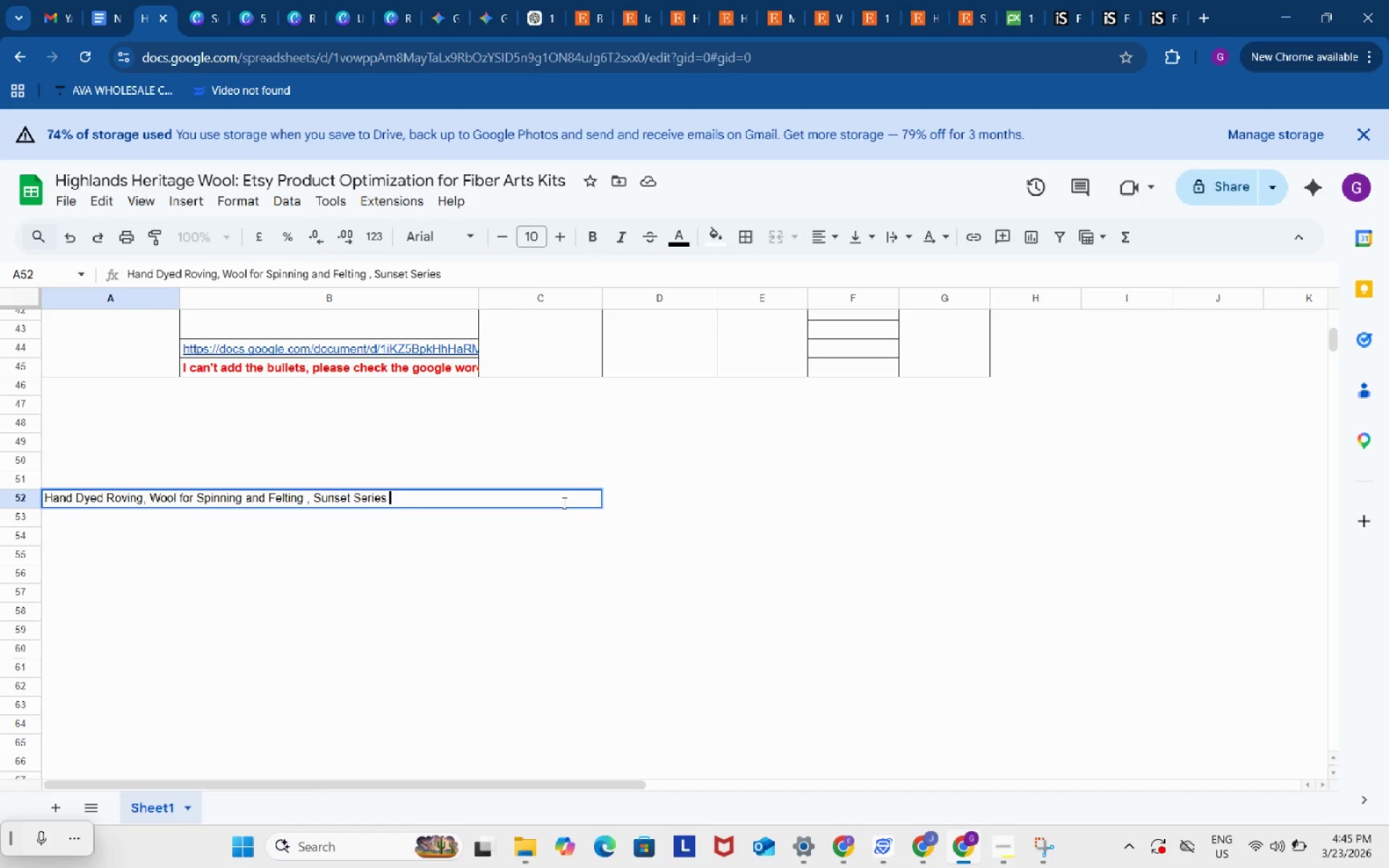 
key(Backspace)
 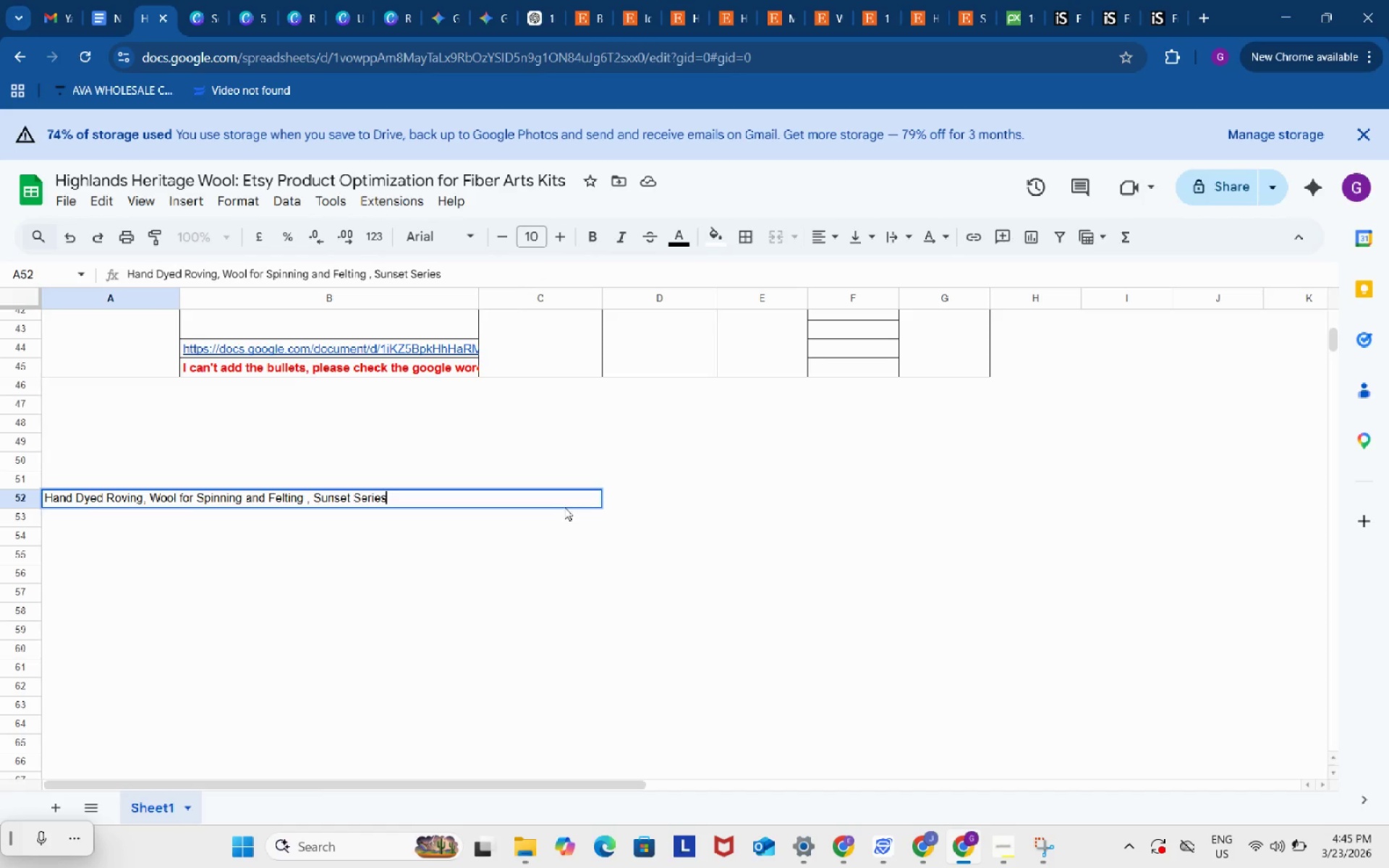 
key(Backspace)
 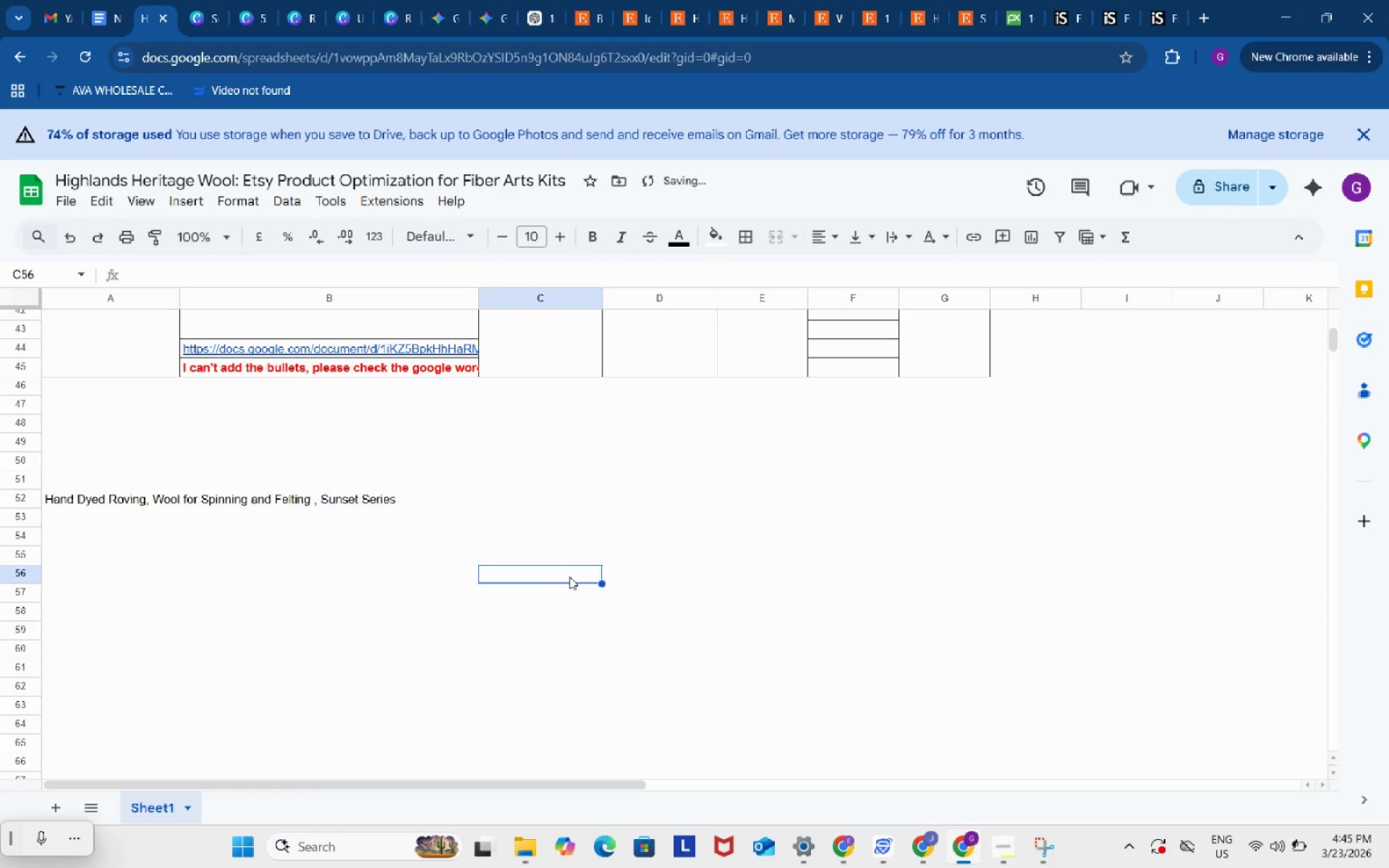 
left_click([569, 576])
 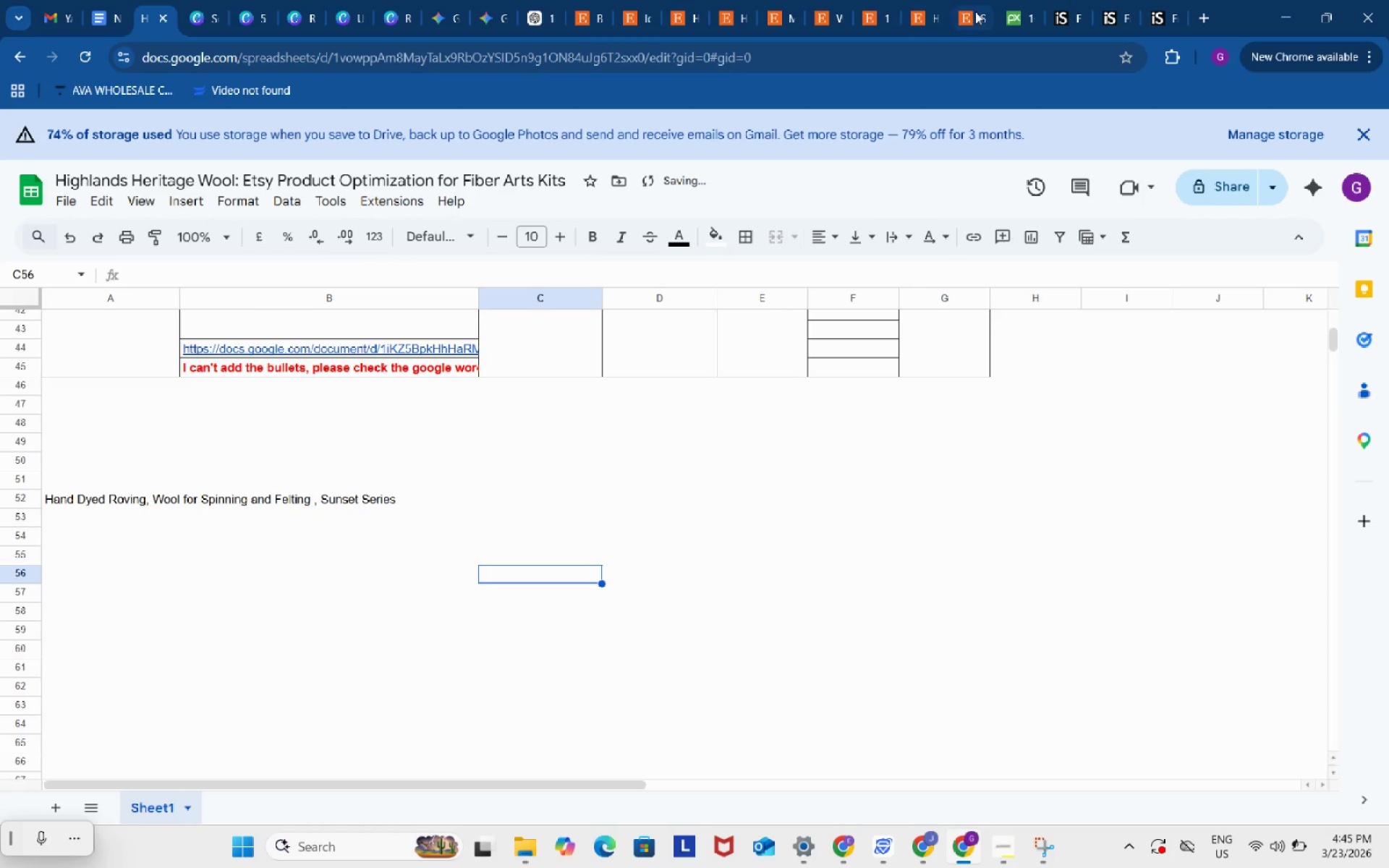 
left_click([976, 11])
 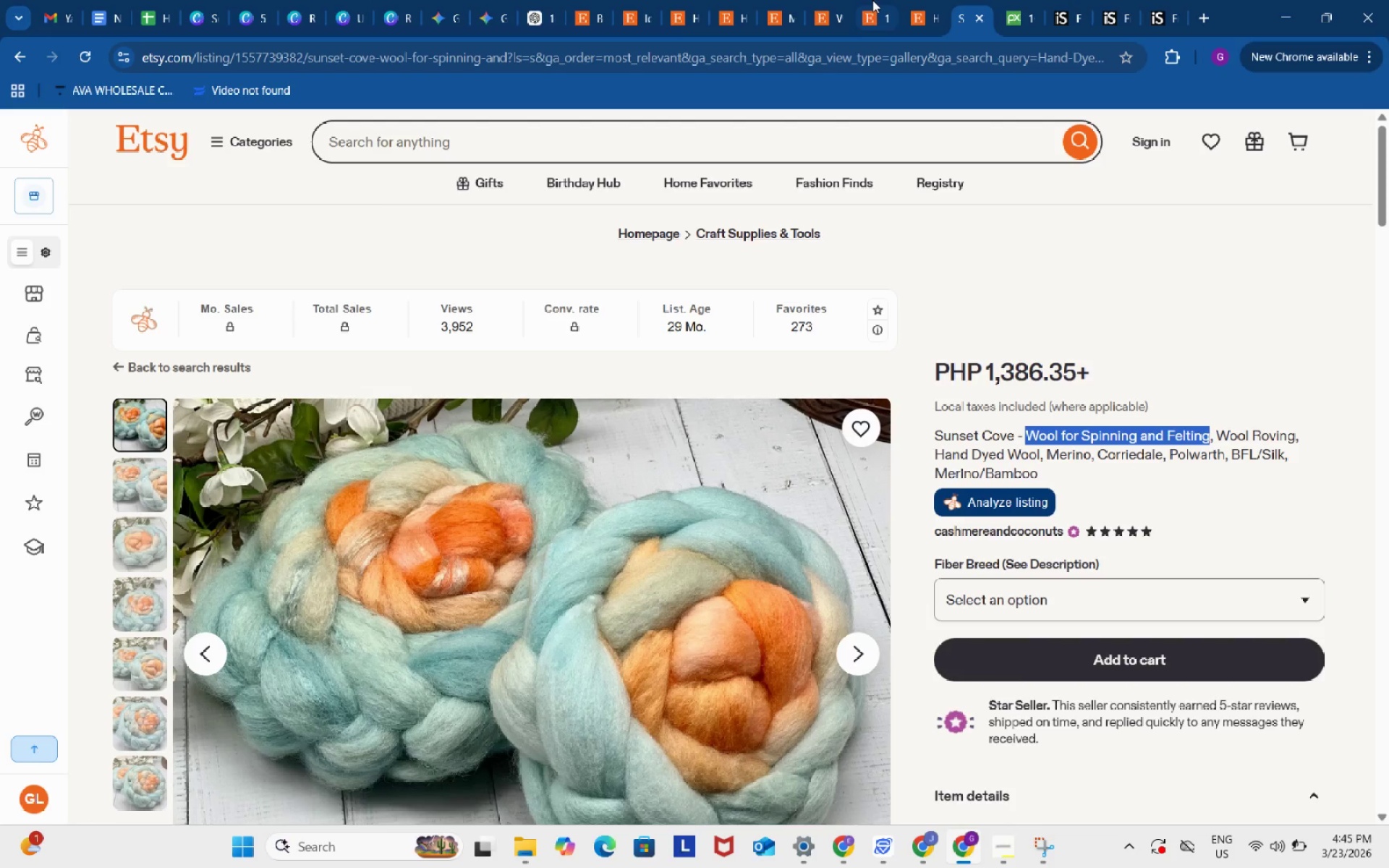 
left_click([912, 2])
 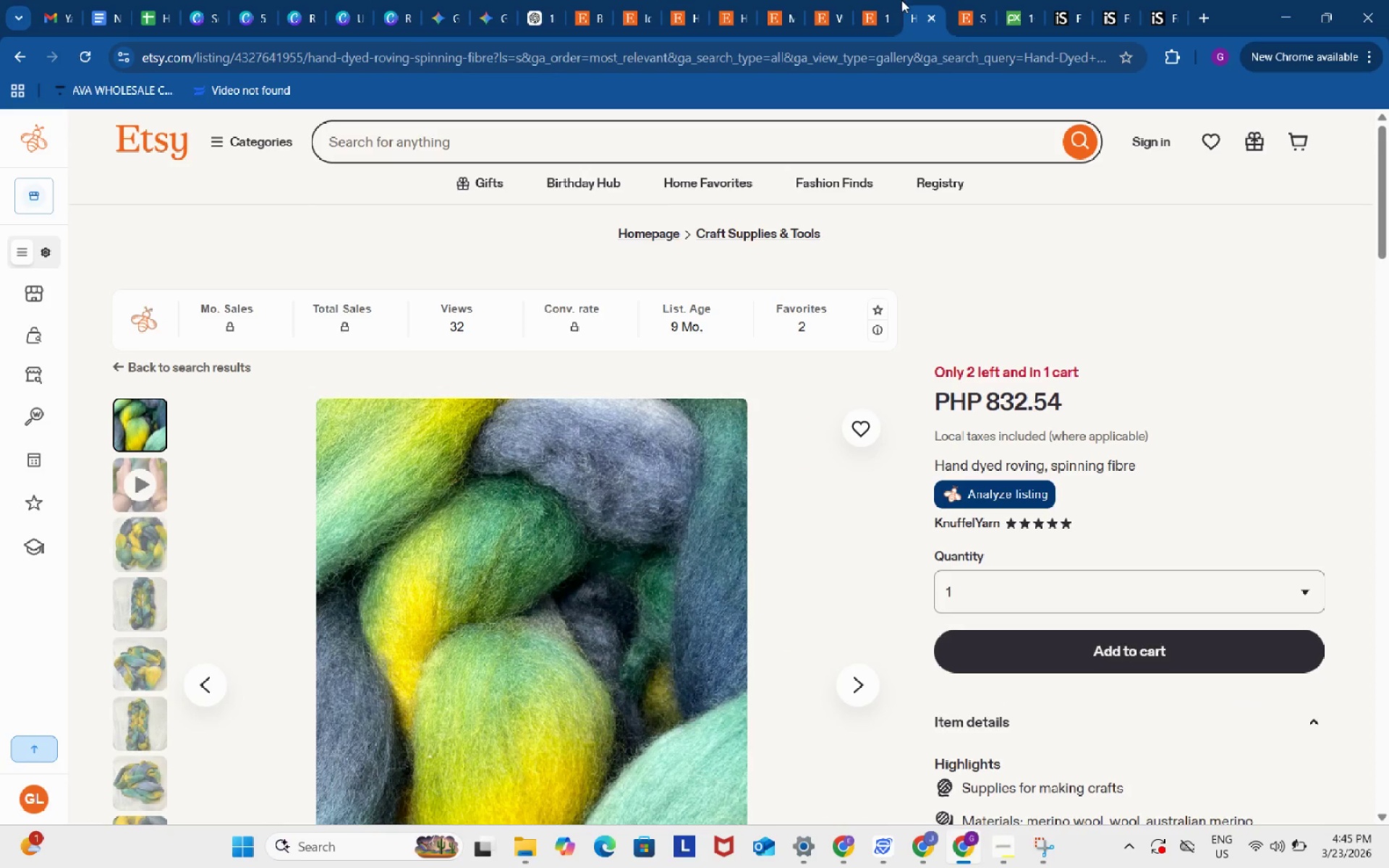 
double_click([874, 0])
 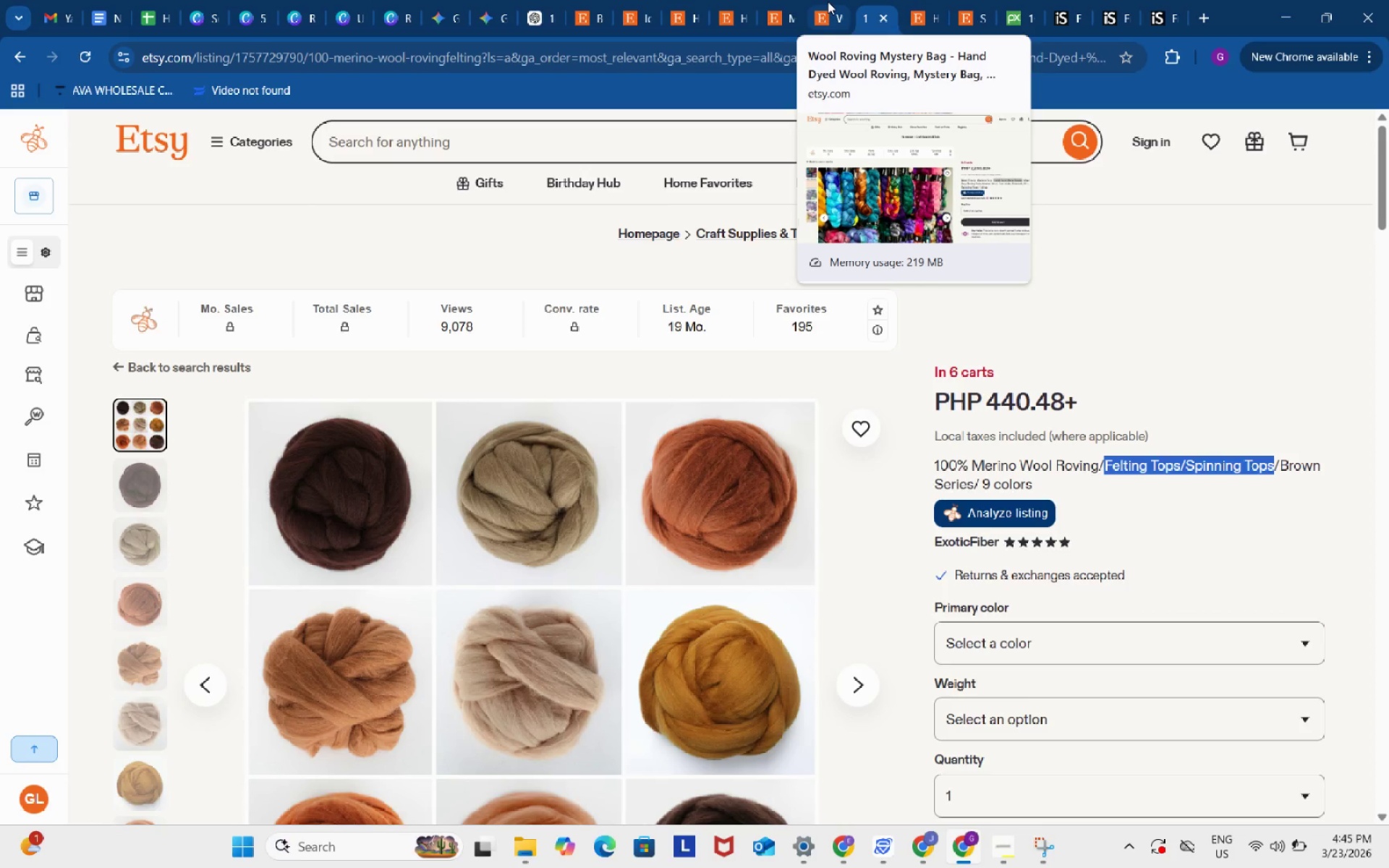 
wait(5.24)
 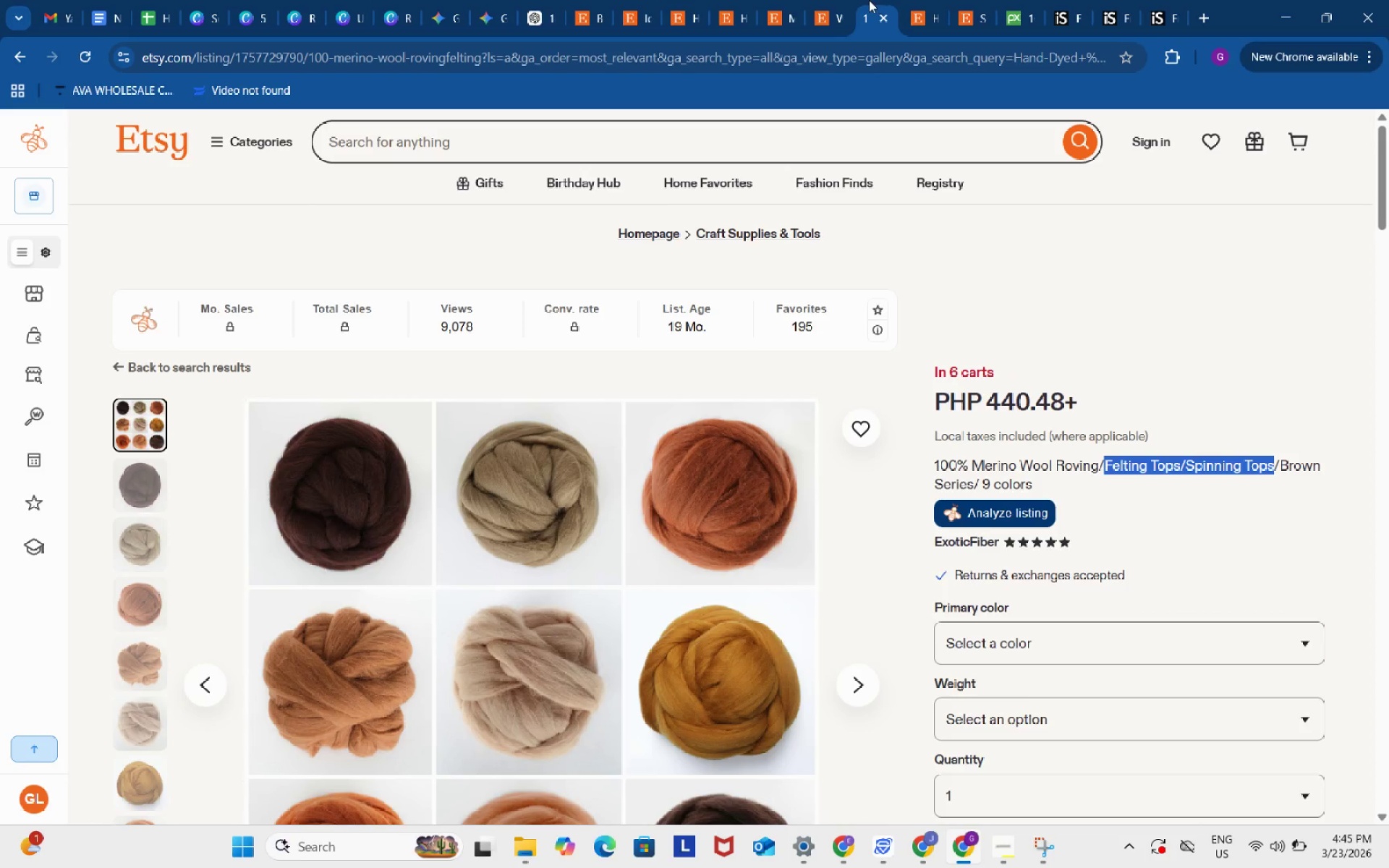 
left_click([828, 1])
 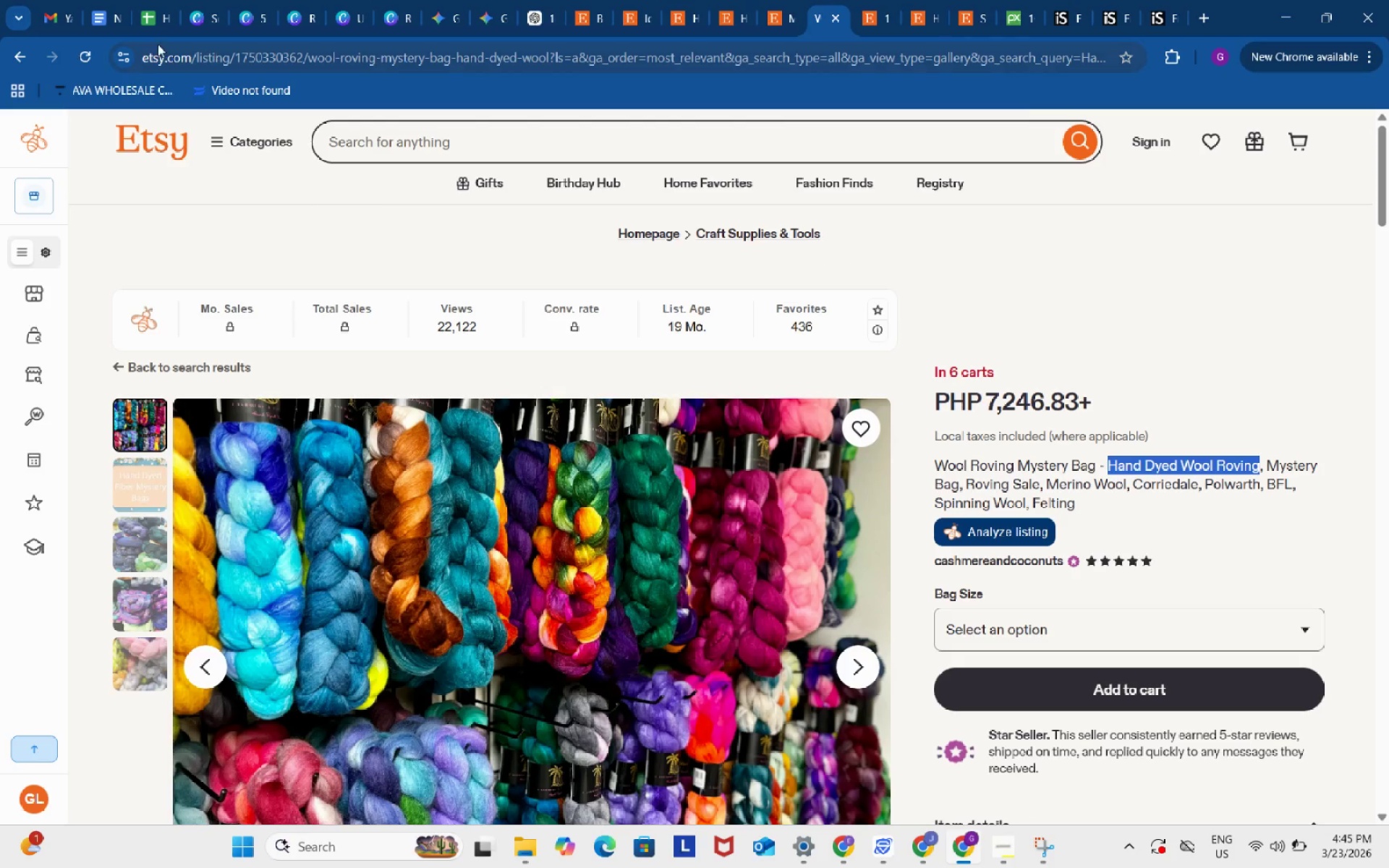 
left_click([156, 0])
 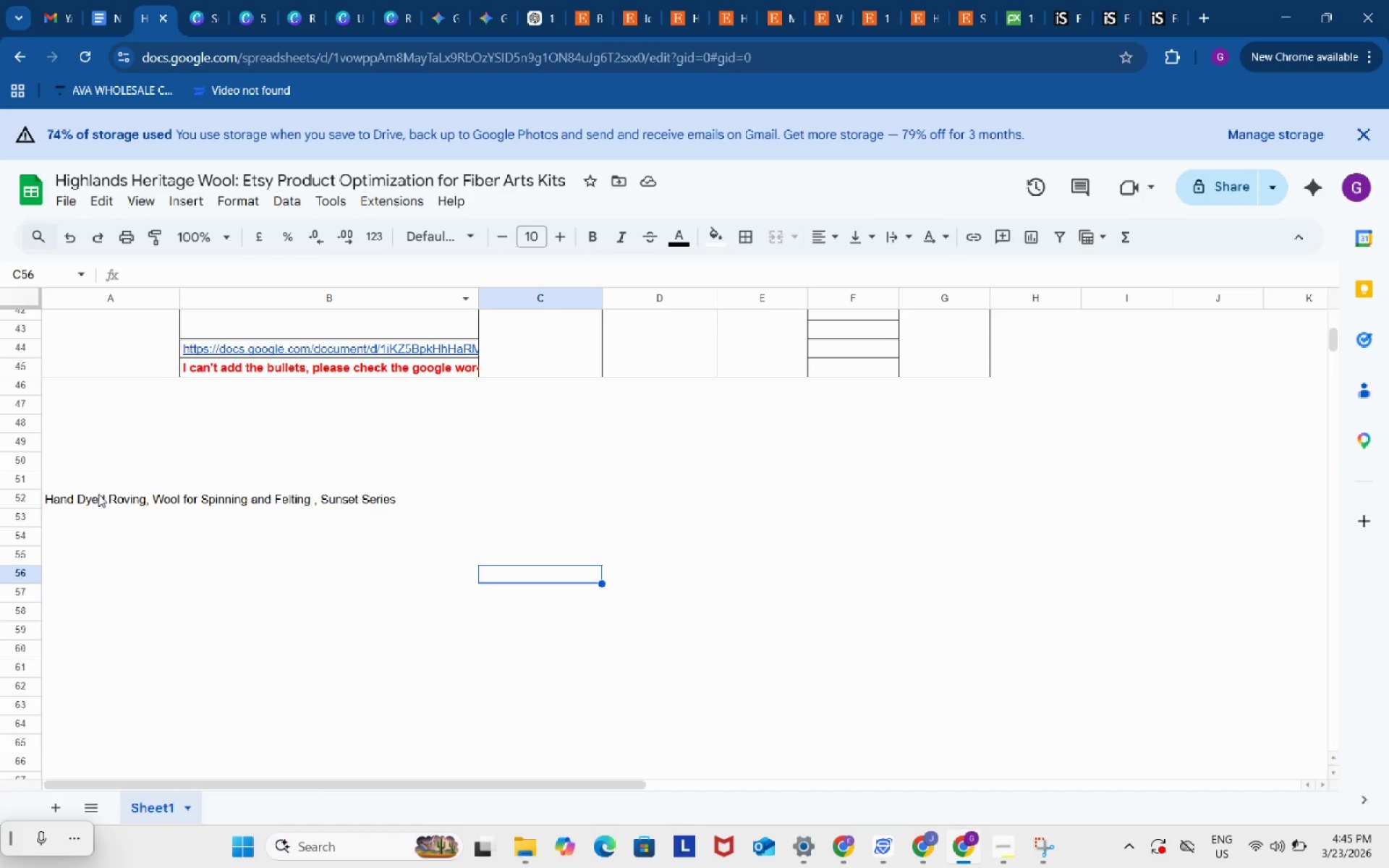 
left_click([98, 495])
 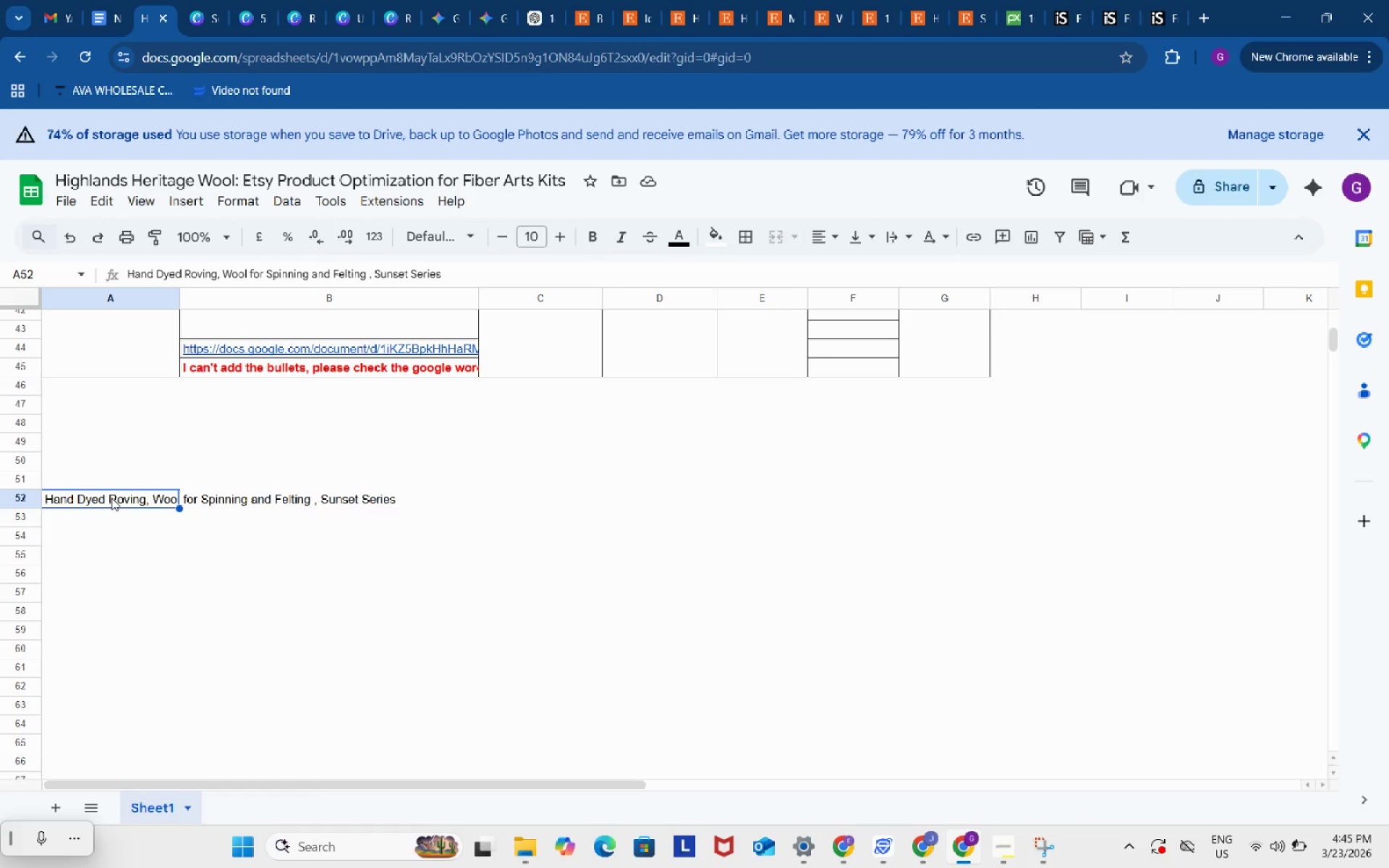 
wait(8.62)
 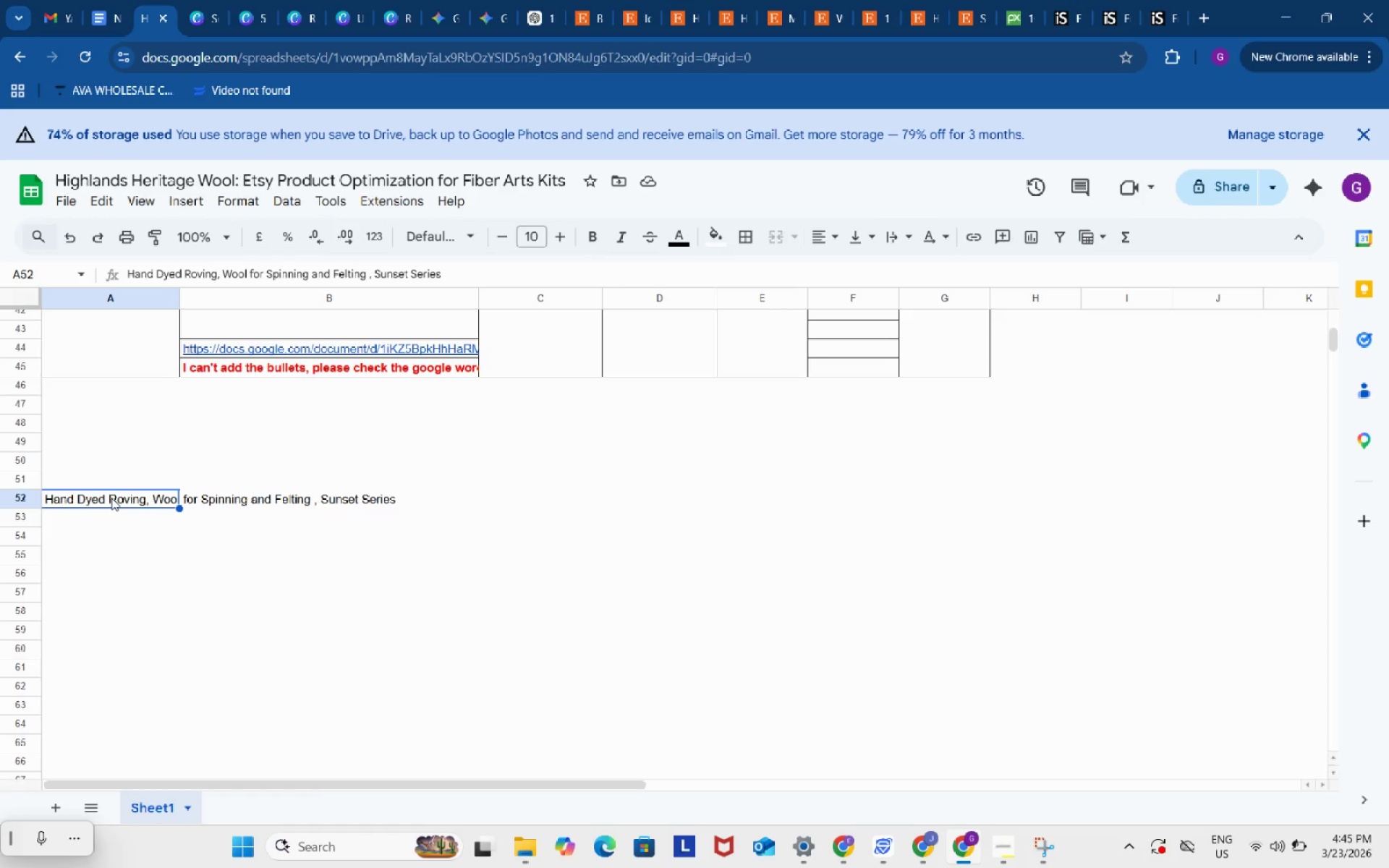 
left_click([706, 0])
 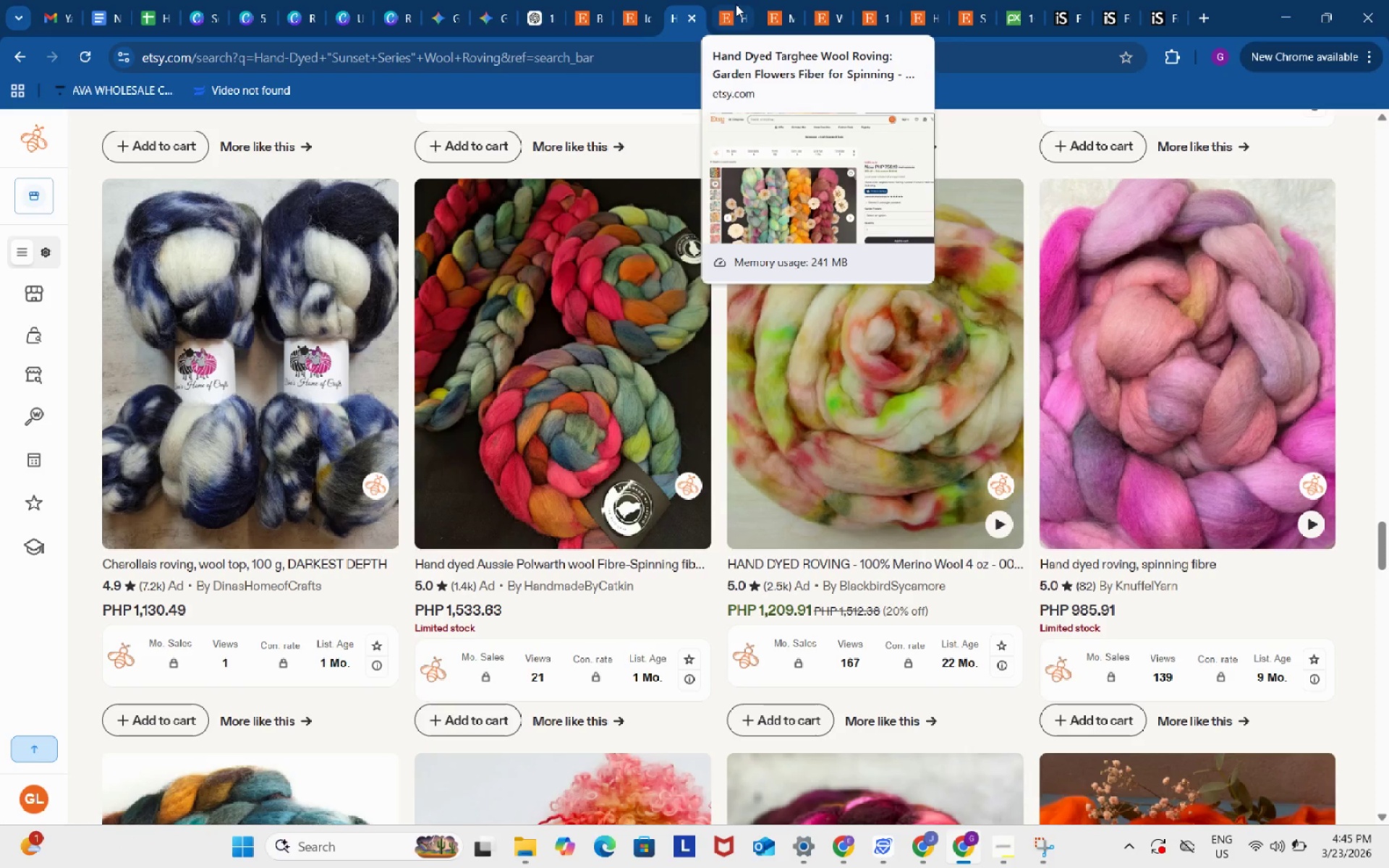 
left_click([736, 4])
 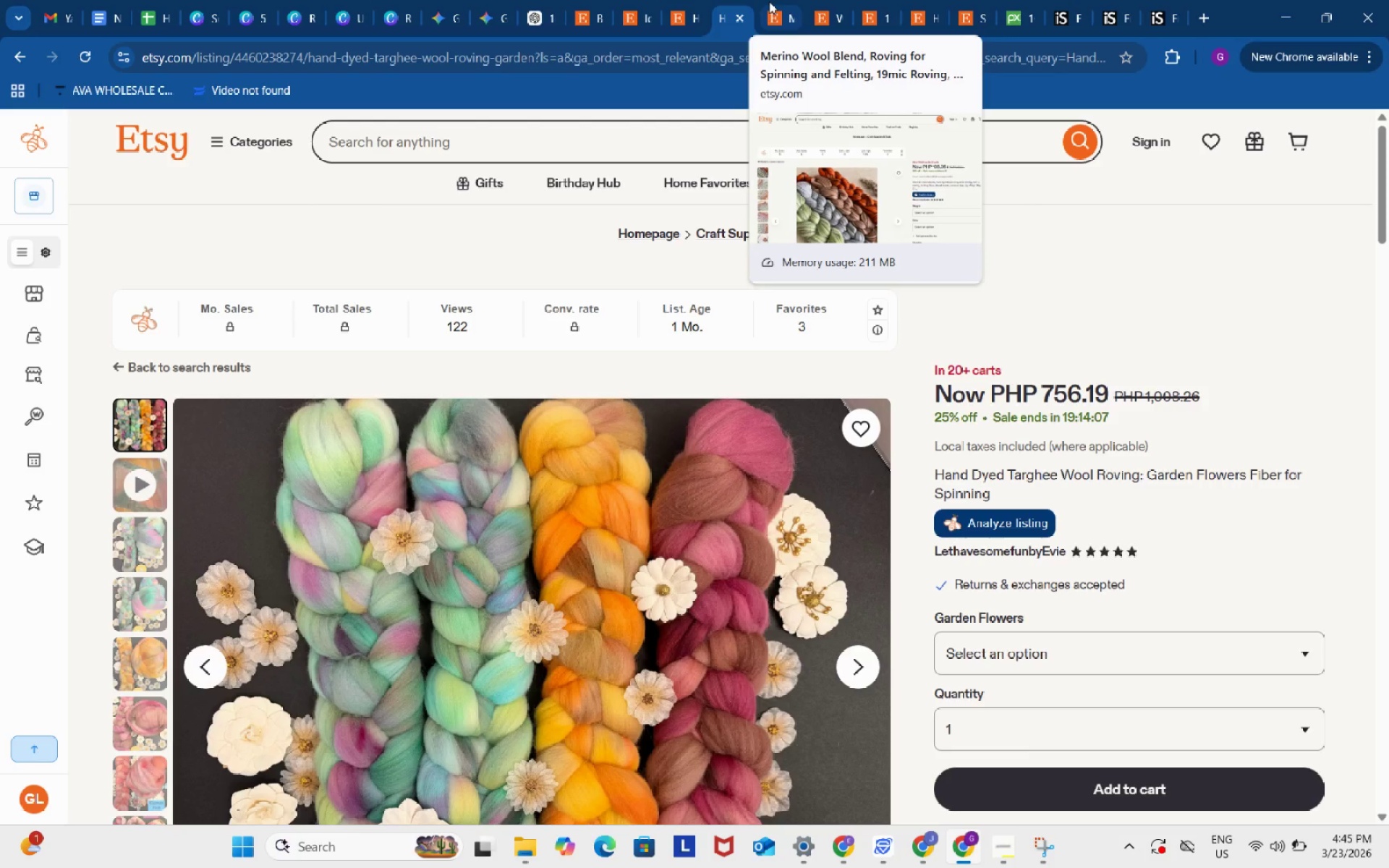 
wait(7.46)
 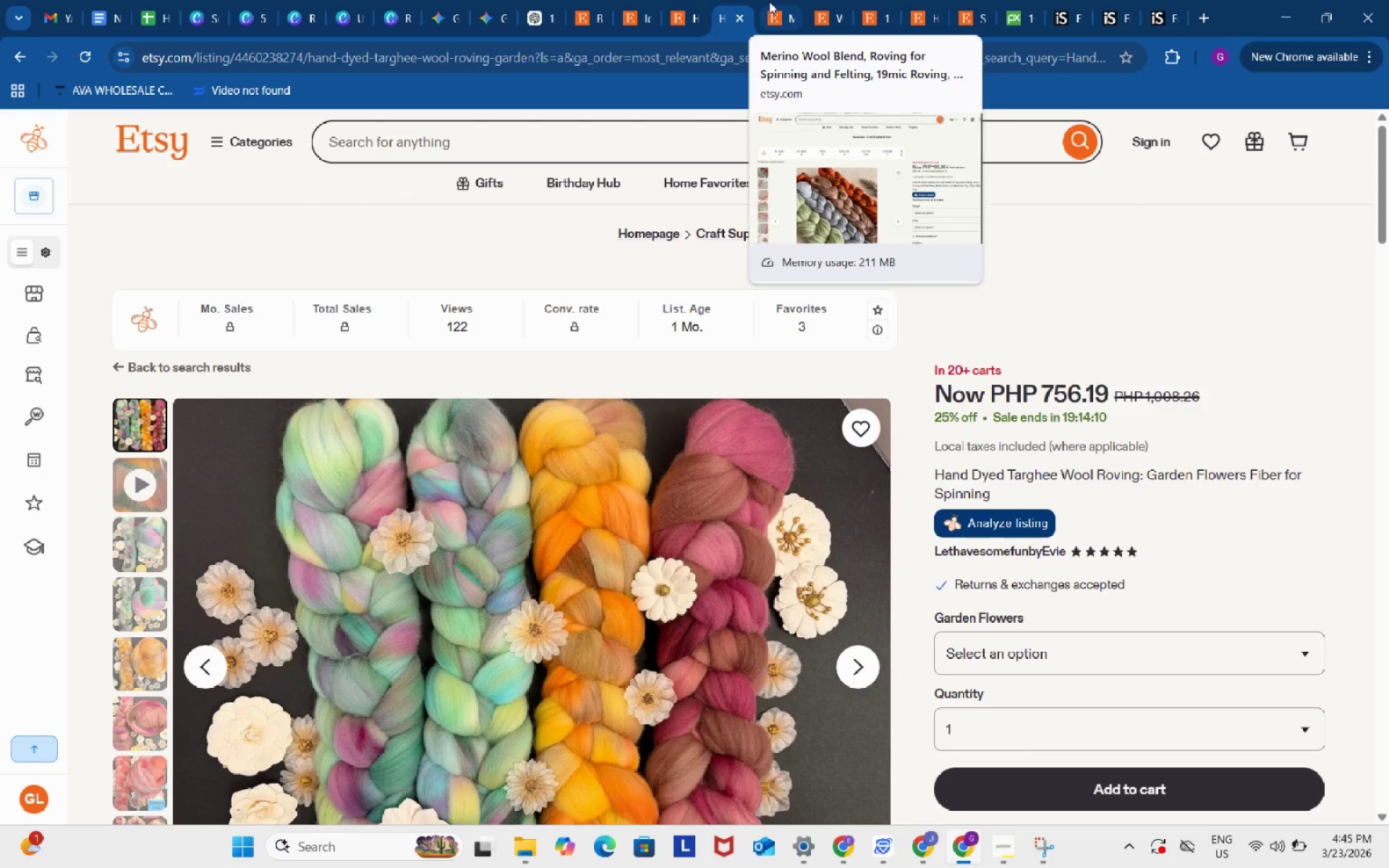 
left_click([769, 1])
 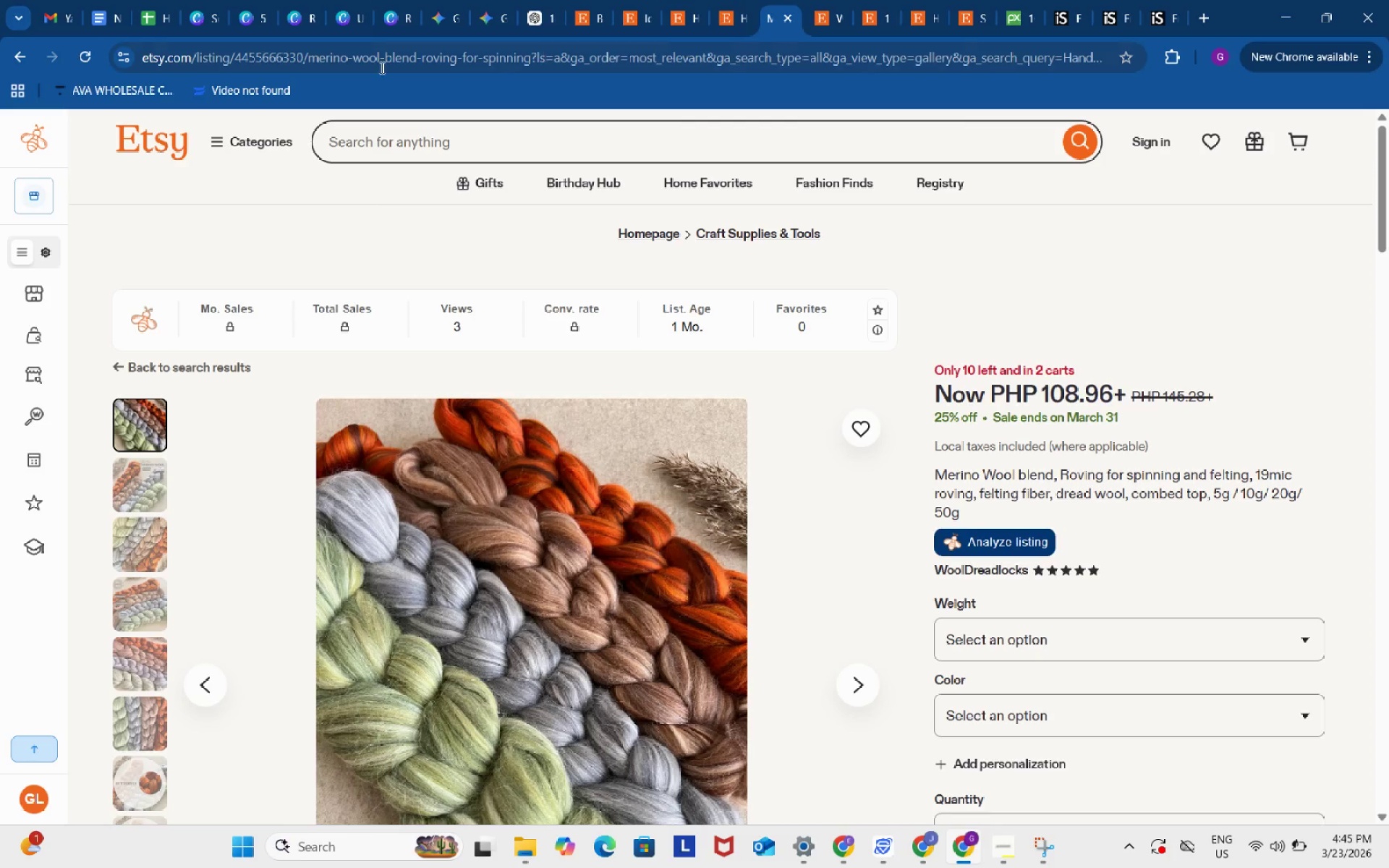 
left_click([161, 6])
 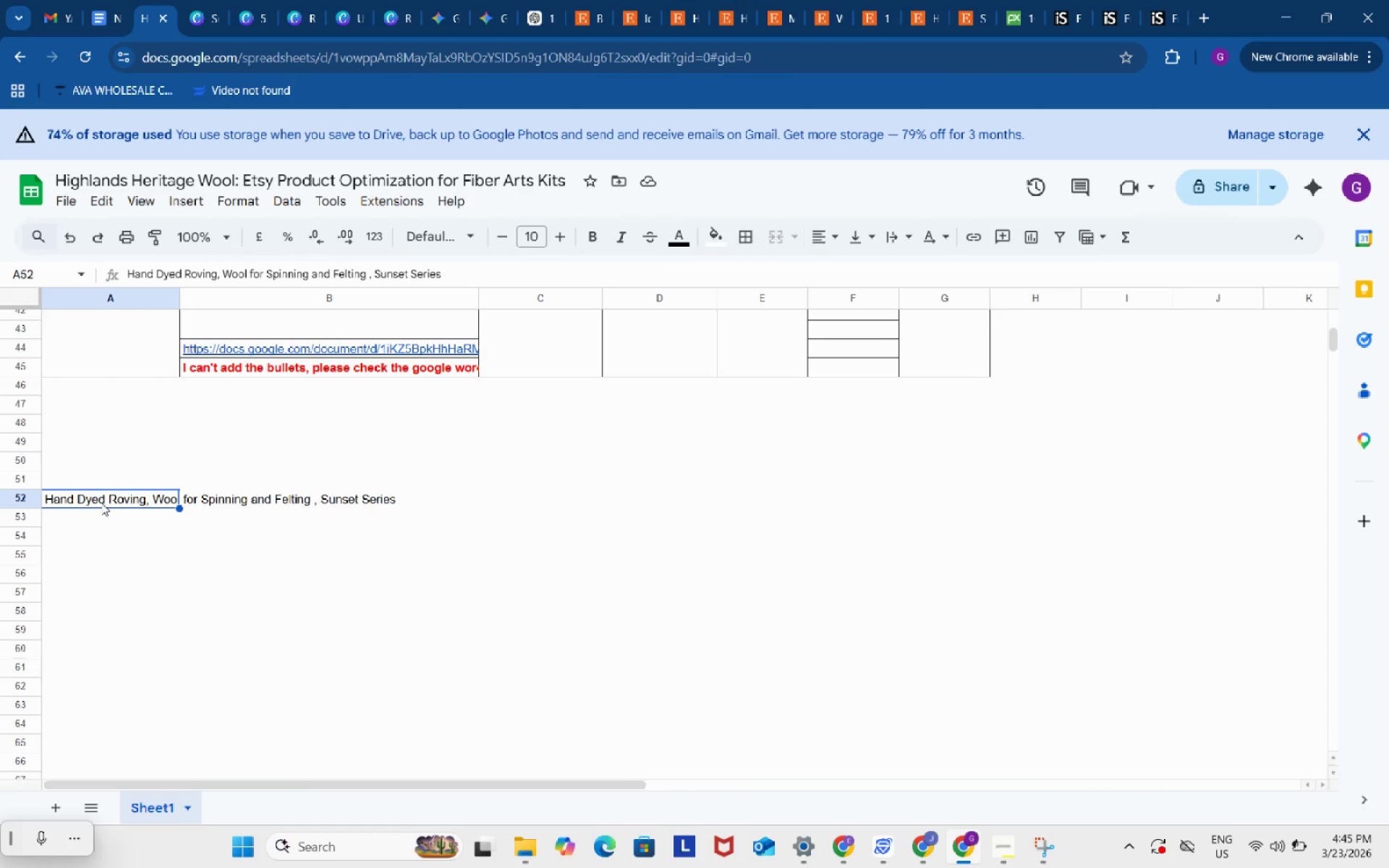 
double_click([101, 503])
 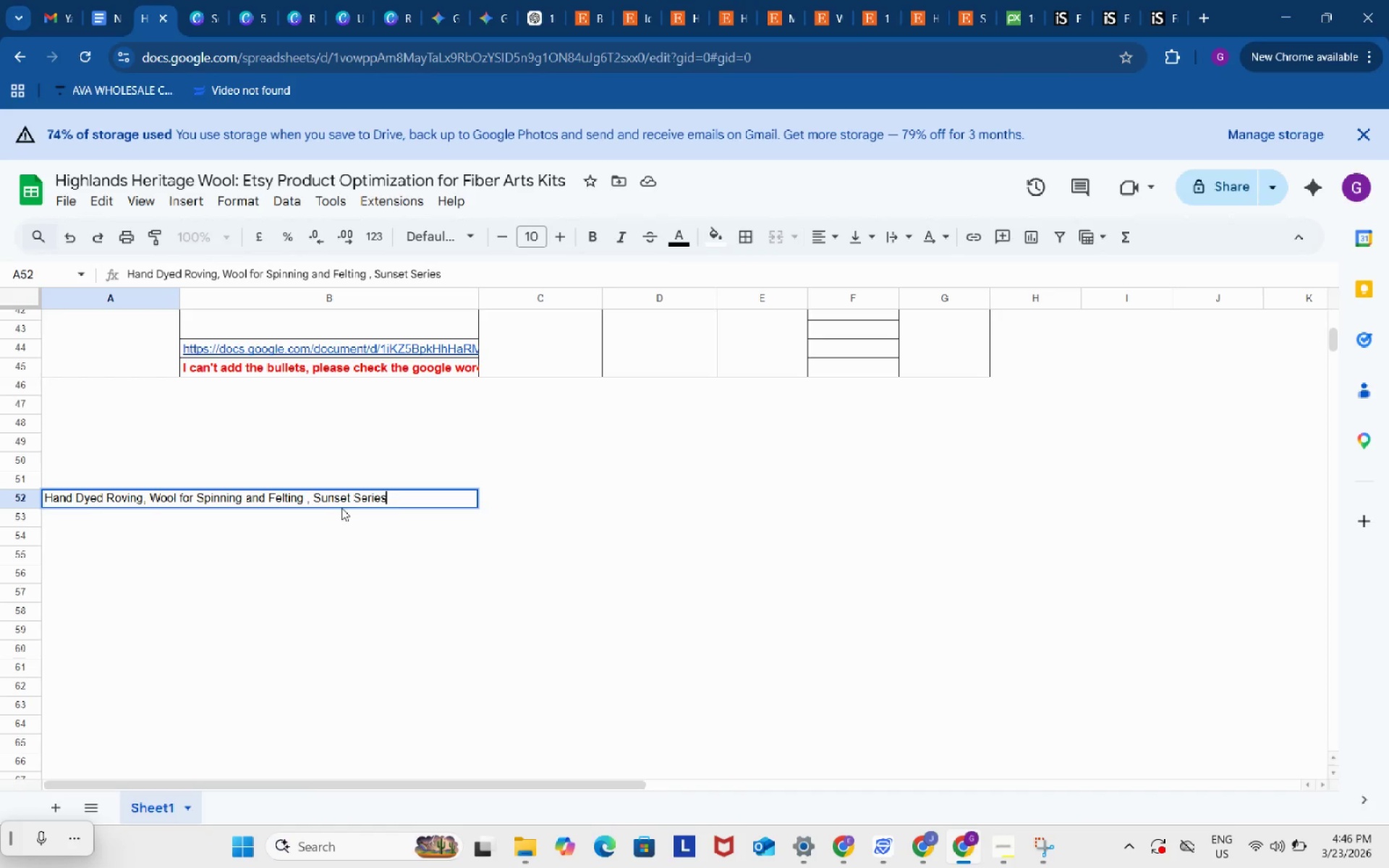 
type( (add how many colors or sizes))
 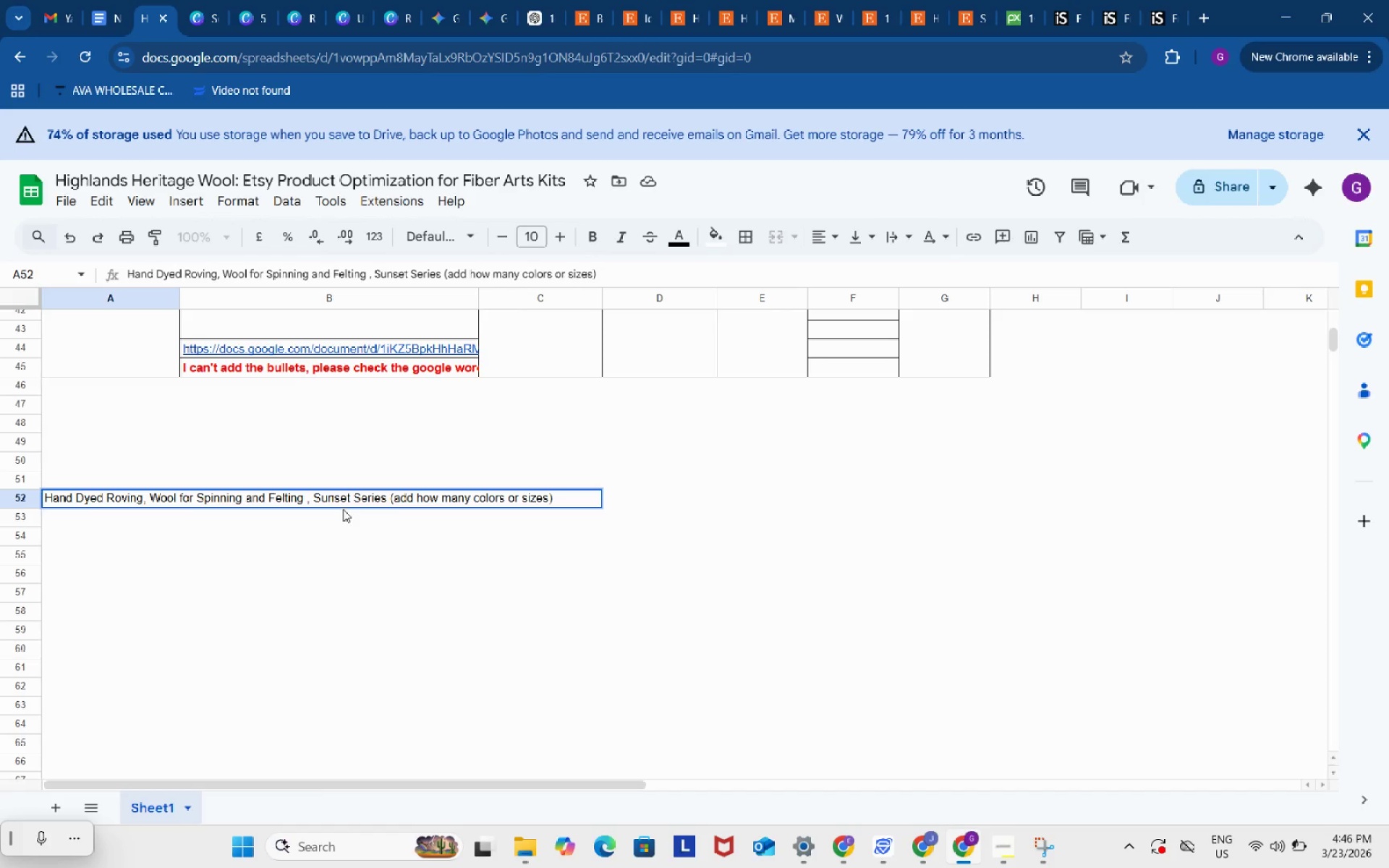 
left_click([389, 498])
 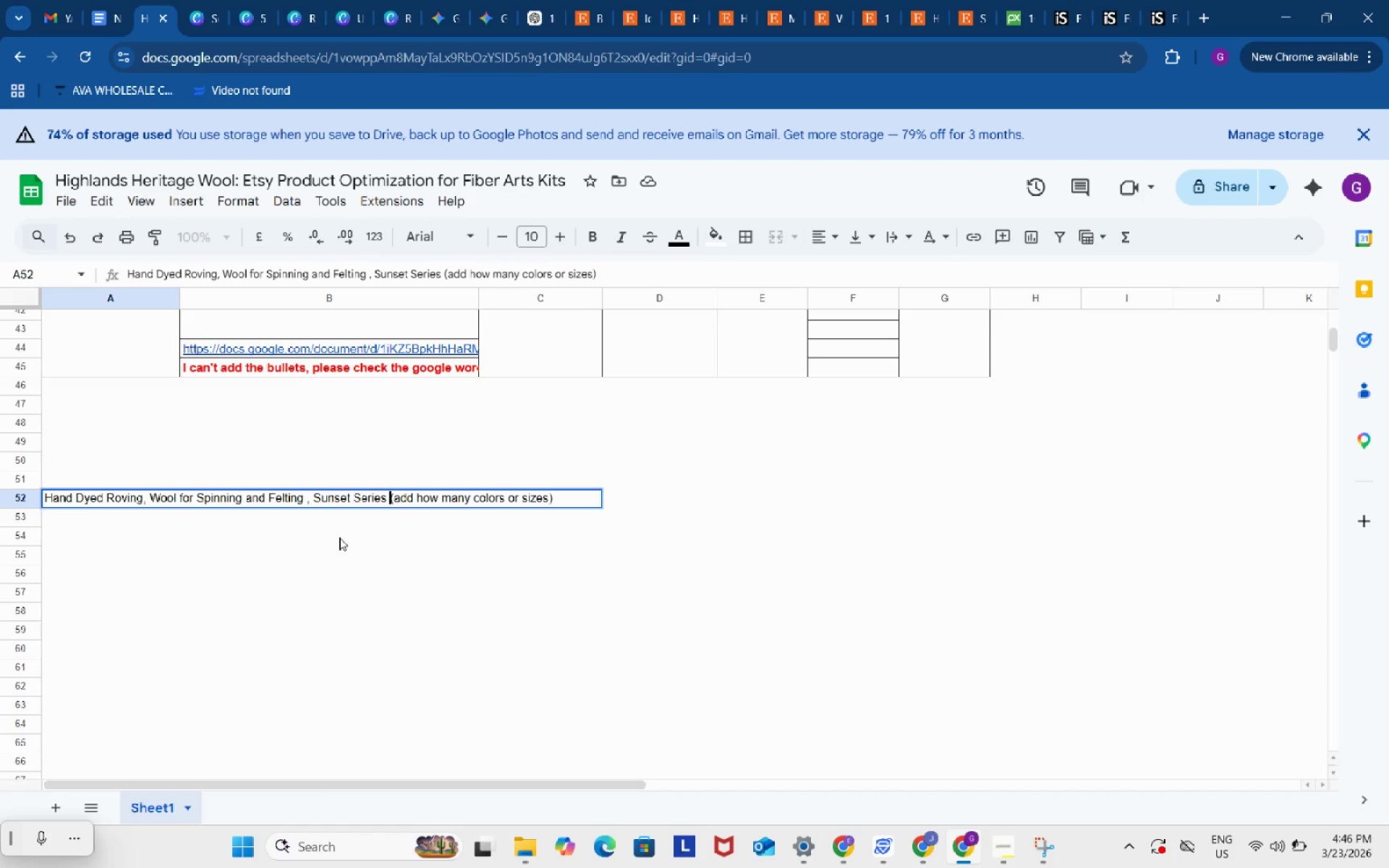 
key(Backspace)
 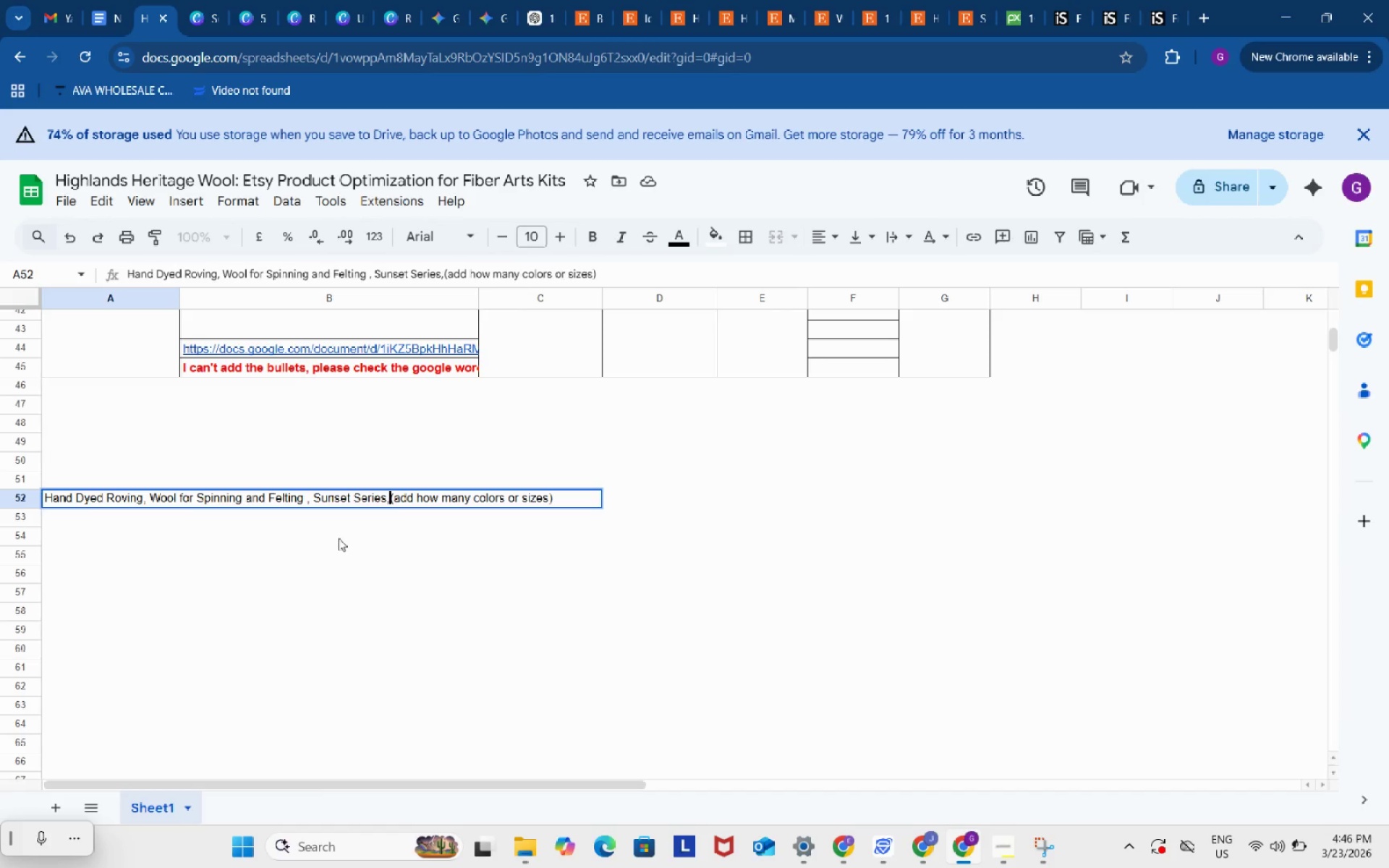 
key(Comma)
 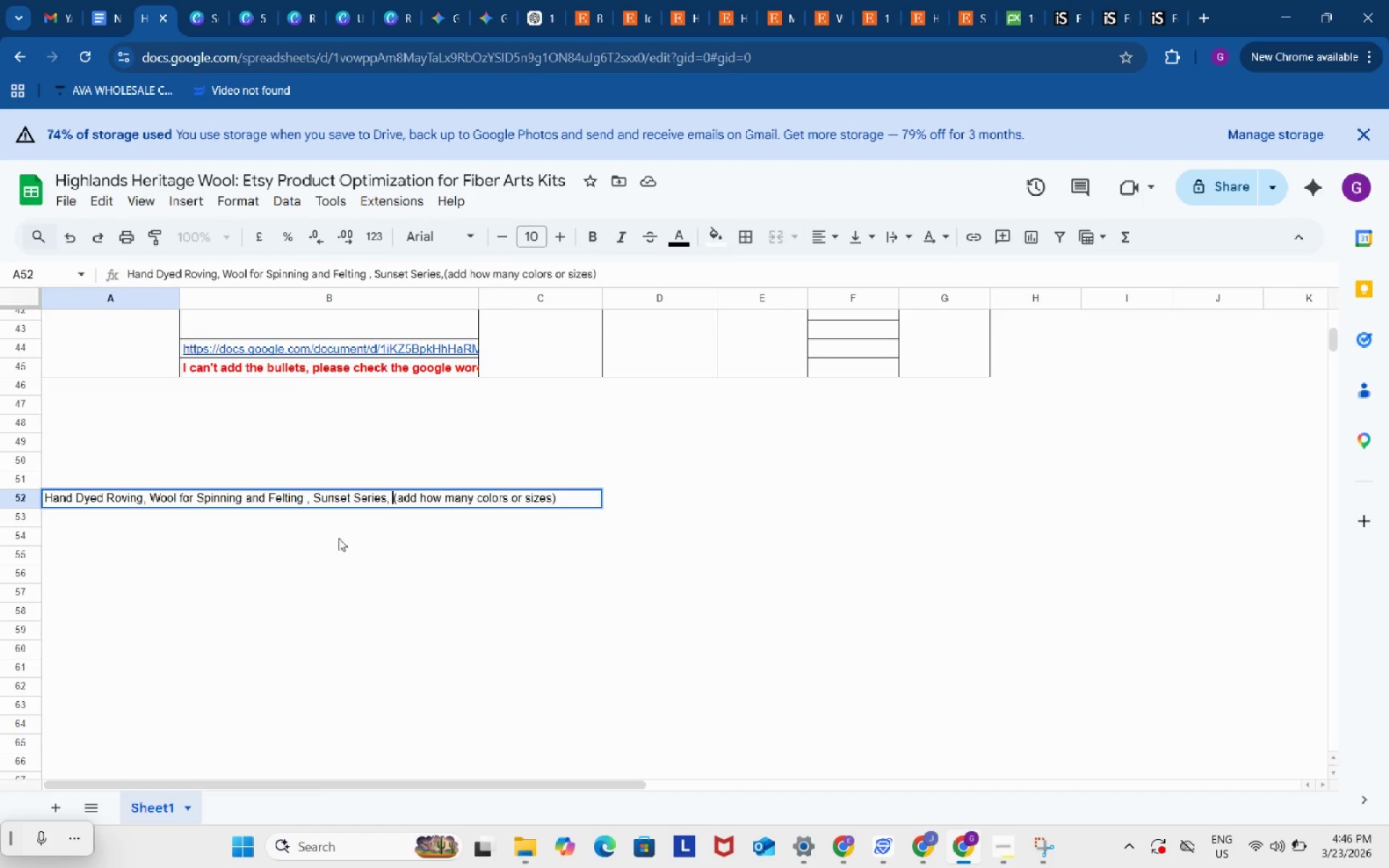 
key(Space)
 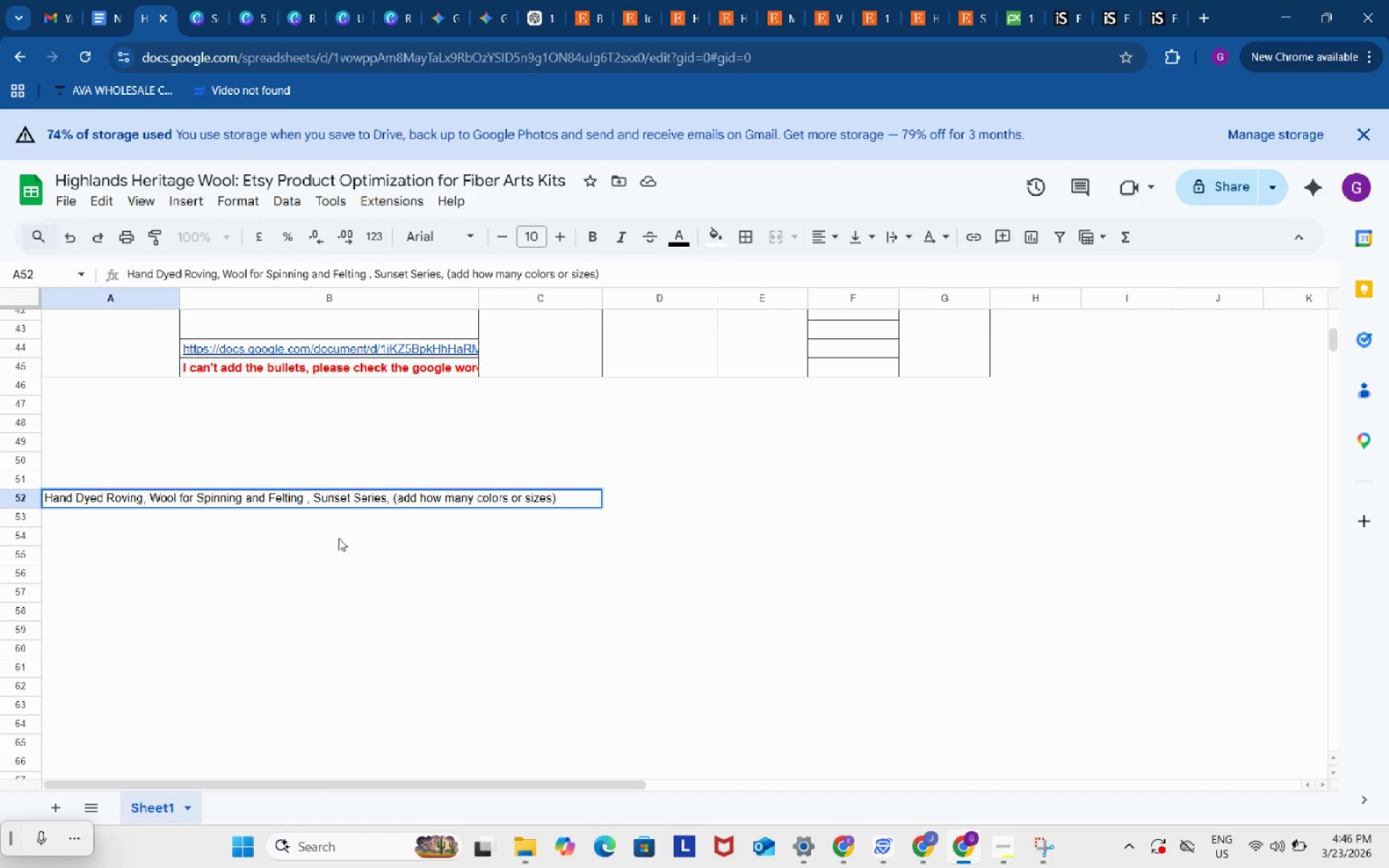 
key(Numpad1)
 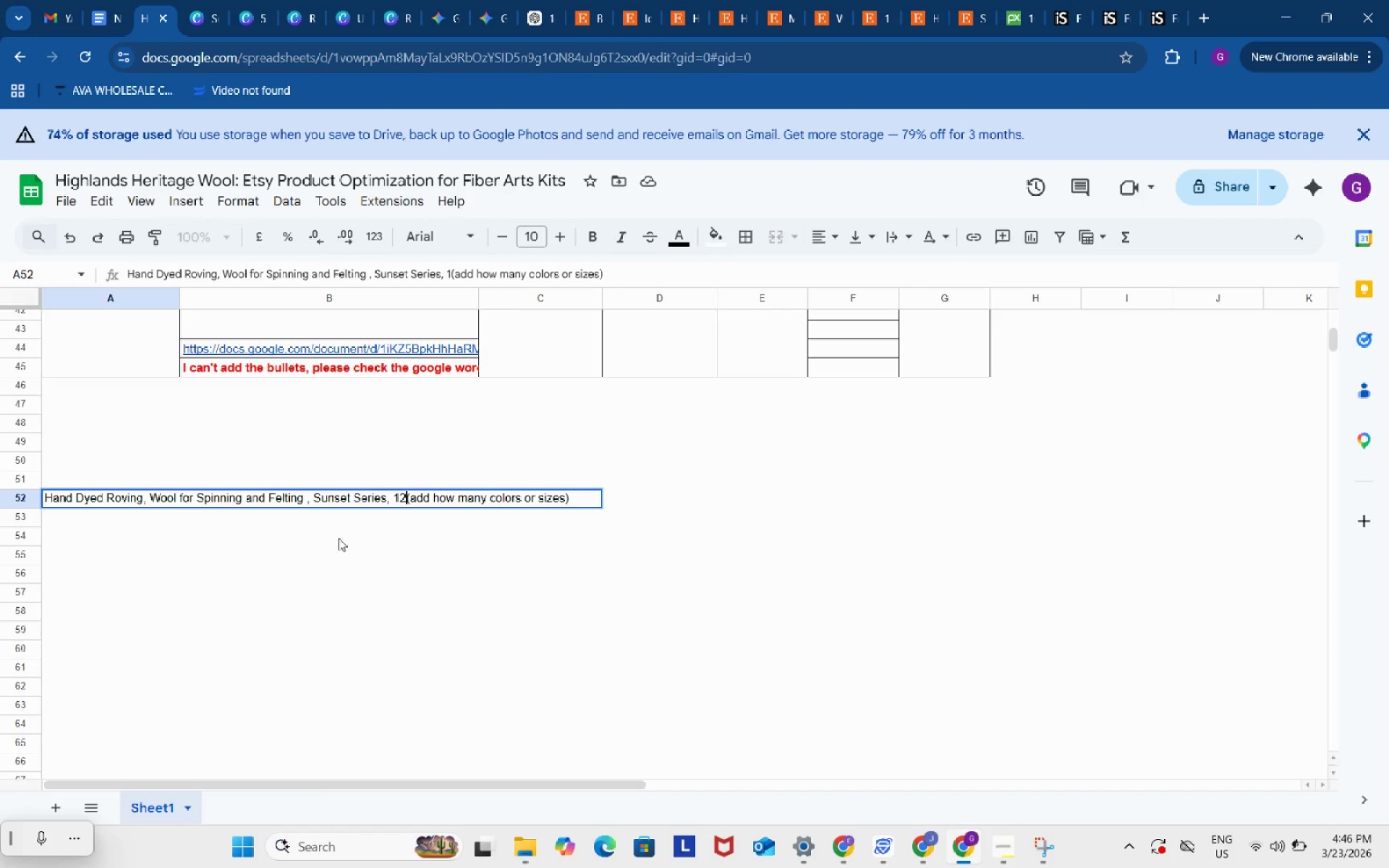 
key(Numpad2)
 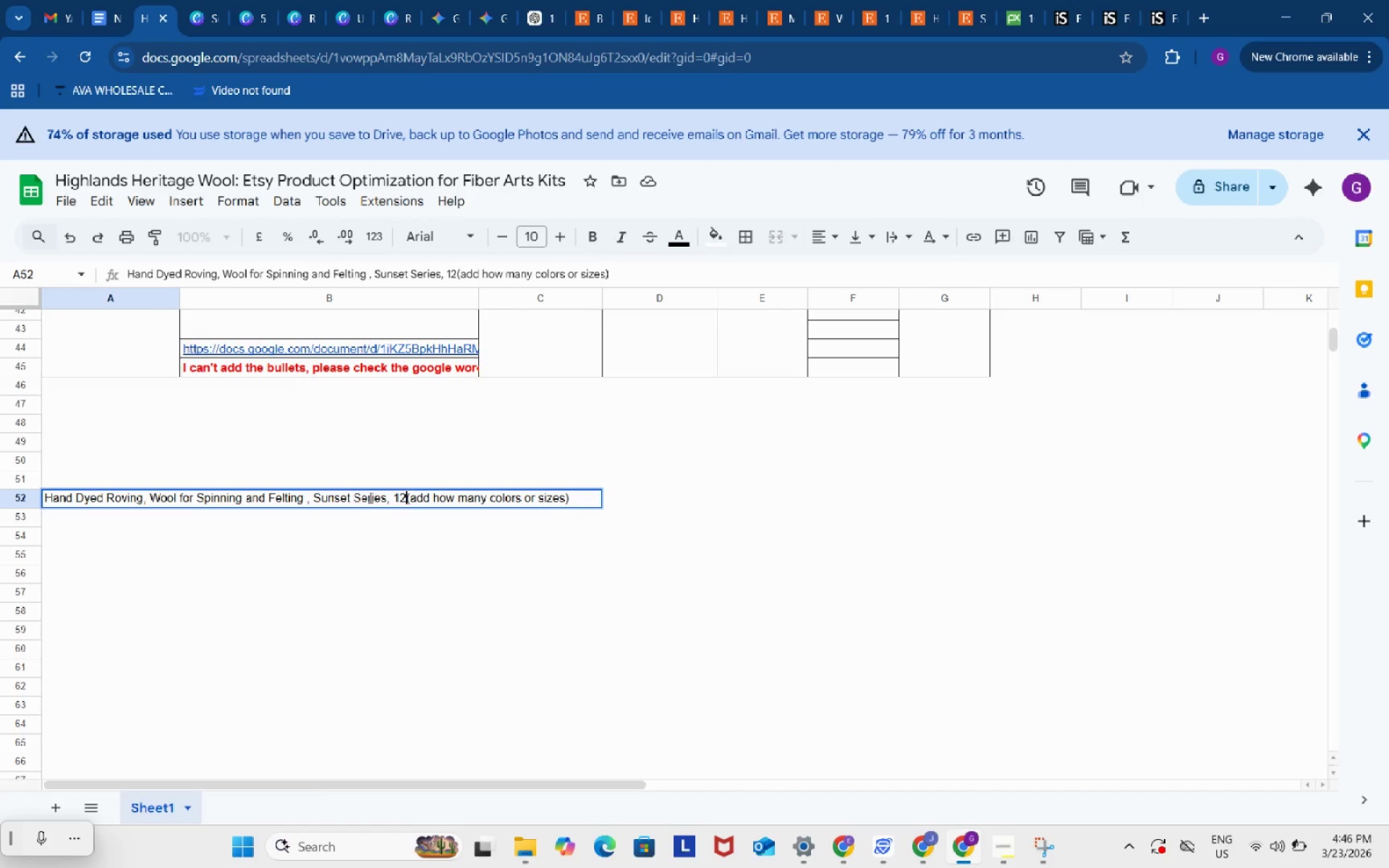 
type( Colors )
 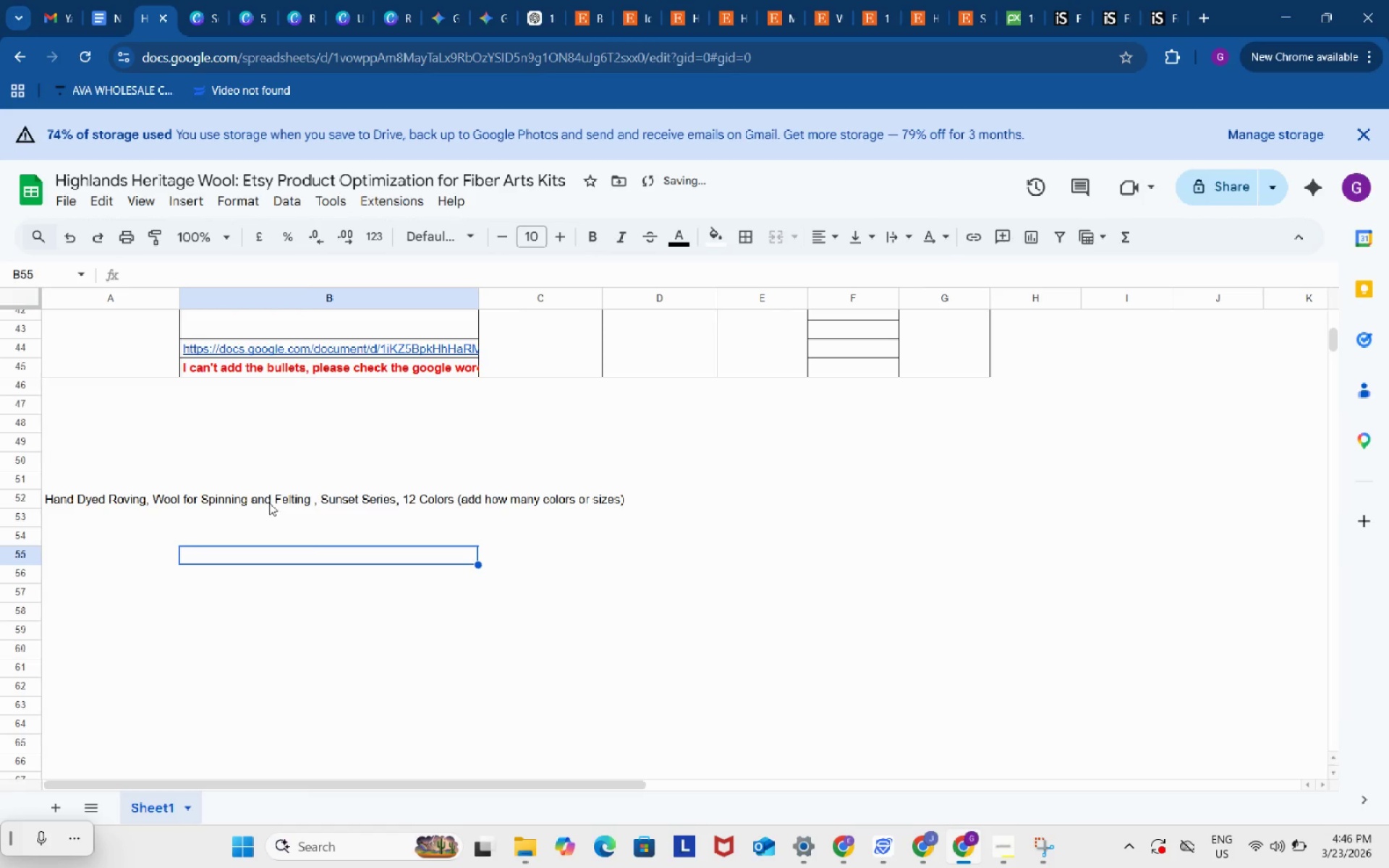 
left_click([85, 499])
 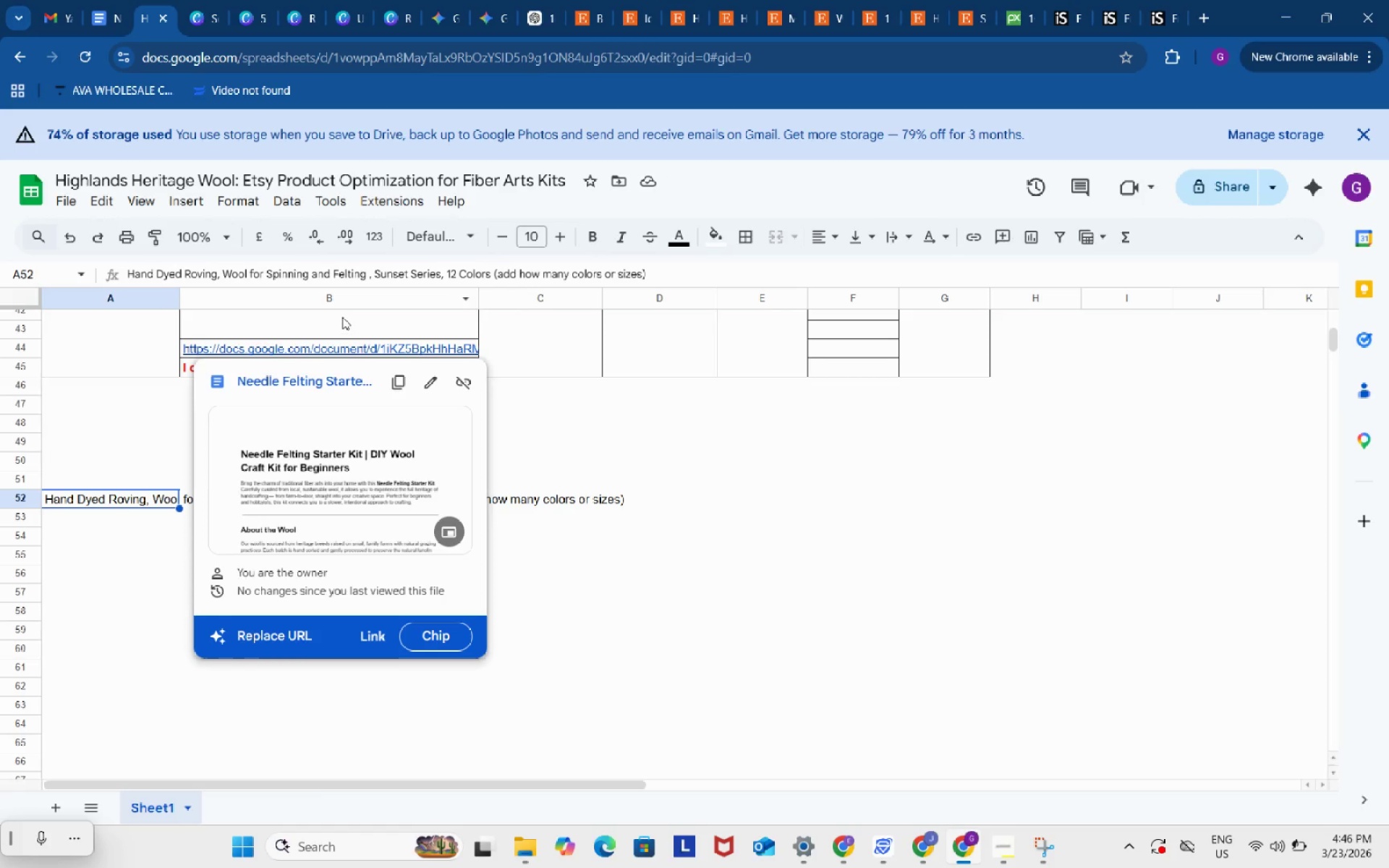 
left_click([370, 274])
 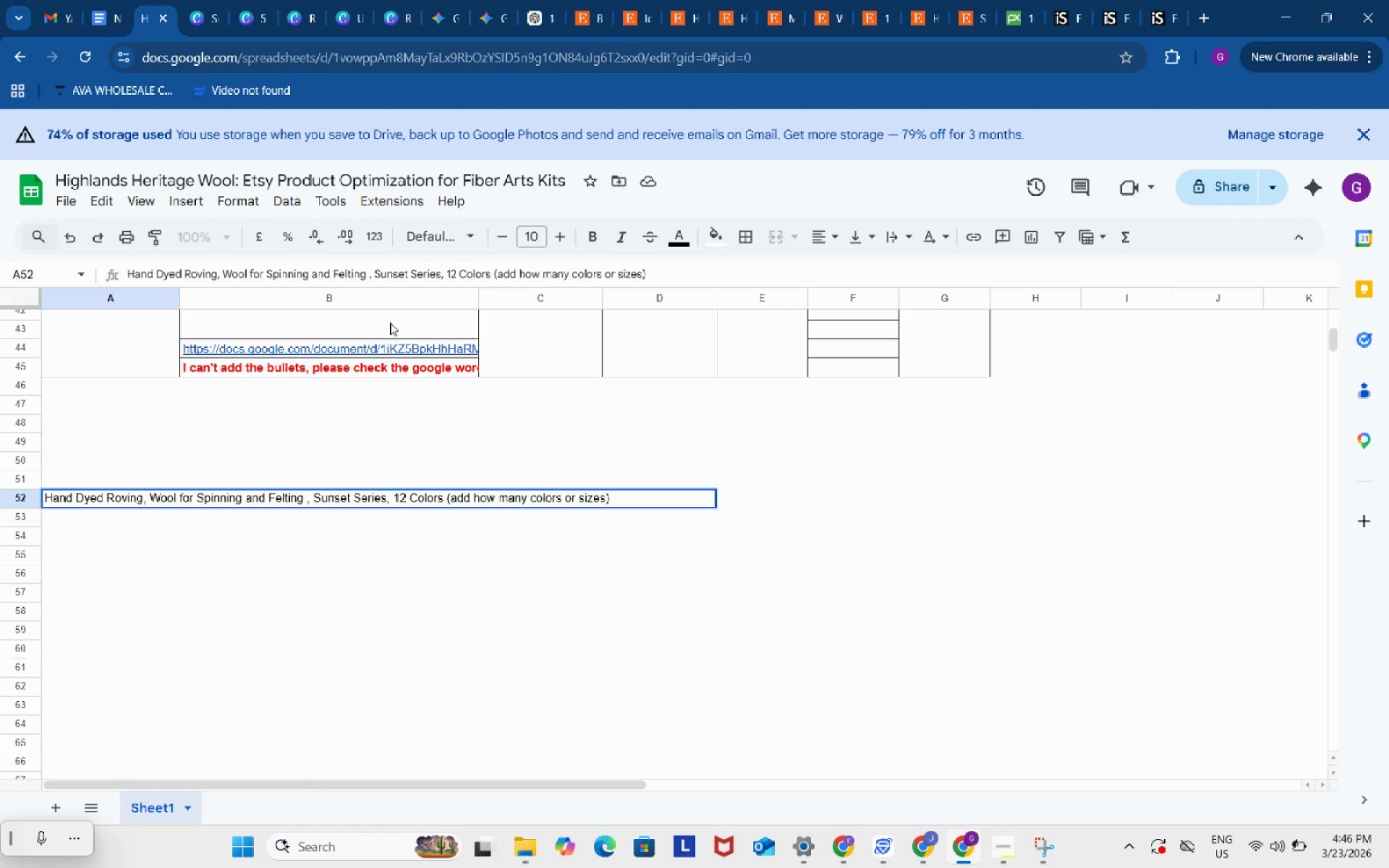 
key(ArrowLeft)
 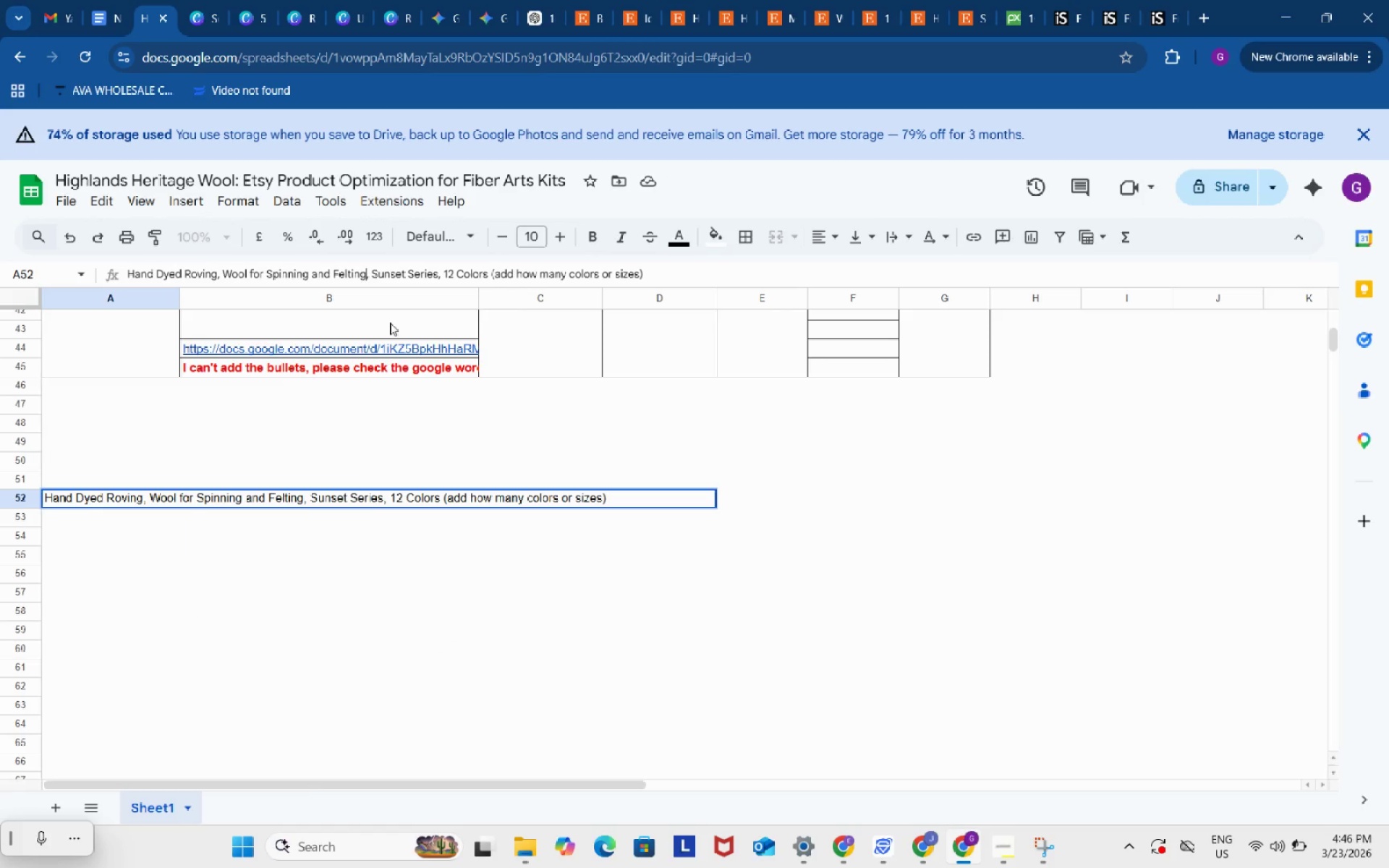 
key(Backspace)
 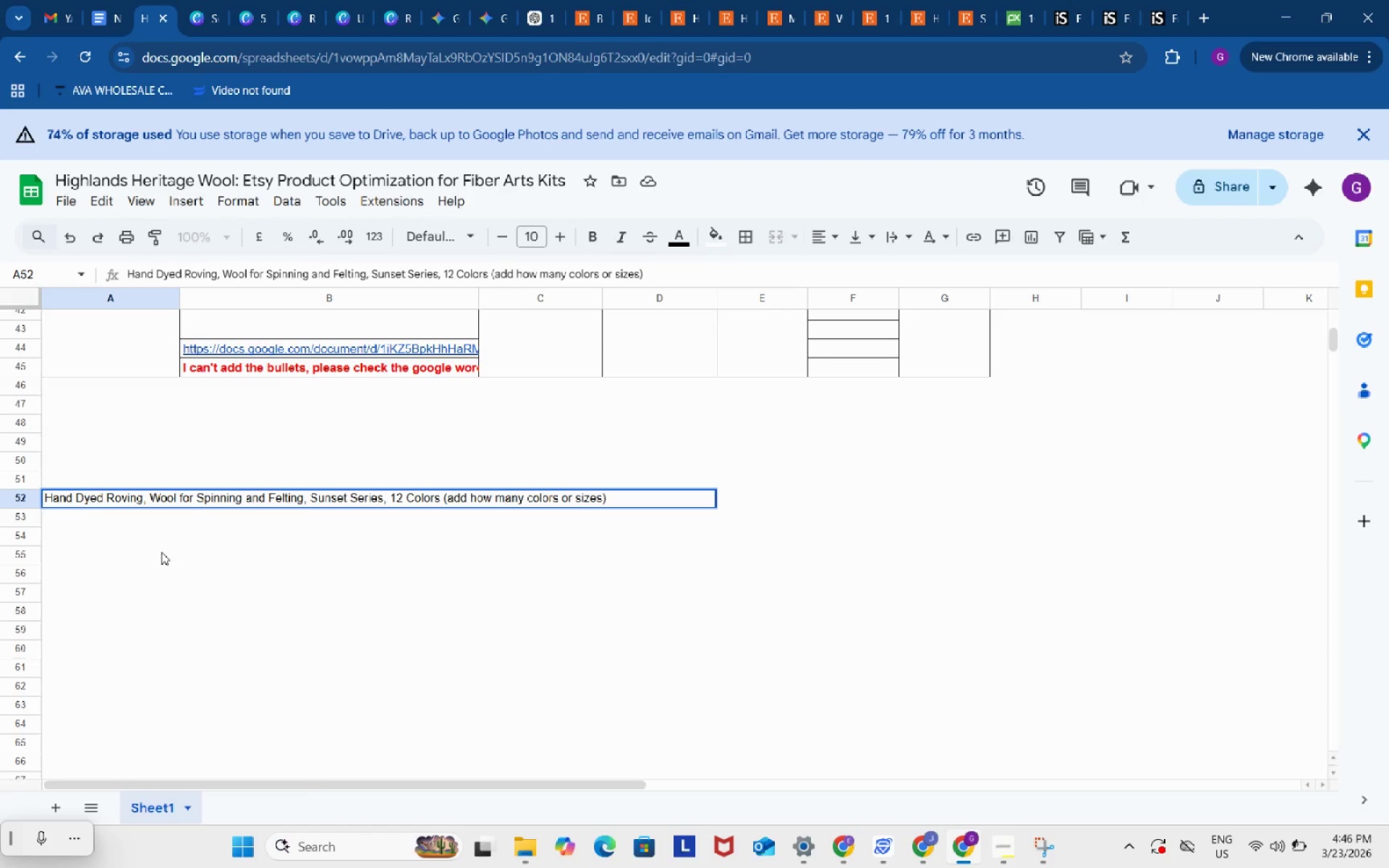 
left_click([161, 552])
 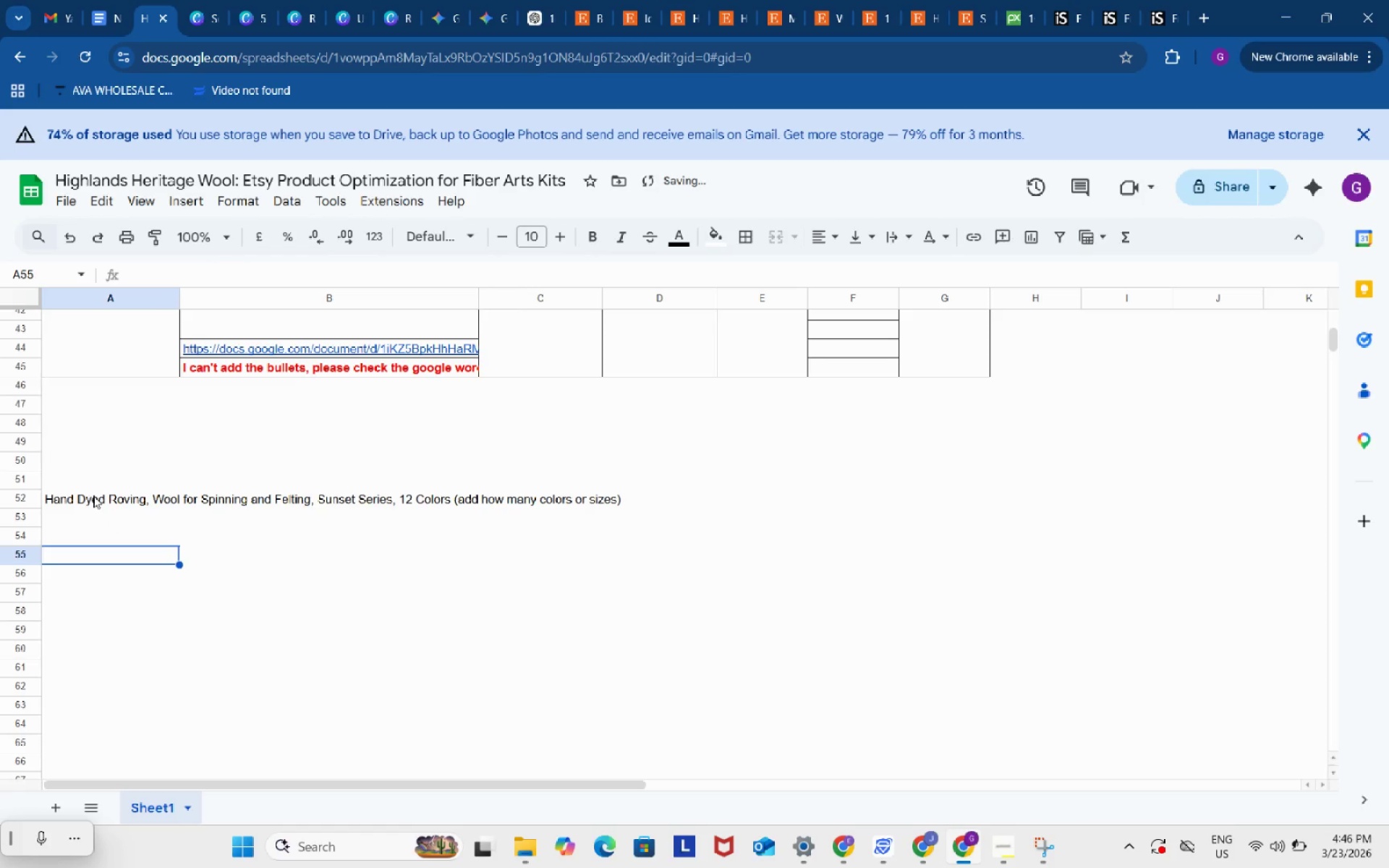 
left_click([93, 495])
 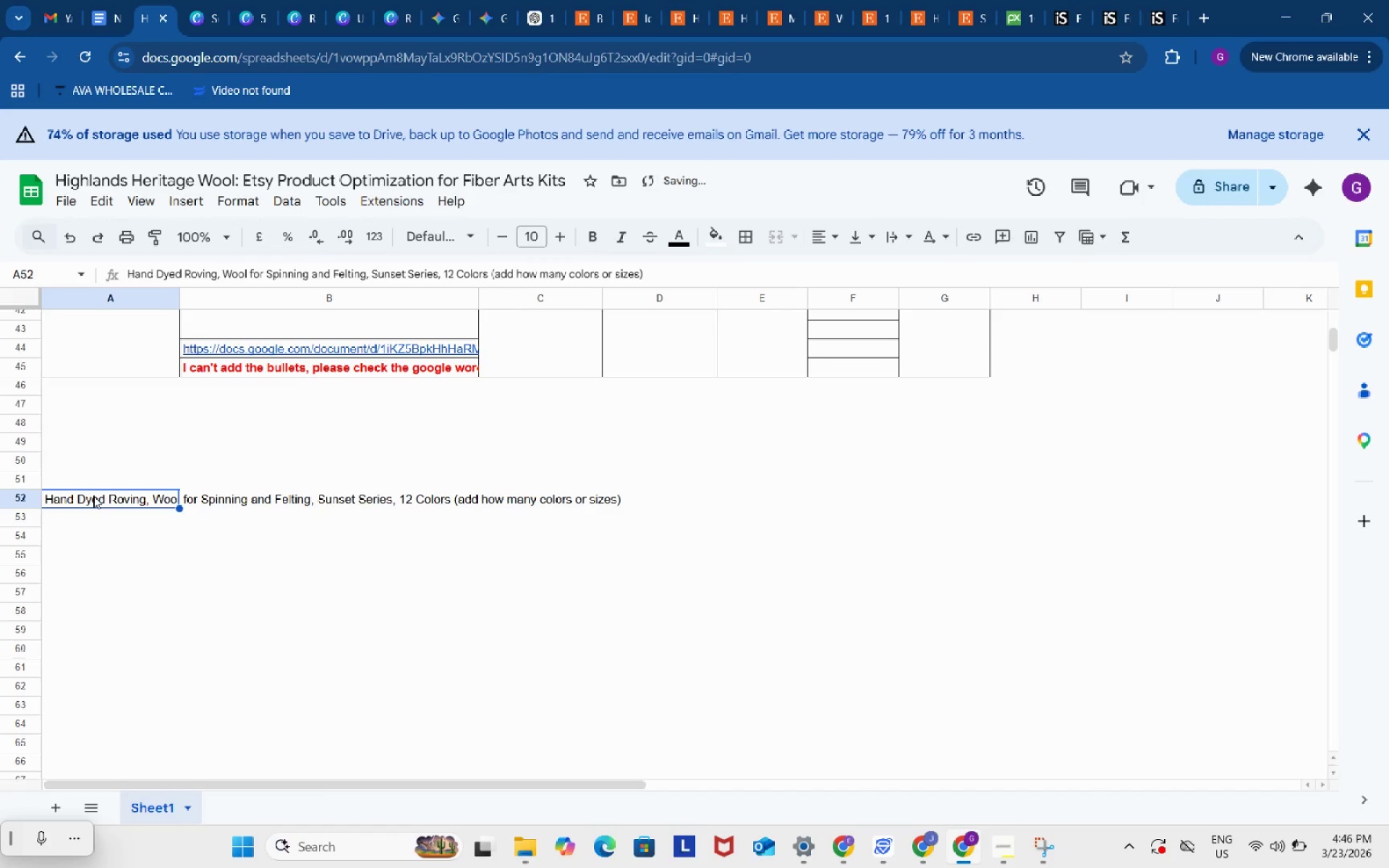 
key(Control+ControlLeft)
 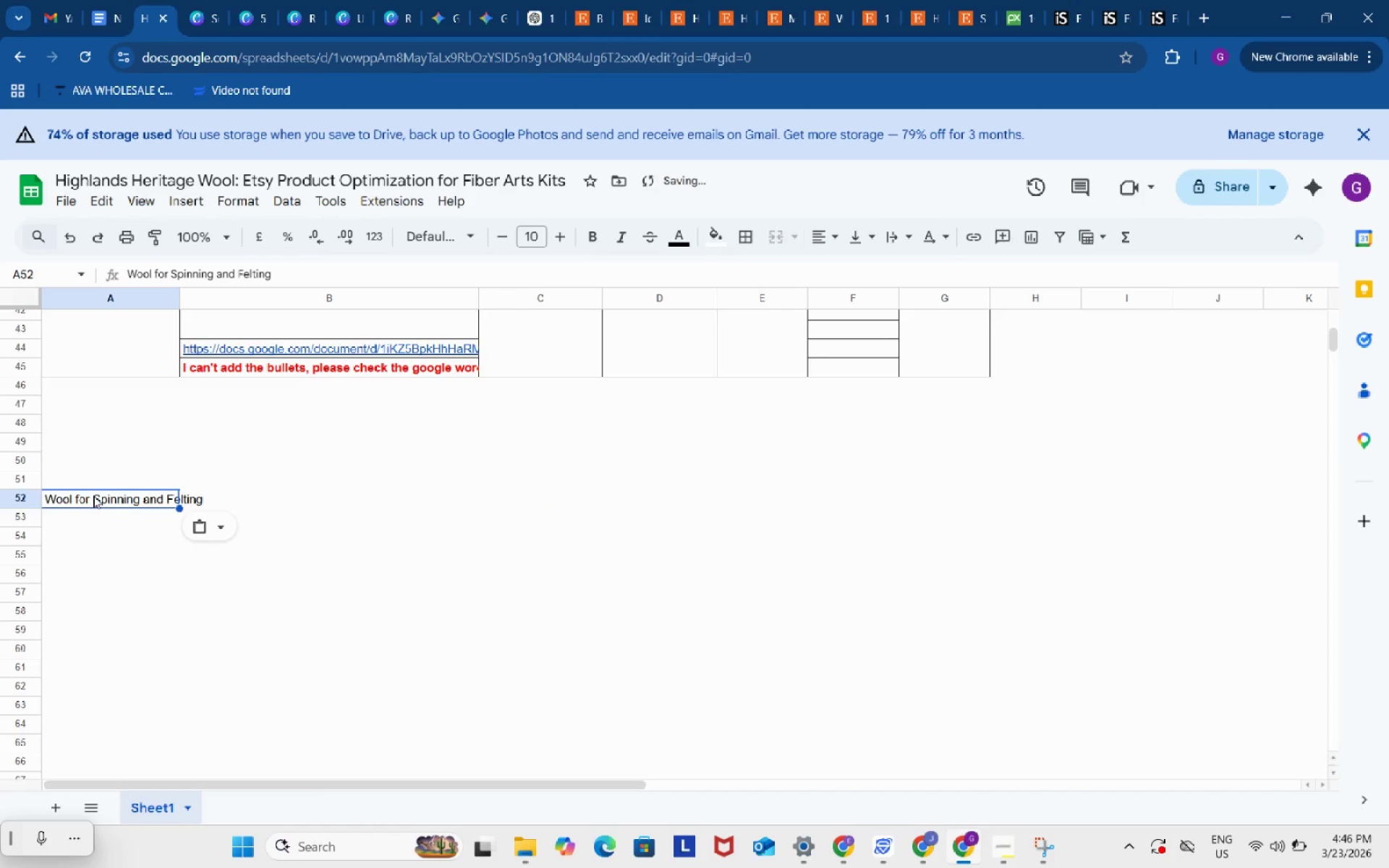 
key(Control+V)
 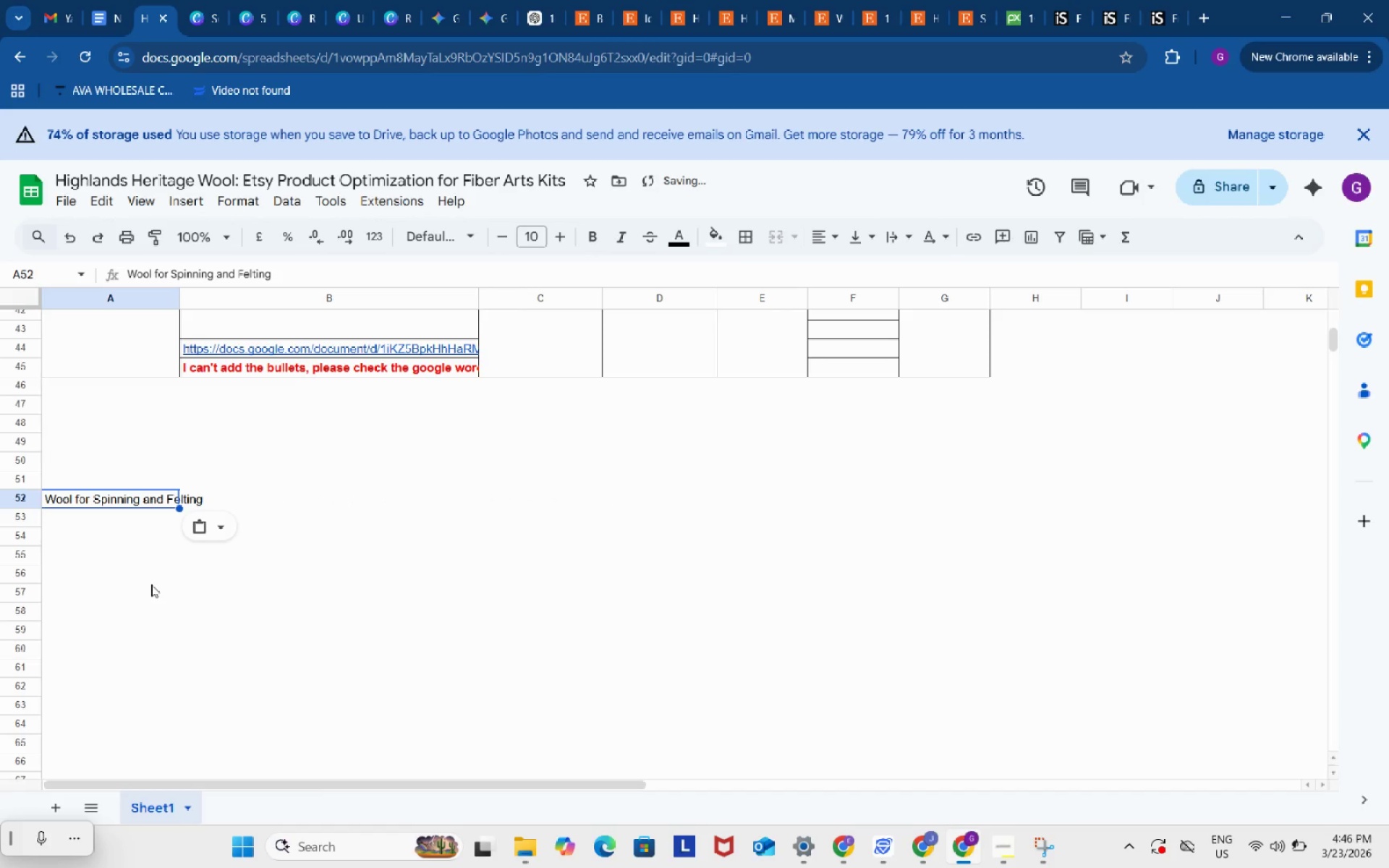 
key(Control+Z)
 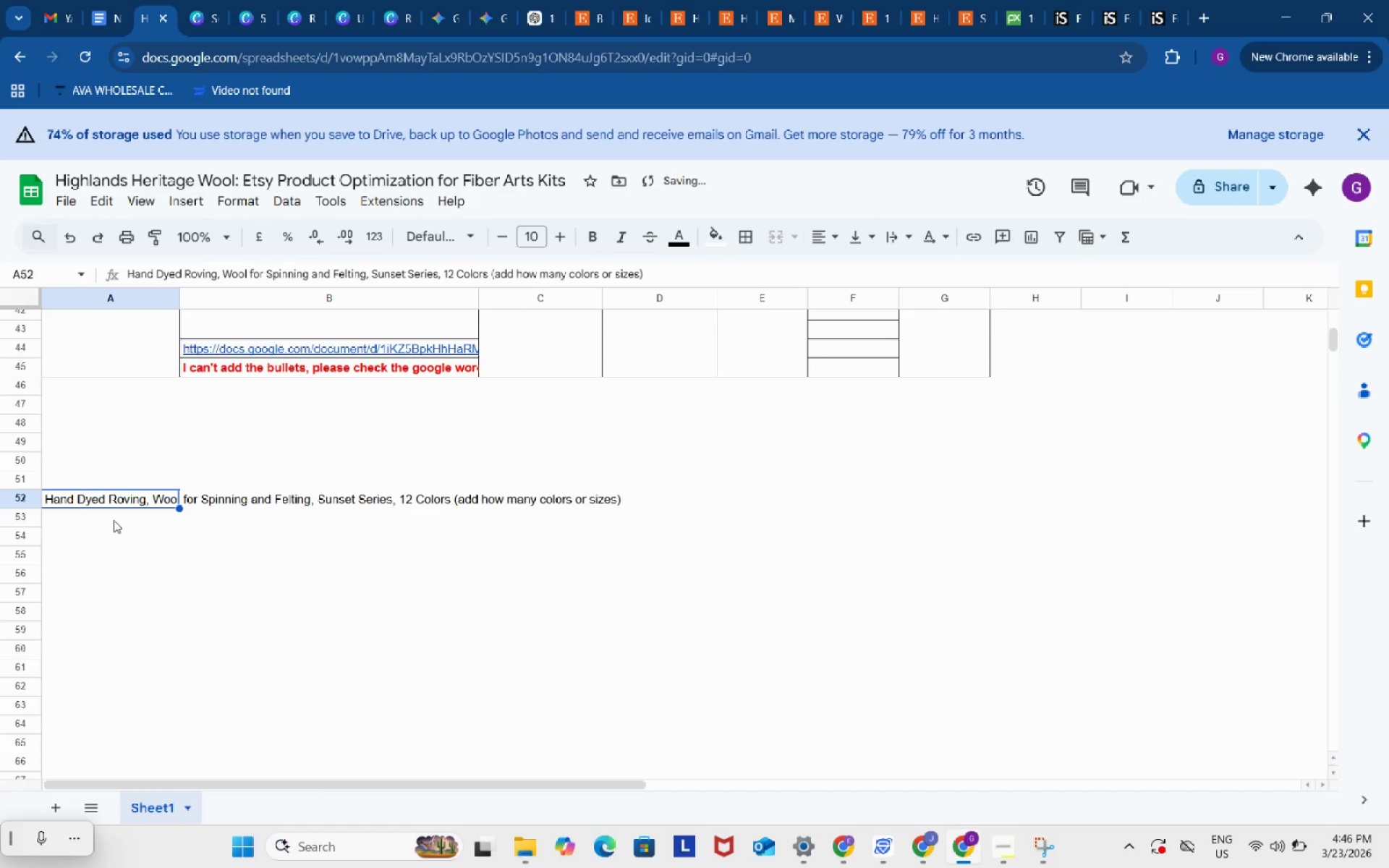 
key(Control+B)
 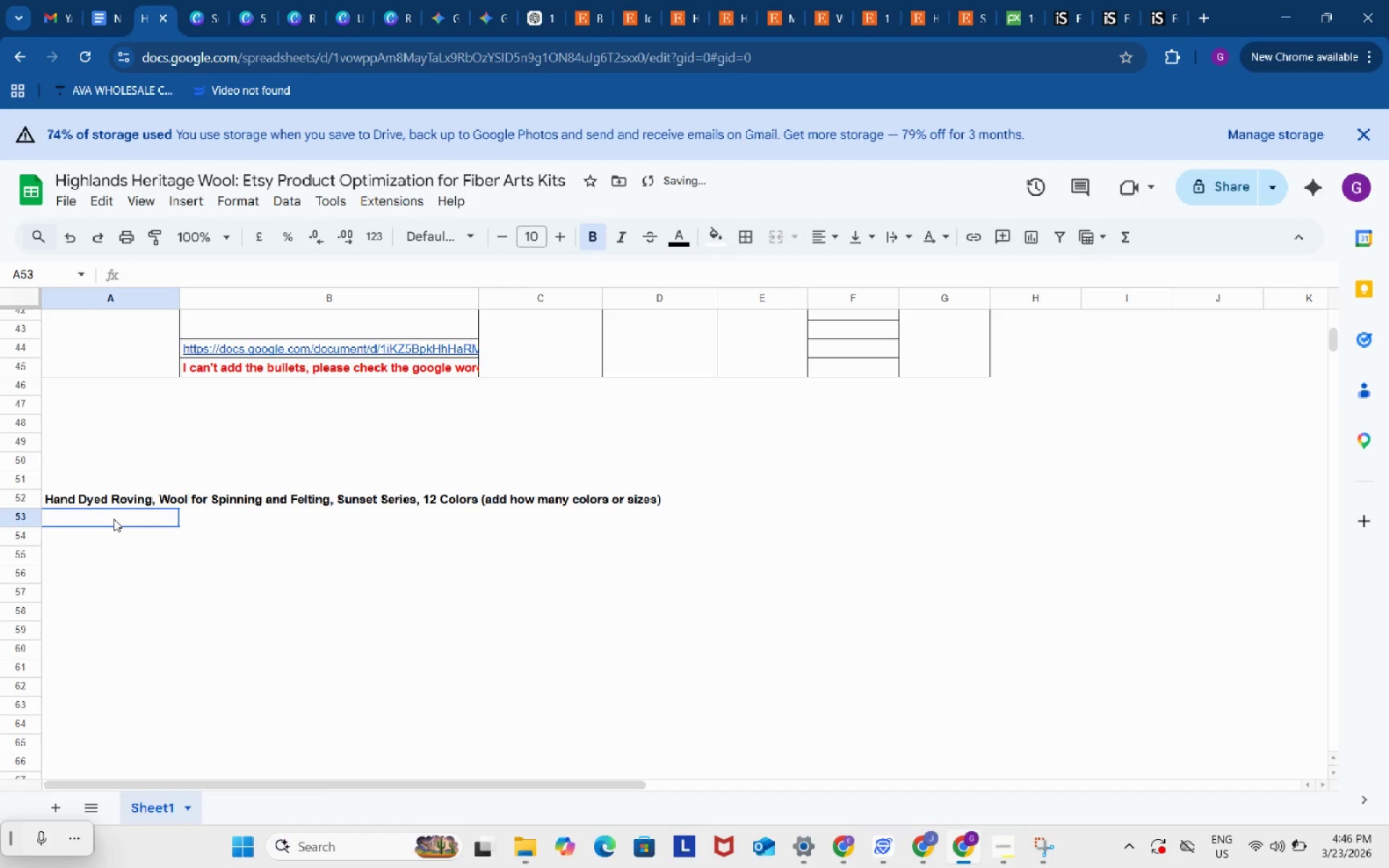 
left_click([114, 519])
 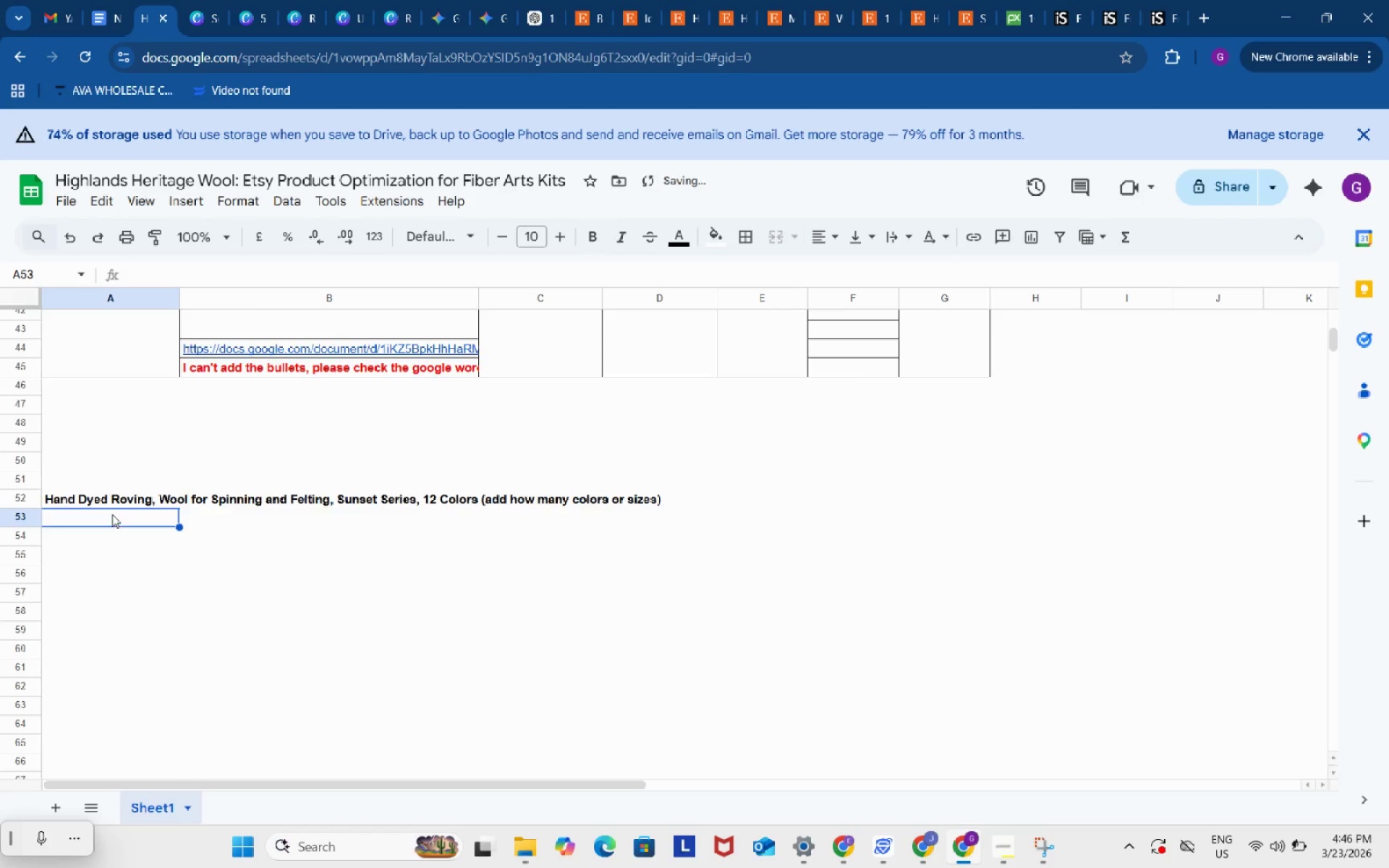 
scroll: coordinate [111, 514], scroll_direction: up, amount: 13.0
 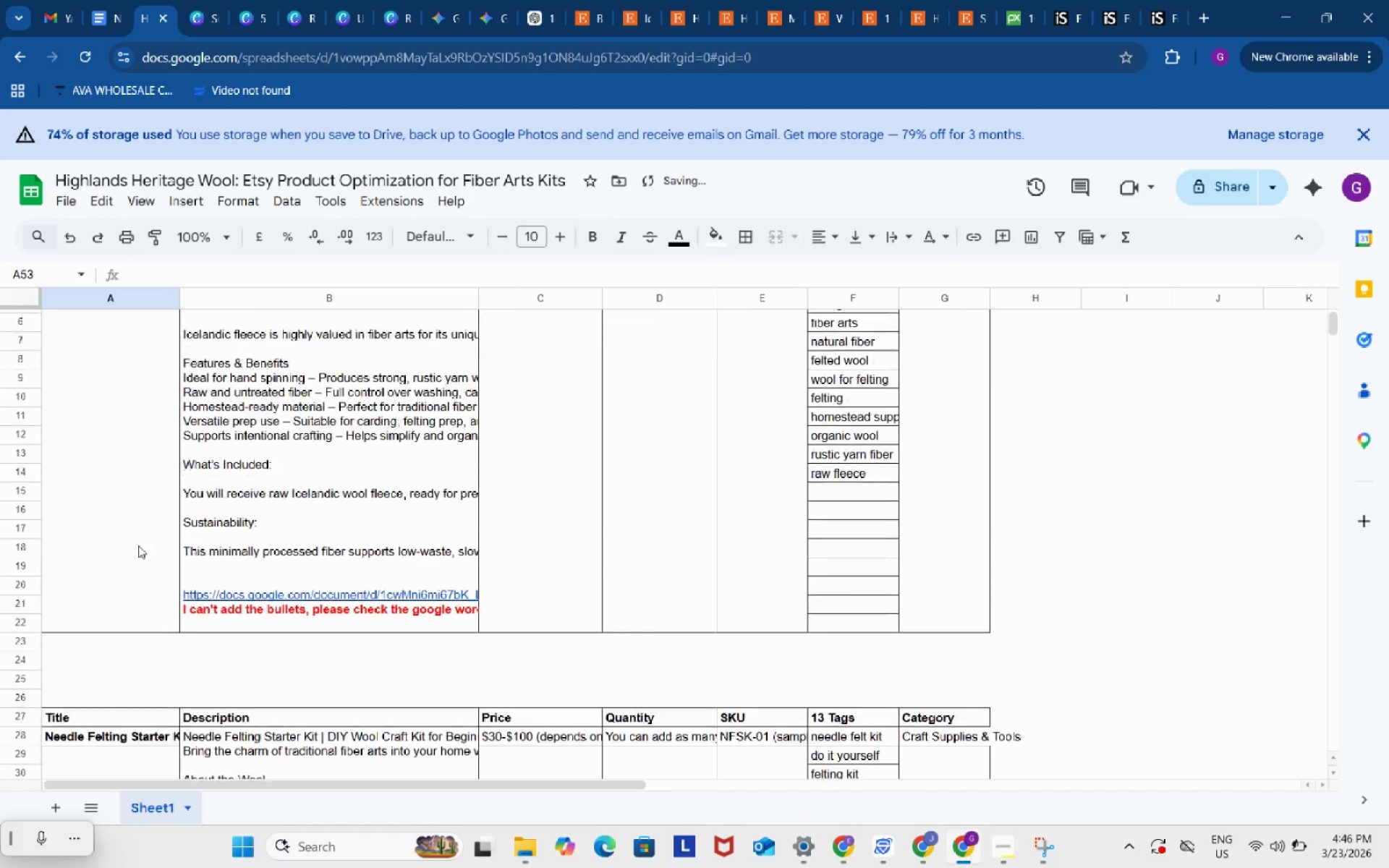 
scroll: coordinate [138, 545], scroll_direction: down, amount: 8.0
 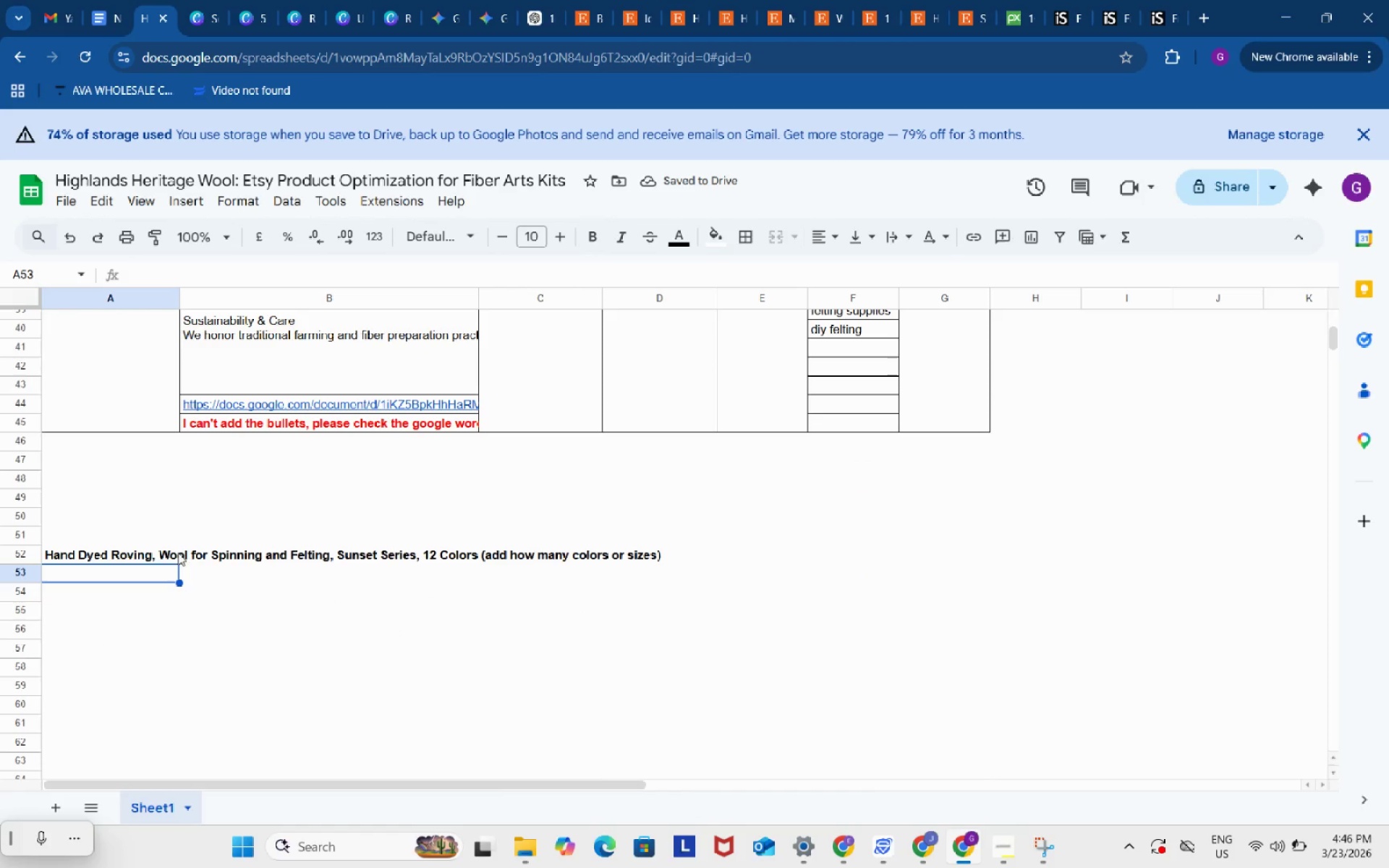 
left_click([140, 553])
 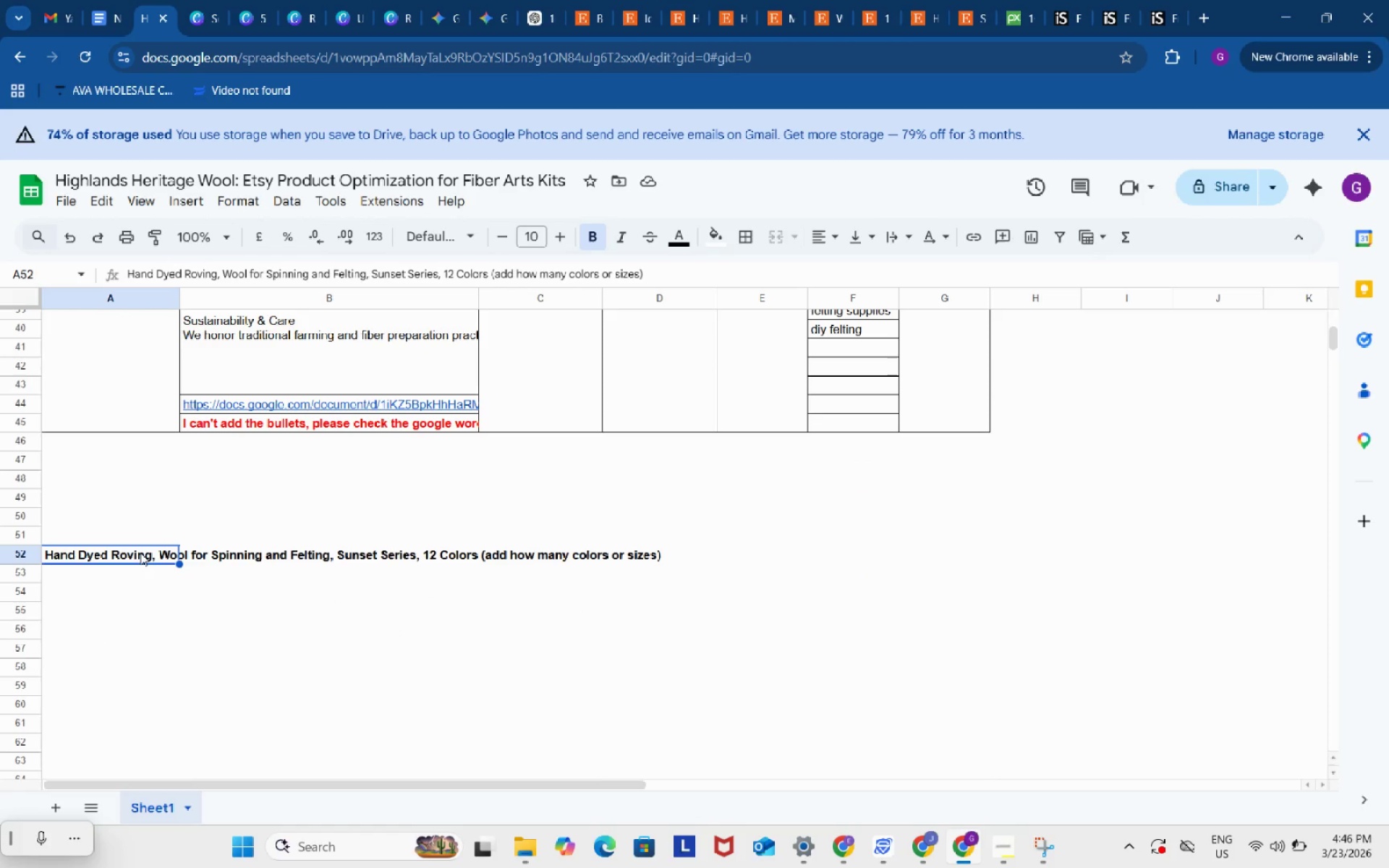 
key(Control+C)
 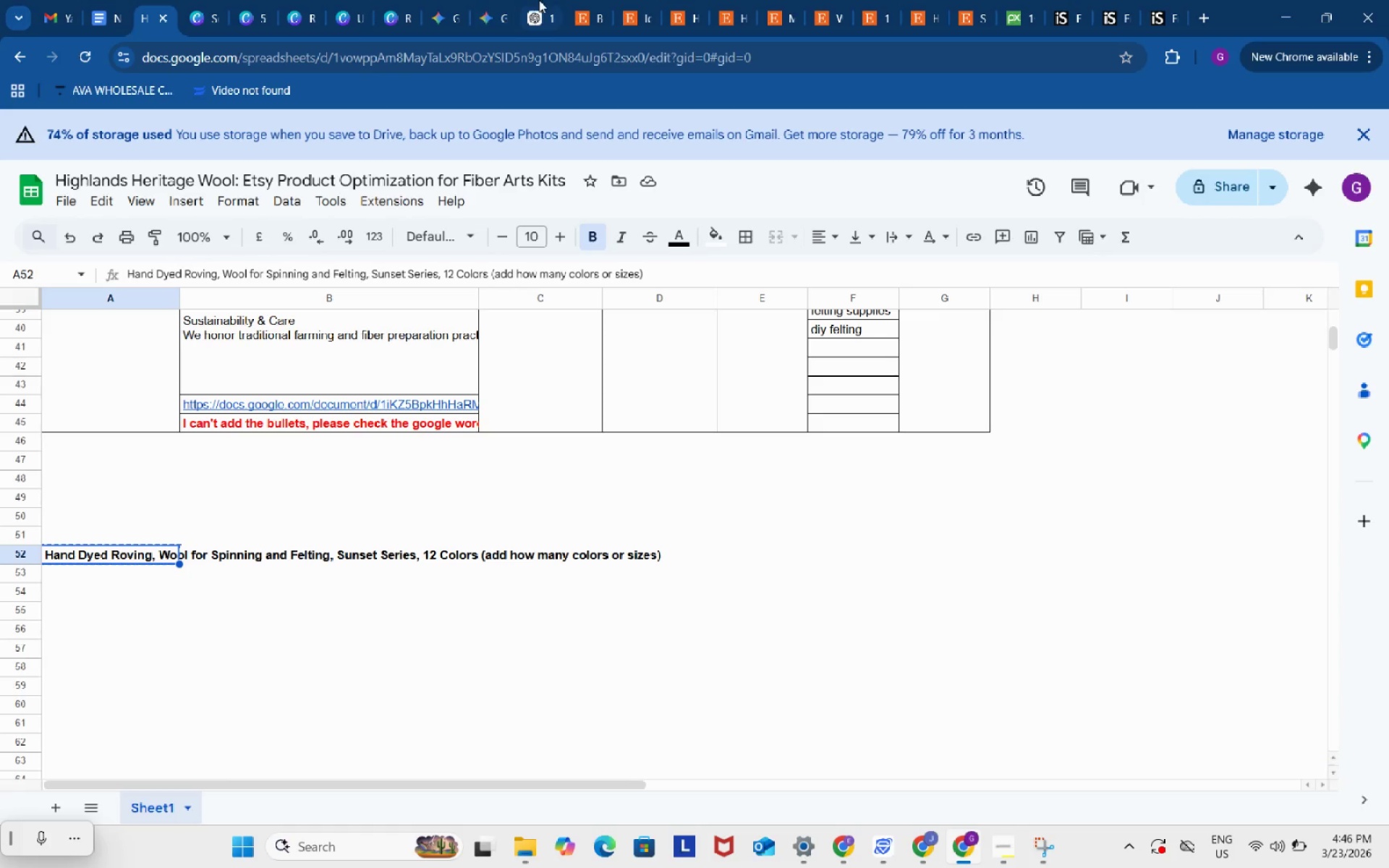 
left_click([539, 0])
 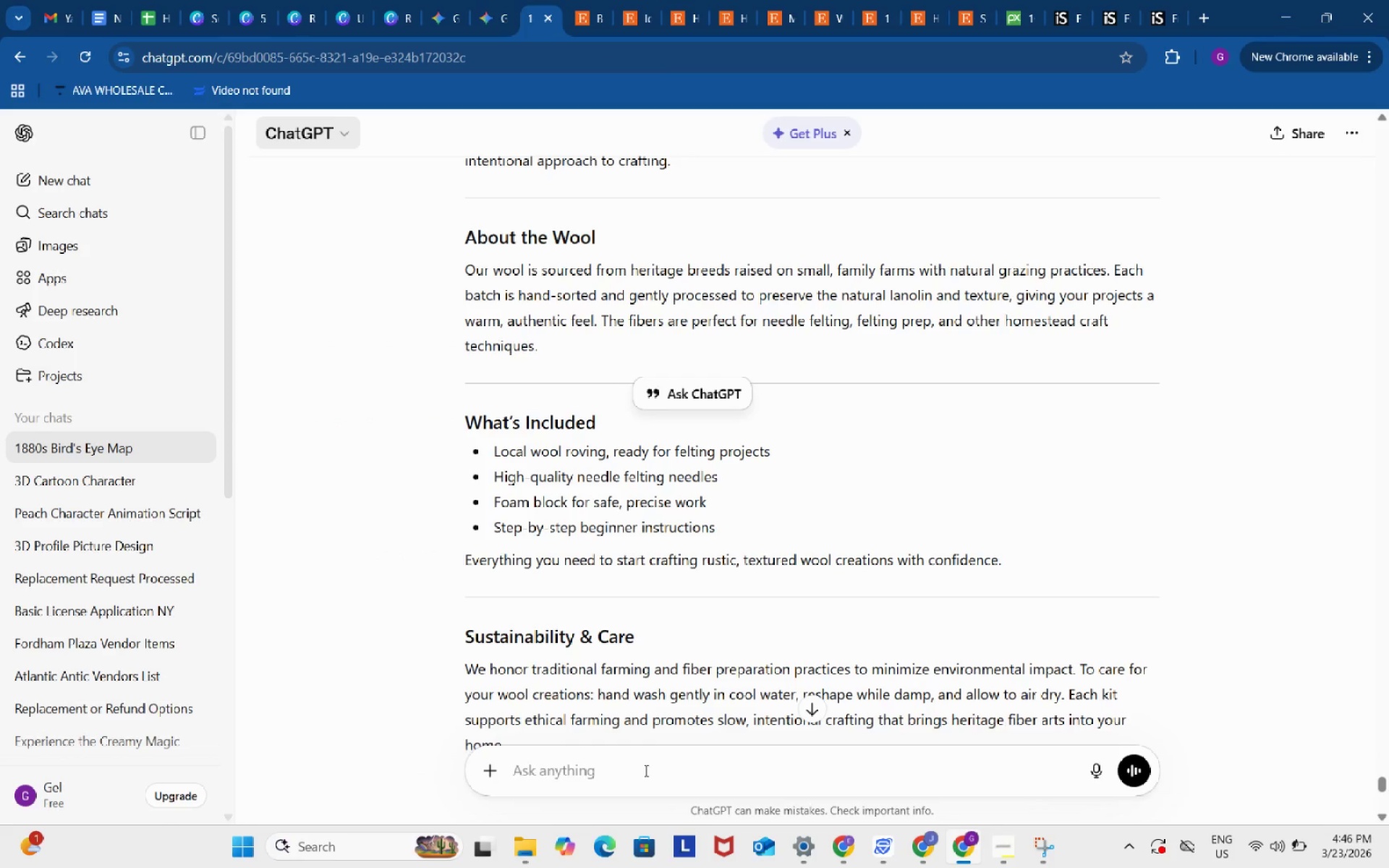 
left_click([645, 770])
 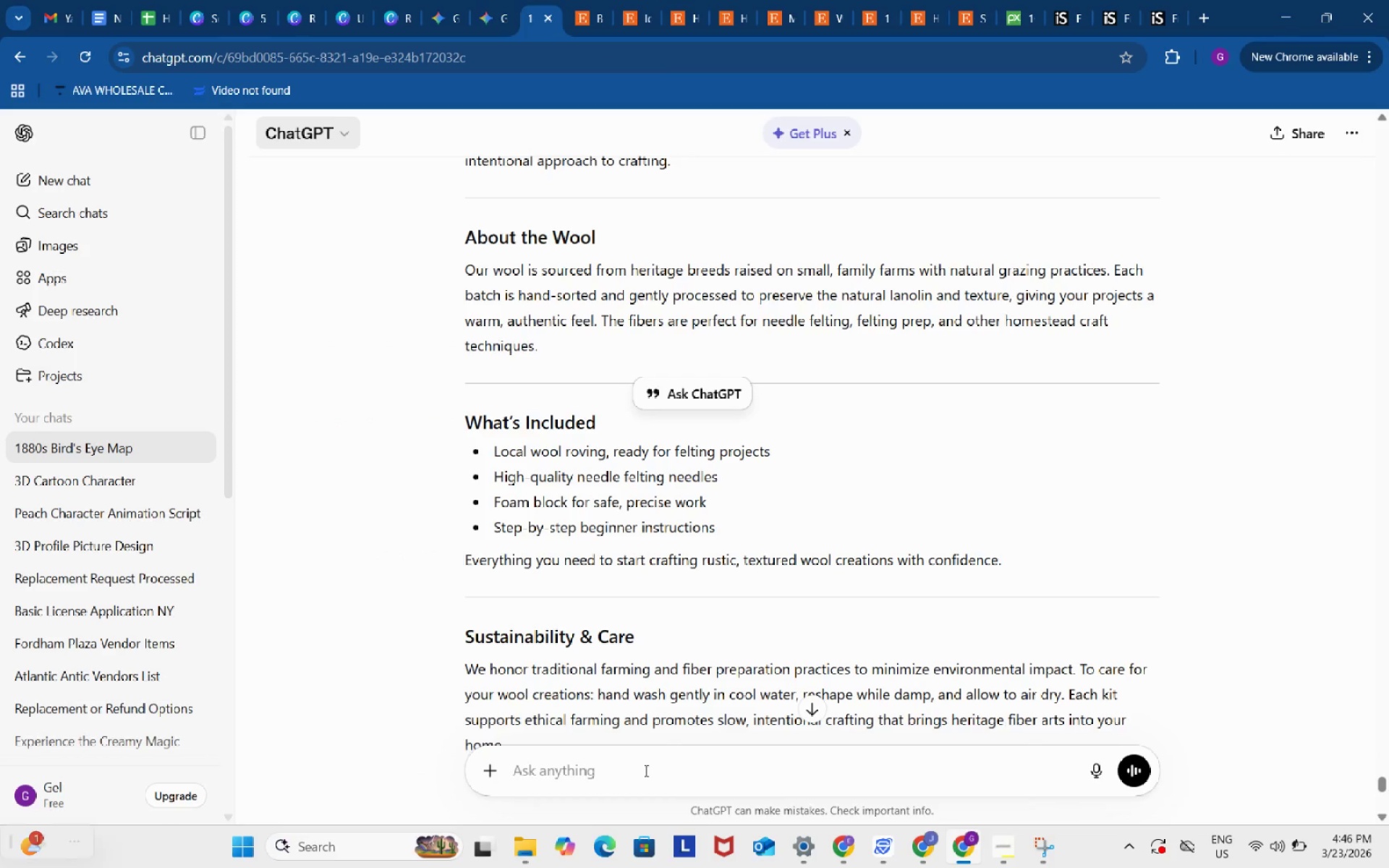 
key(Control+ControlLeft)
 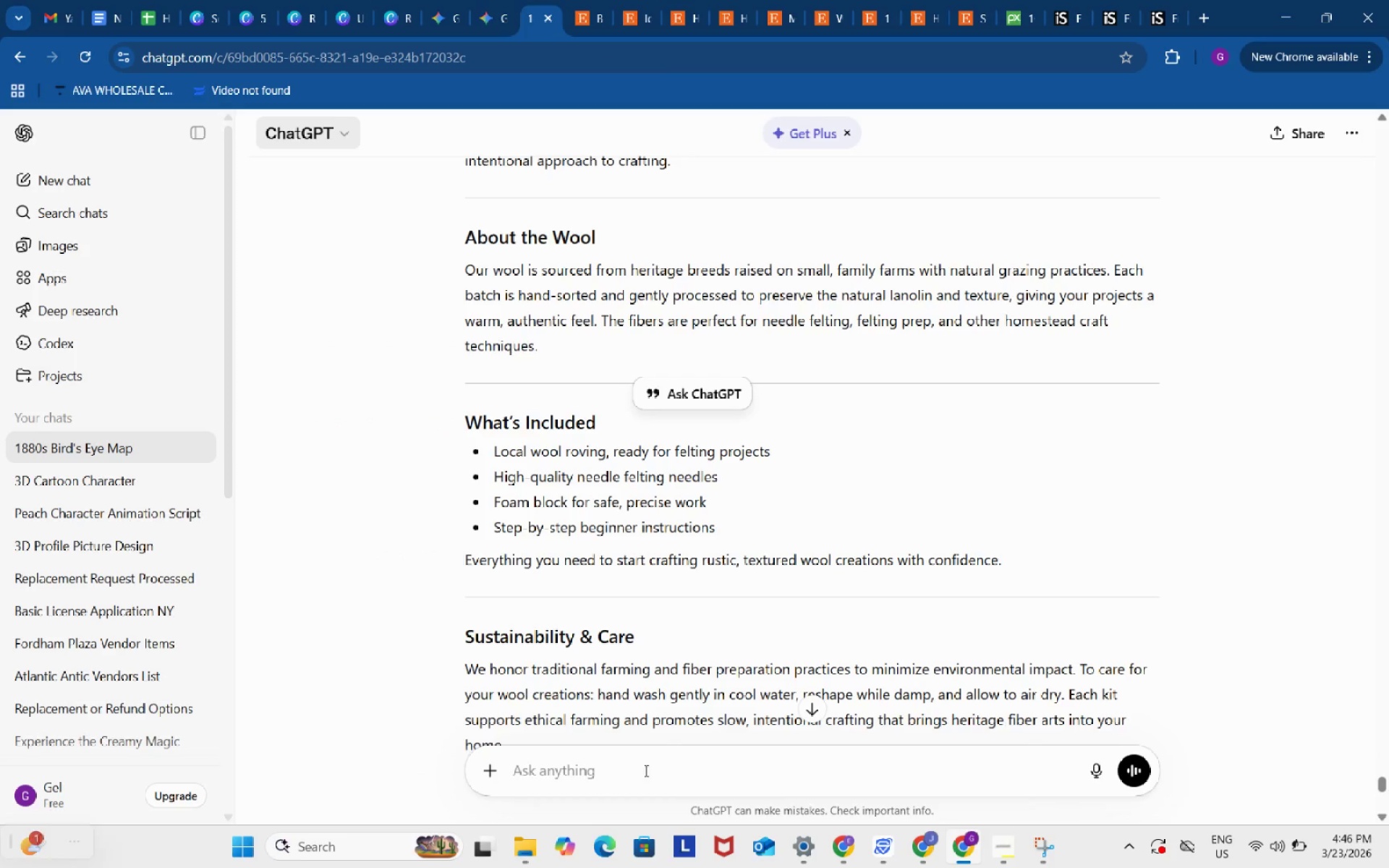 
key(Control+V)
 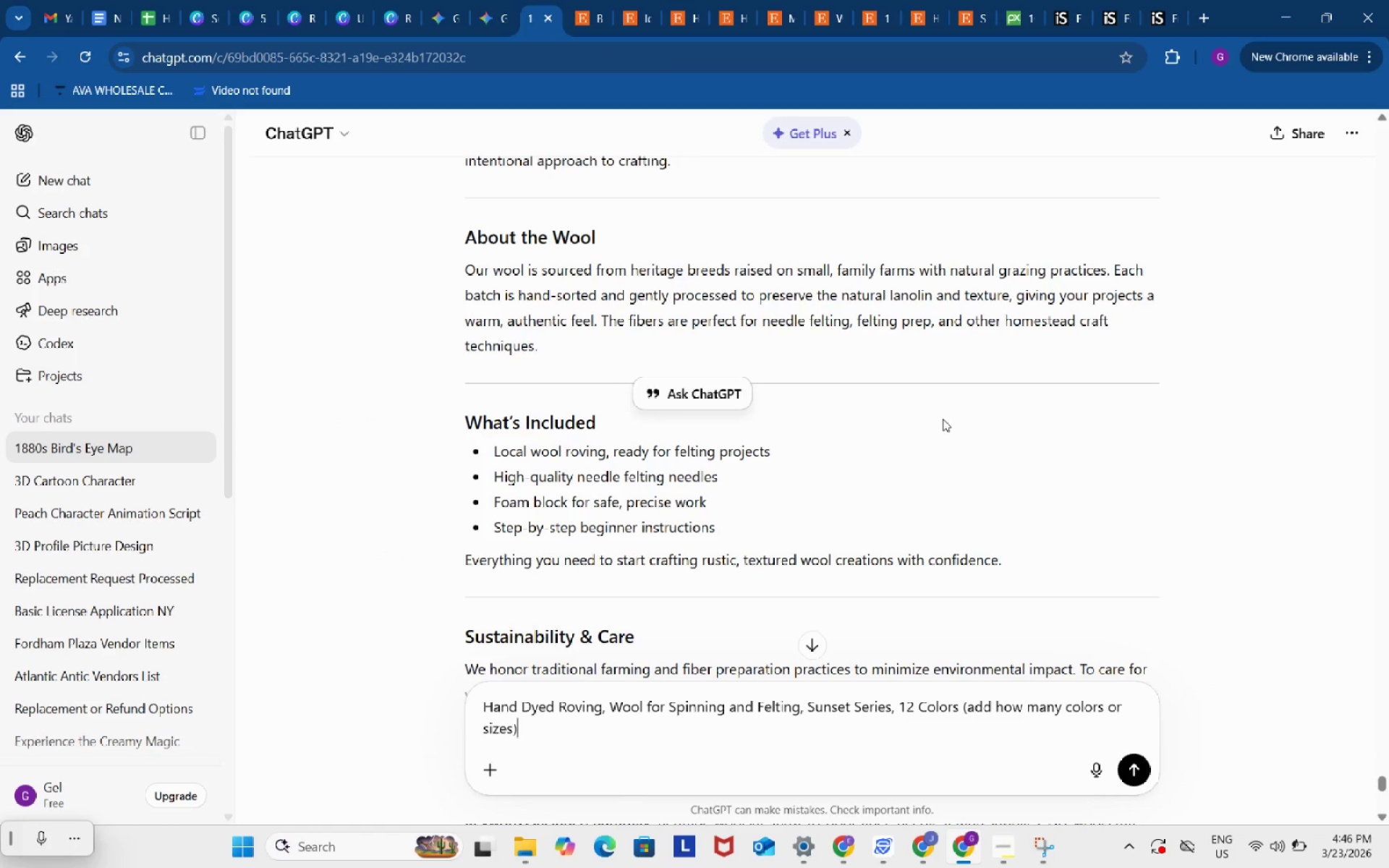 
scroll: coordinate [938, 411], scroll_direction: up, amount: 7.0
 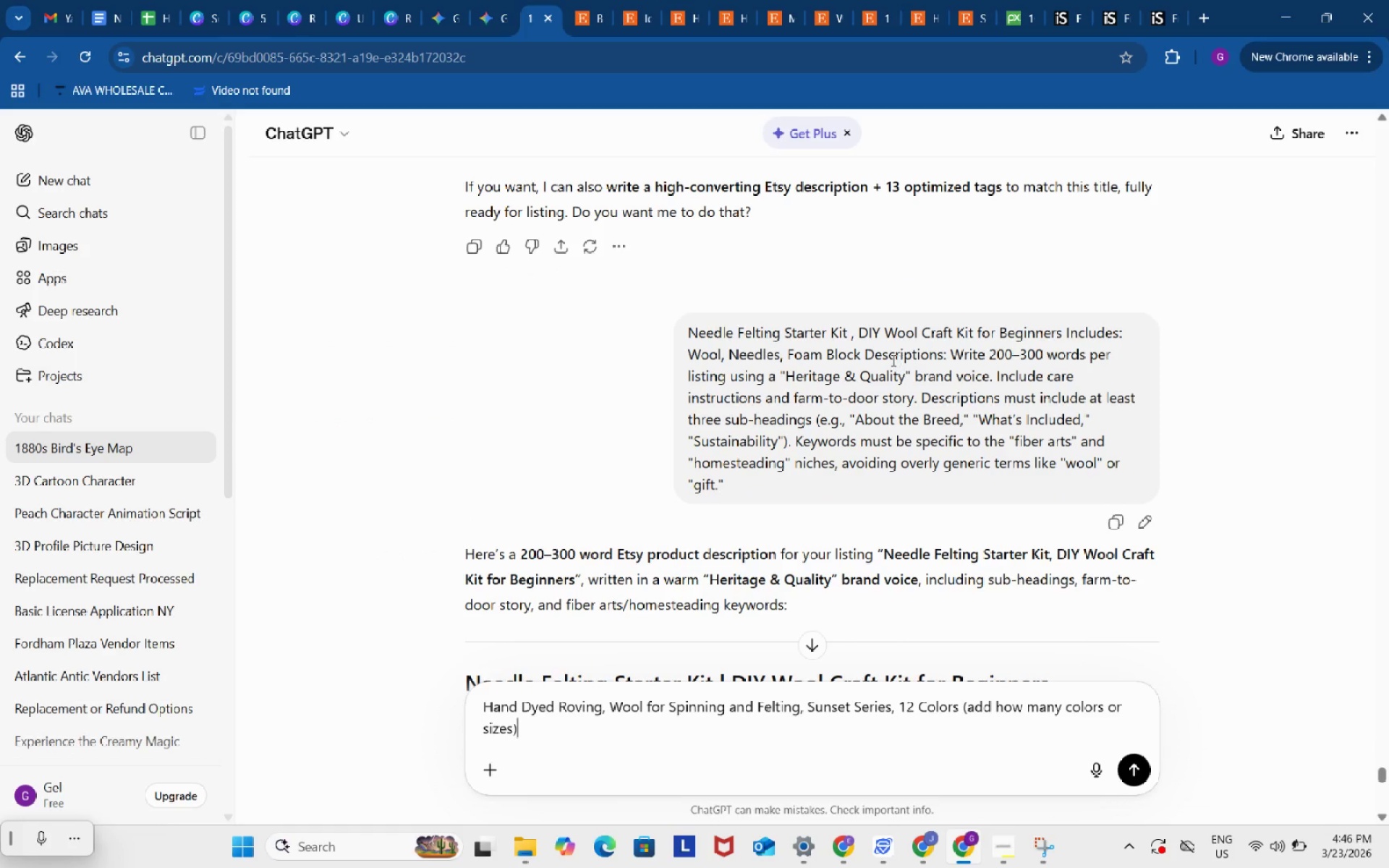 
left_click_drag(start_coordinate=[867, 352], to_coordinate=[878, 489])
 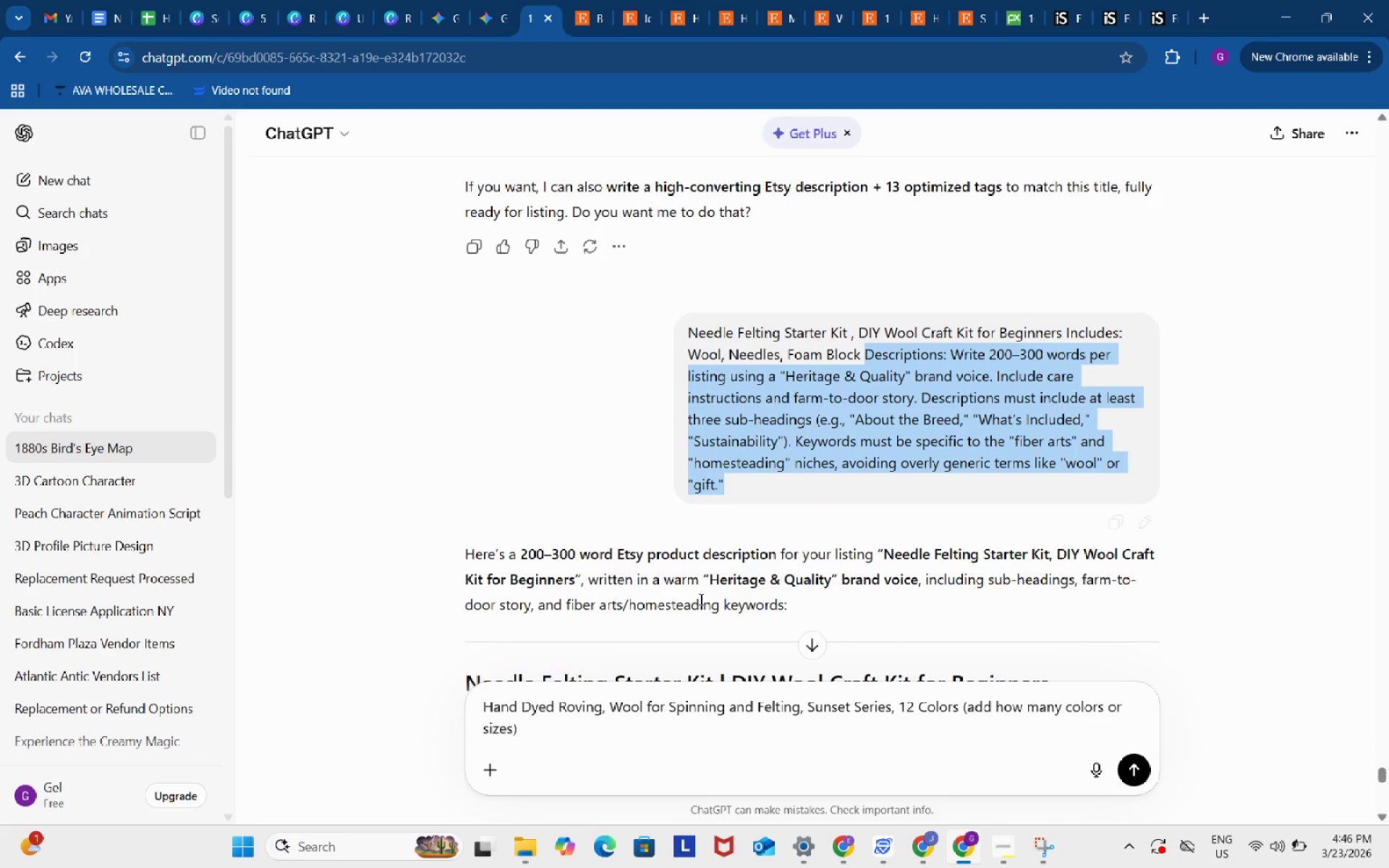 
key(Control+C)
 